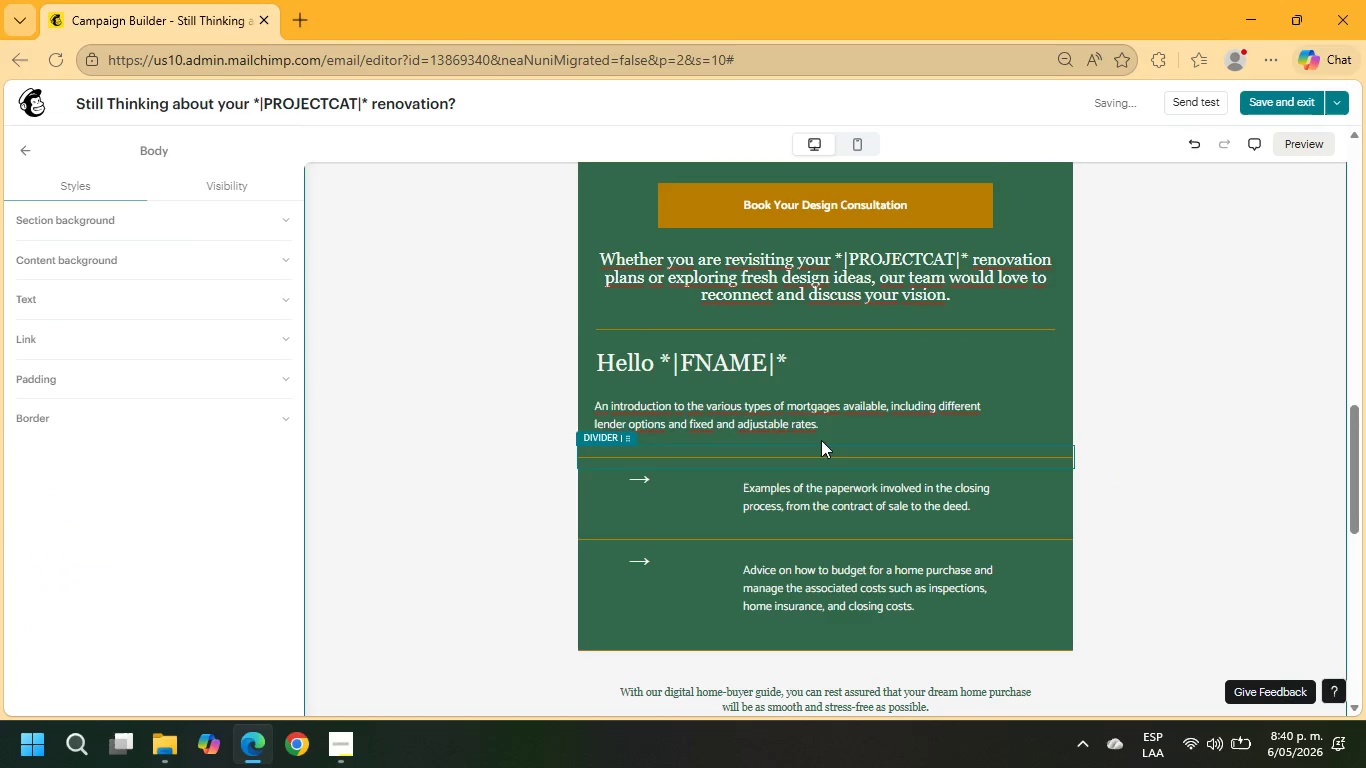 
left_click([820, 419])
 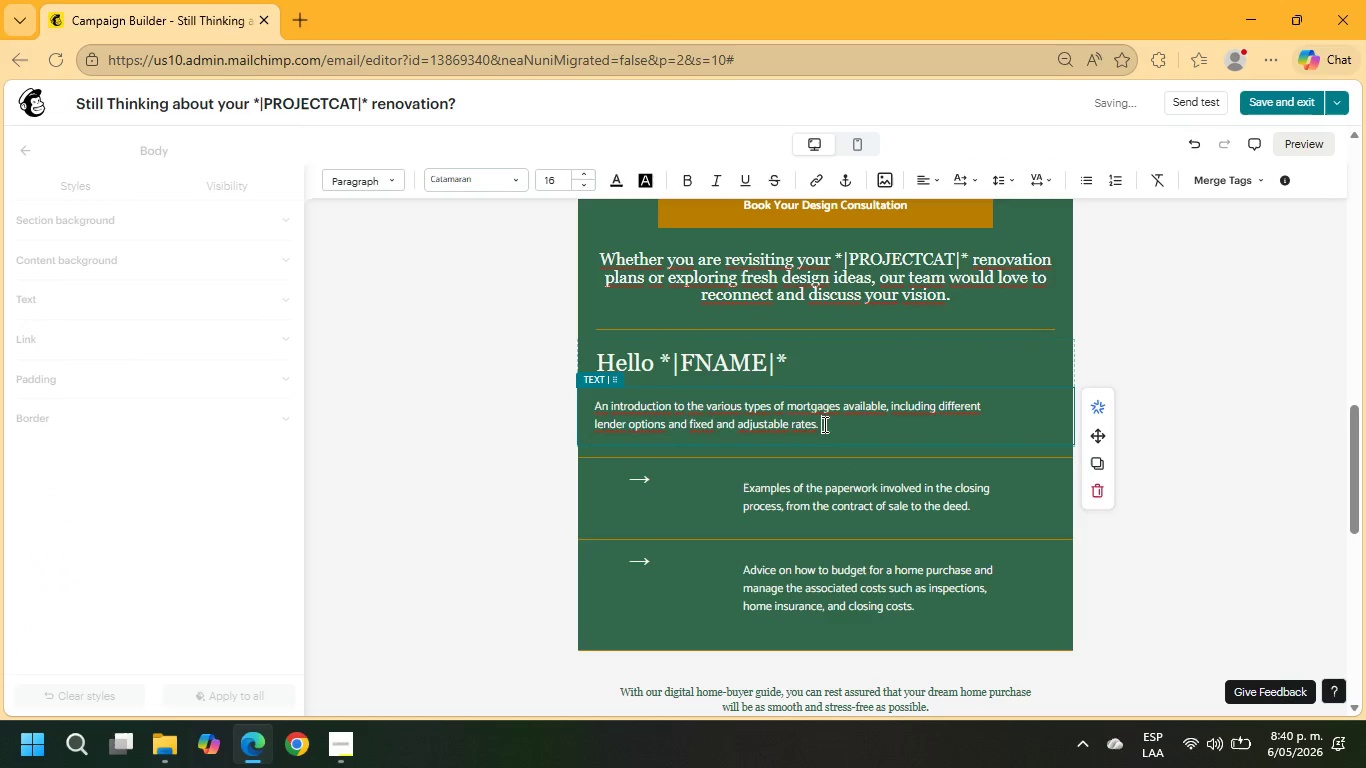 
left_click_drag(start_coordinate=[823, 424], to_coordinate=[594, 410])
 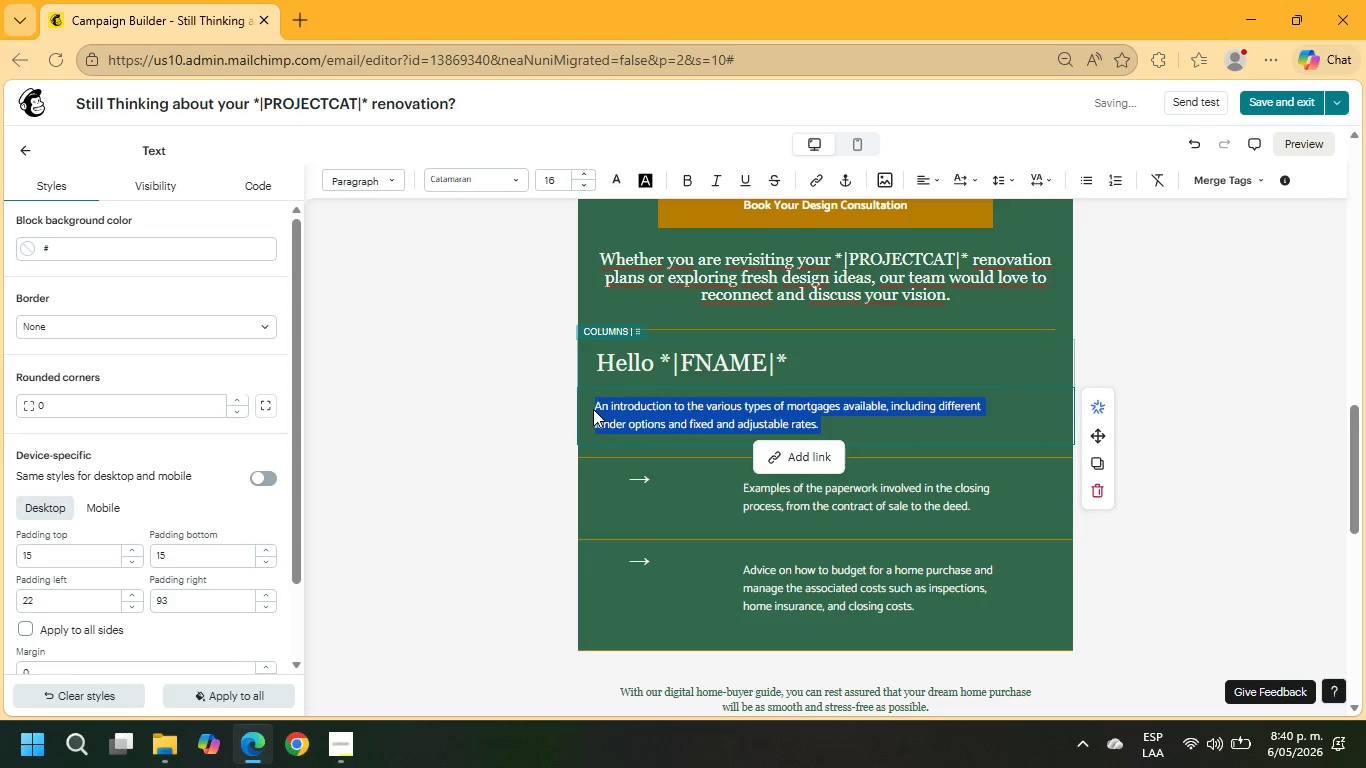 
type(we)
key(Backspace)
type(E WANTED TO RECONNECT AND SHARE A FEW RECENT RENOVATION PROJECTS THAT REFLECT THE THOUGHTFUL CRAFTSMANSHIP AND TIMELESS DESIGN APPROACH)
 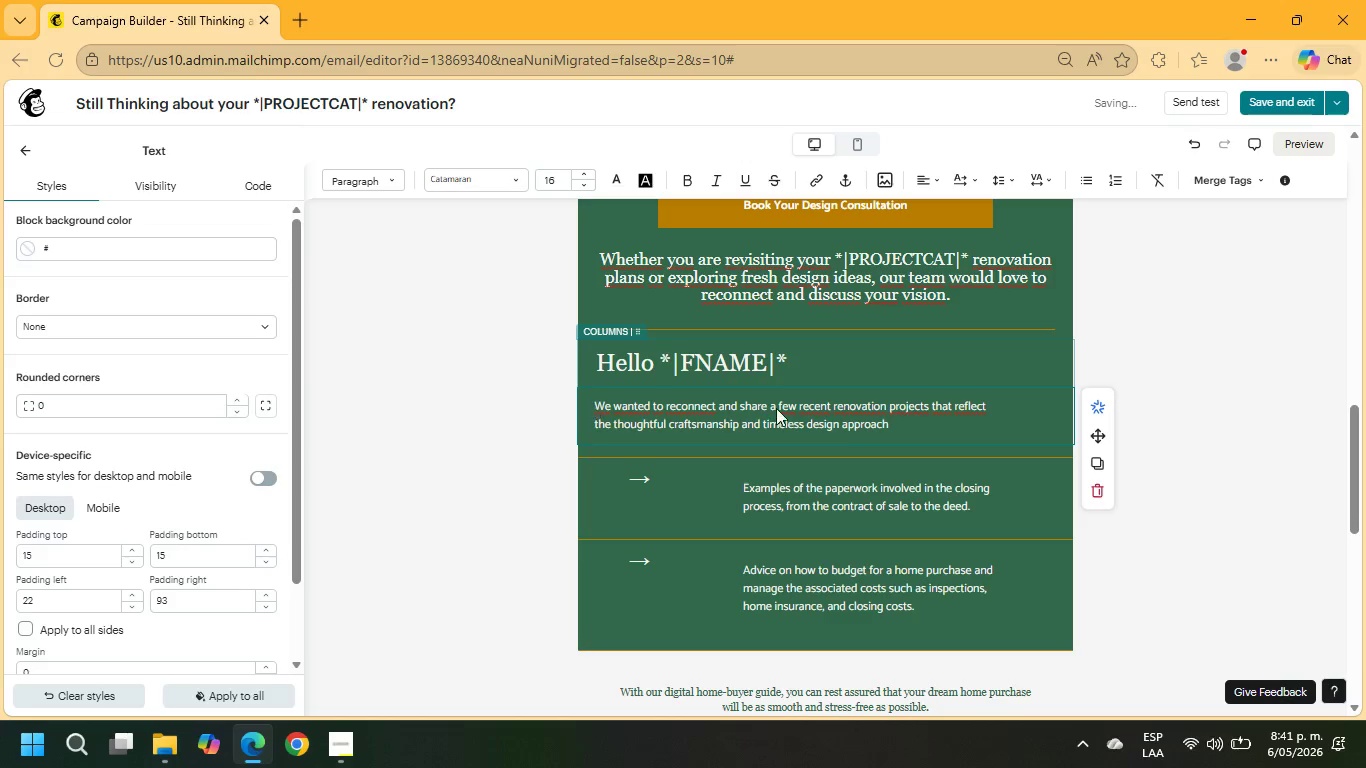 
scroll: coordinate [848, 422], scroll_direction: up, amount: 7.0
 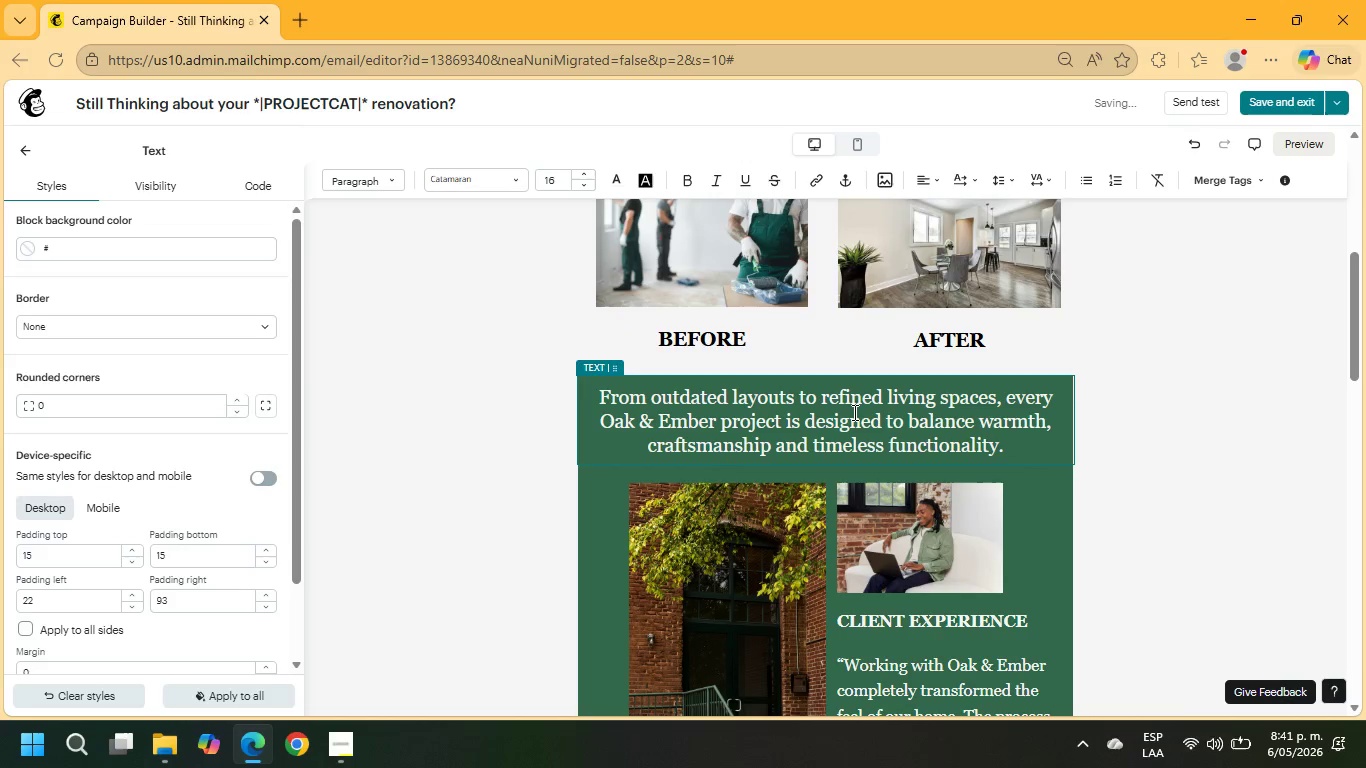 
scroll: coordinate [853, 417], scroll_direction: down, amount: 4.0
 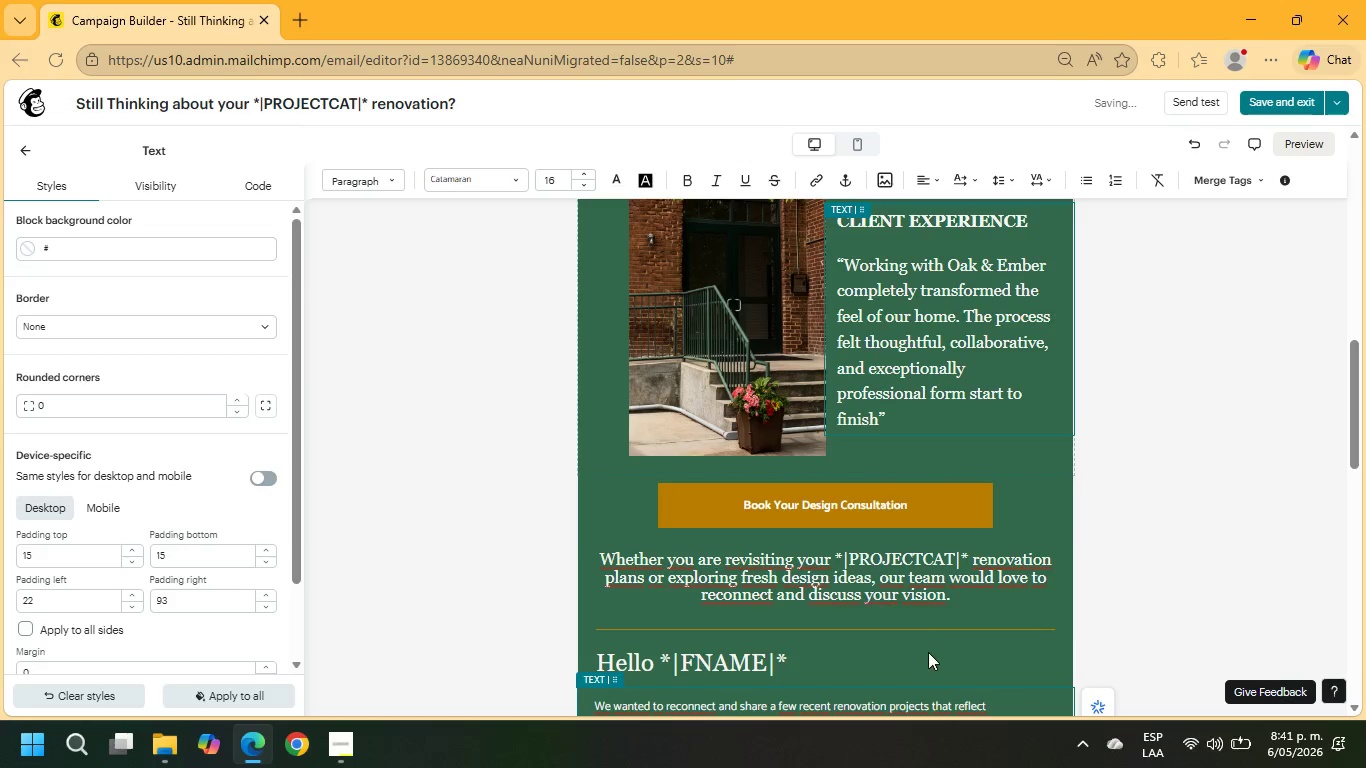 
left_click([939, 654])
 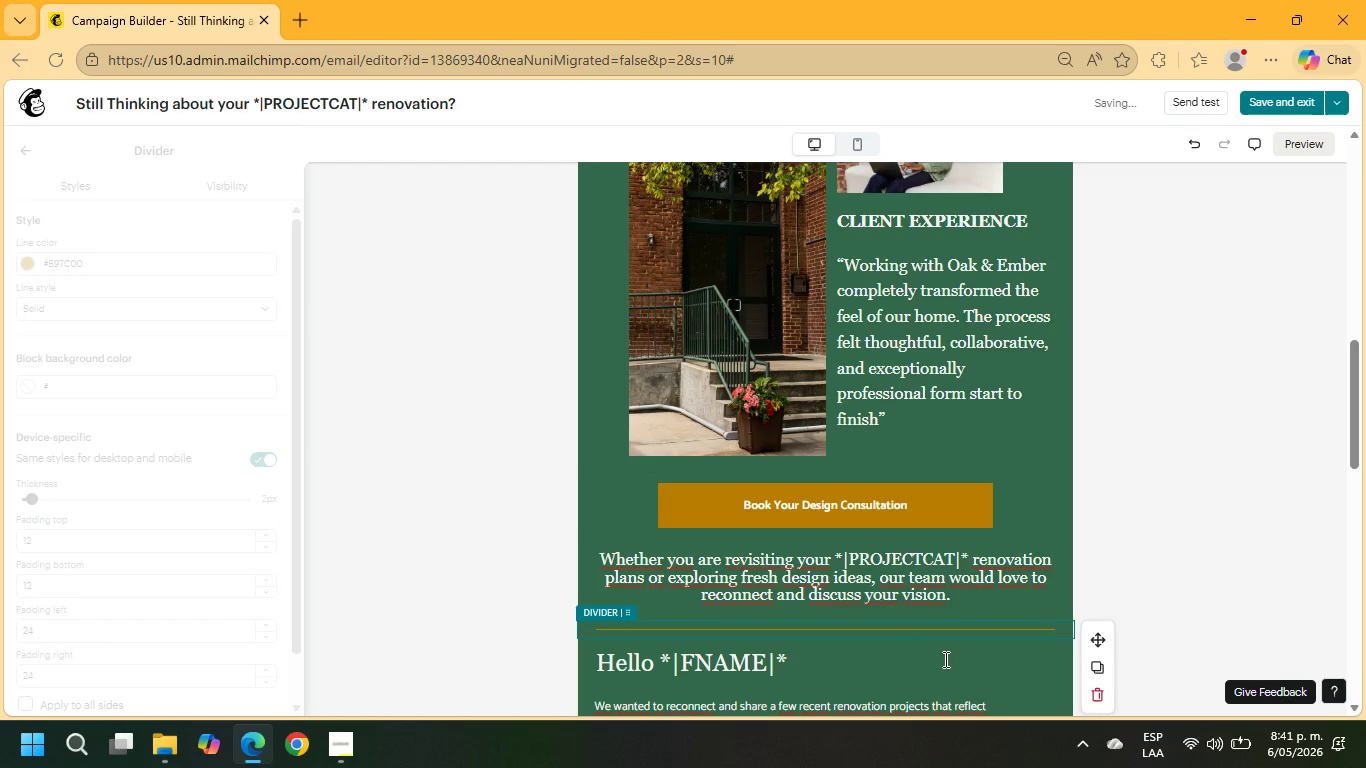 
scroll: coordinate [895, 589], scroll_direction: down, amount: 2.0
 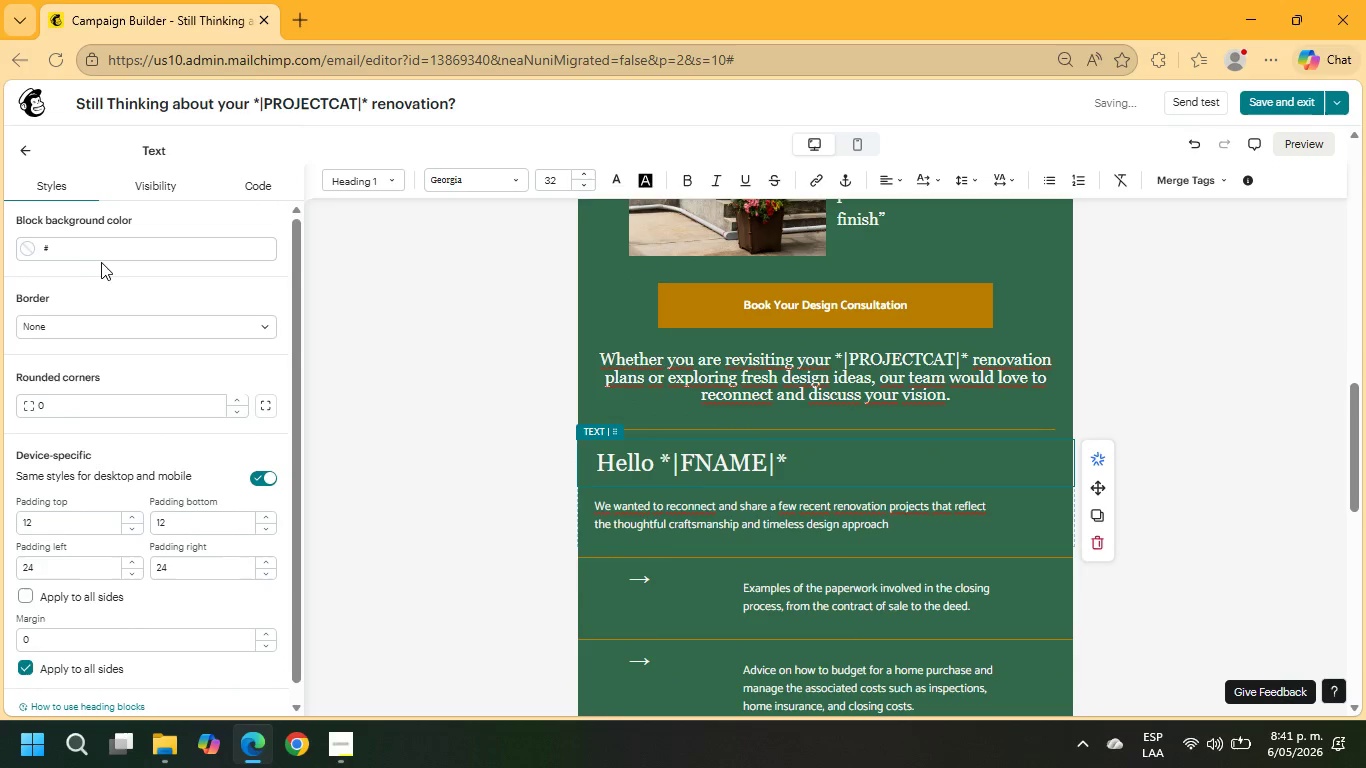 
left_click([92, 254])
 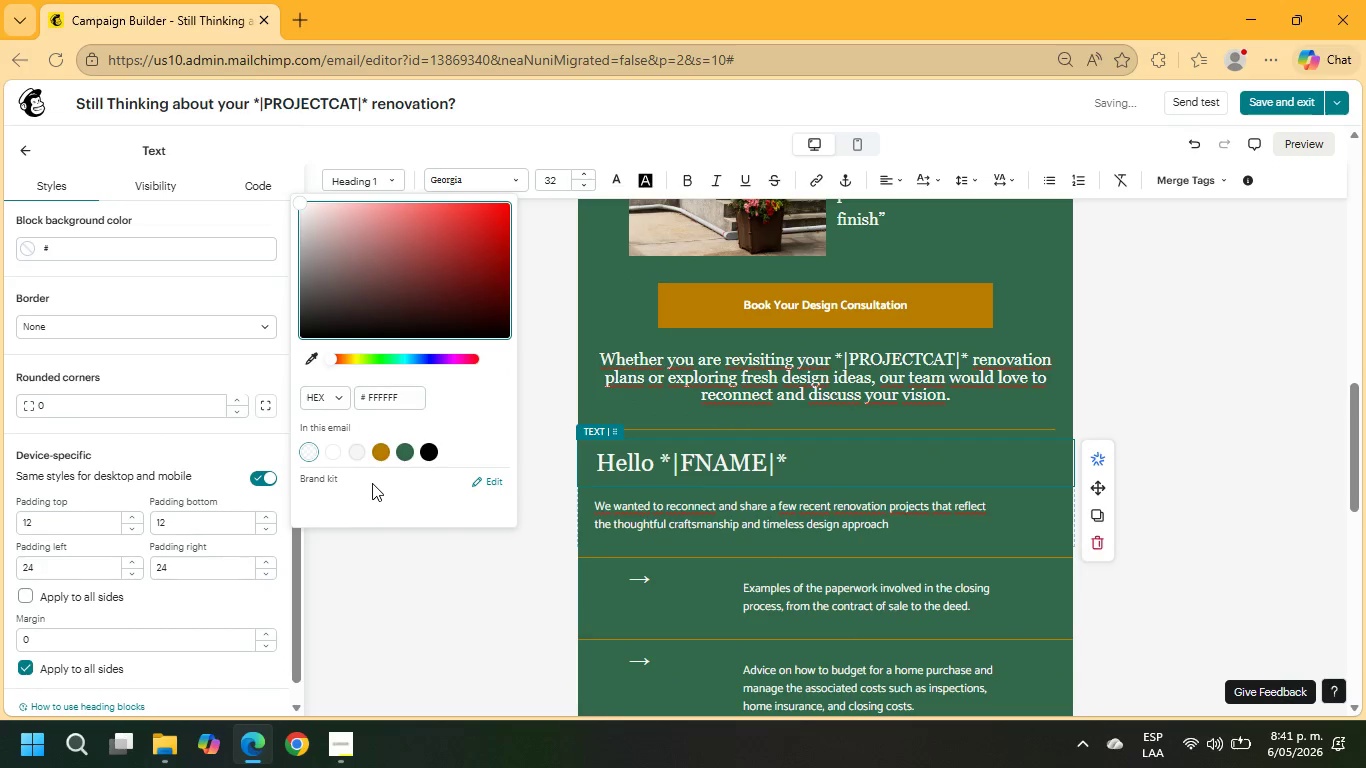 
left_click([333, 455])
 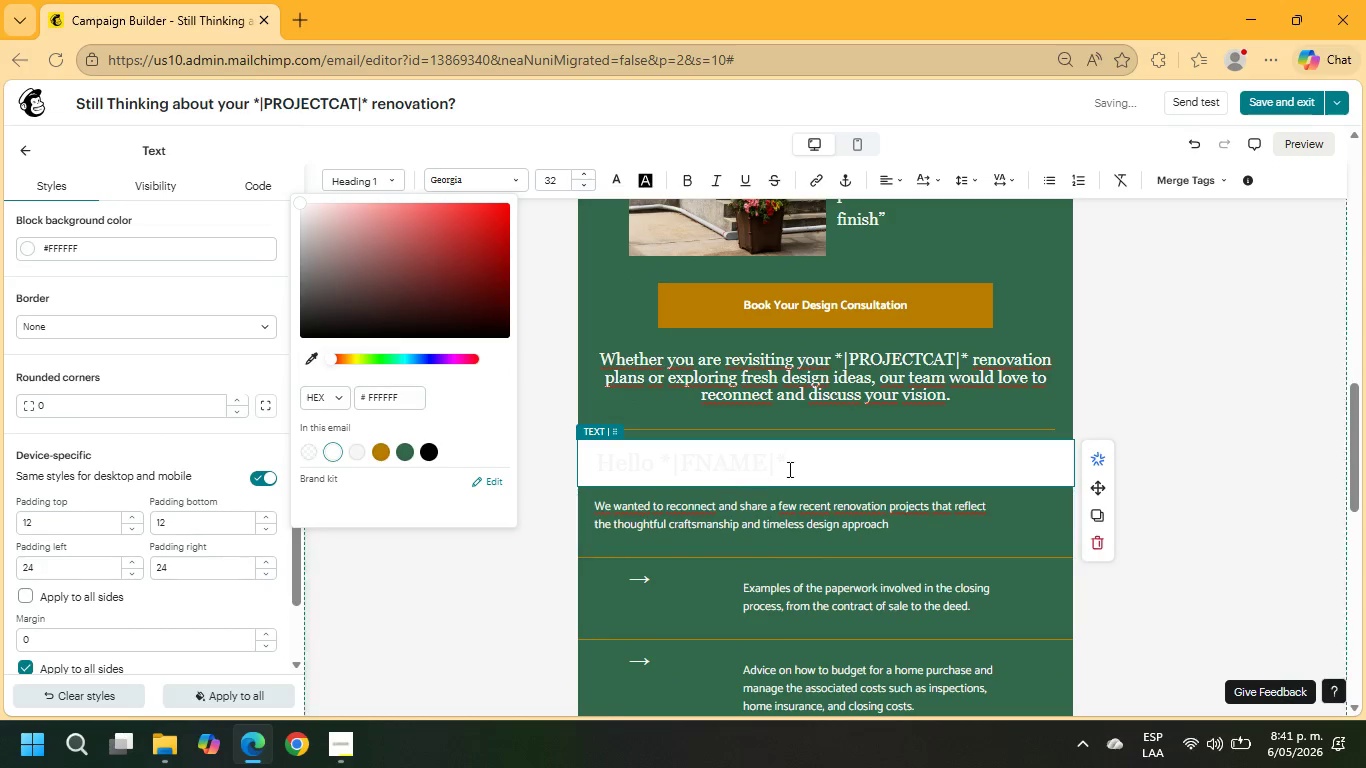 
left_click_drag(start_coordinate=[798, 464], to_coordinate=[586, 462])
 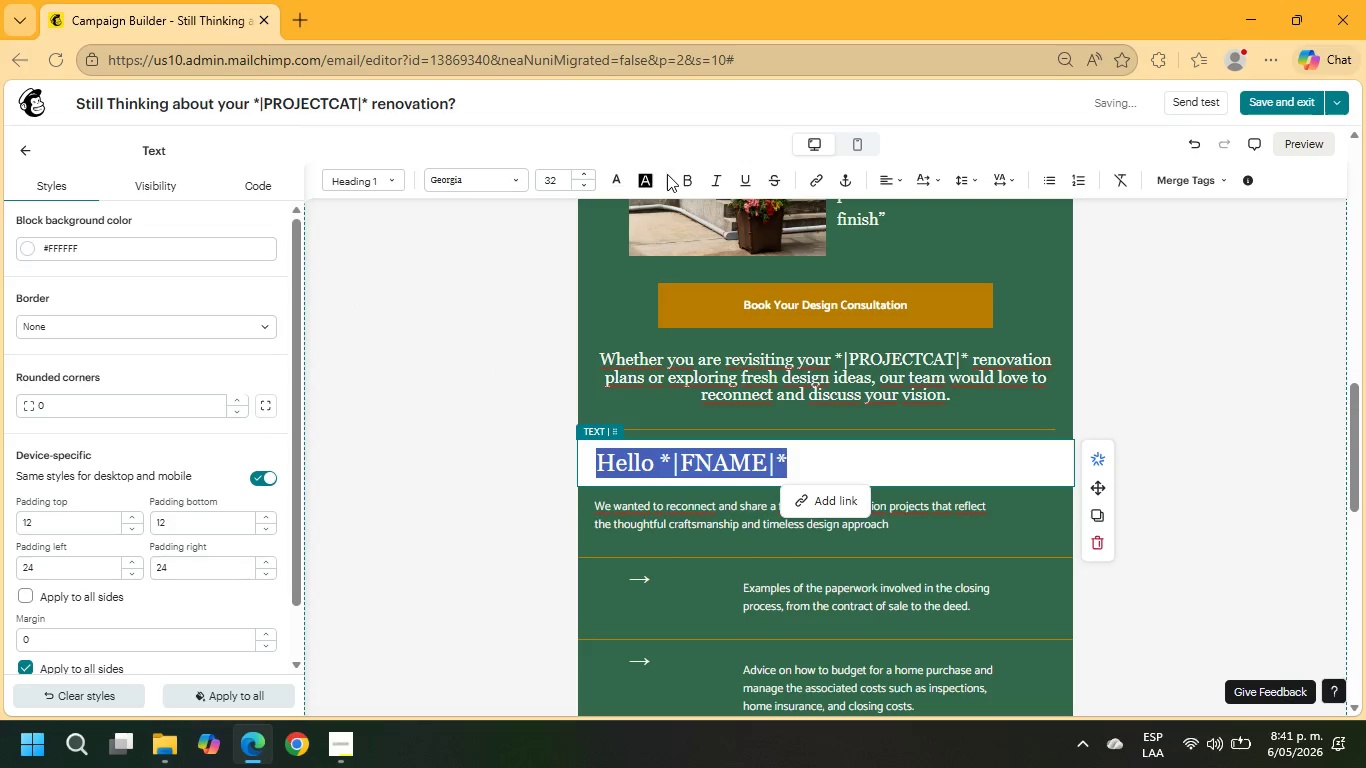 
left_click([620, 187])
 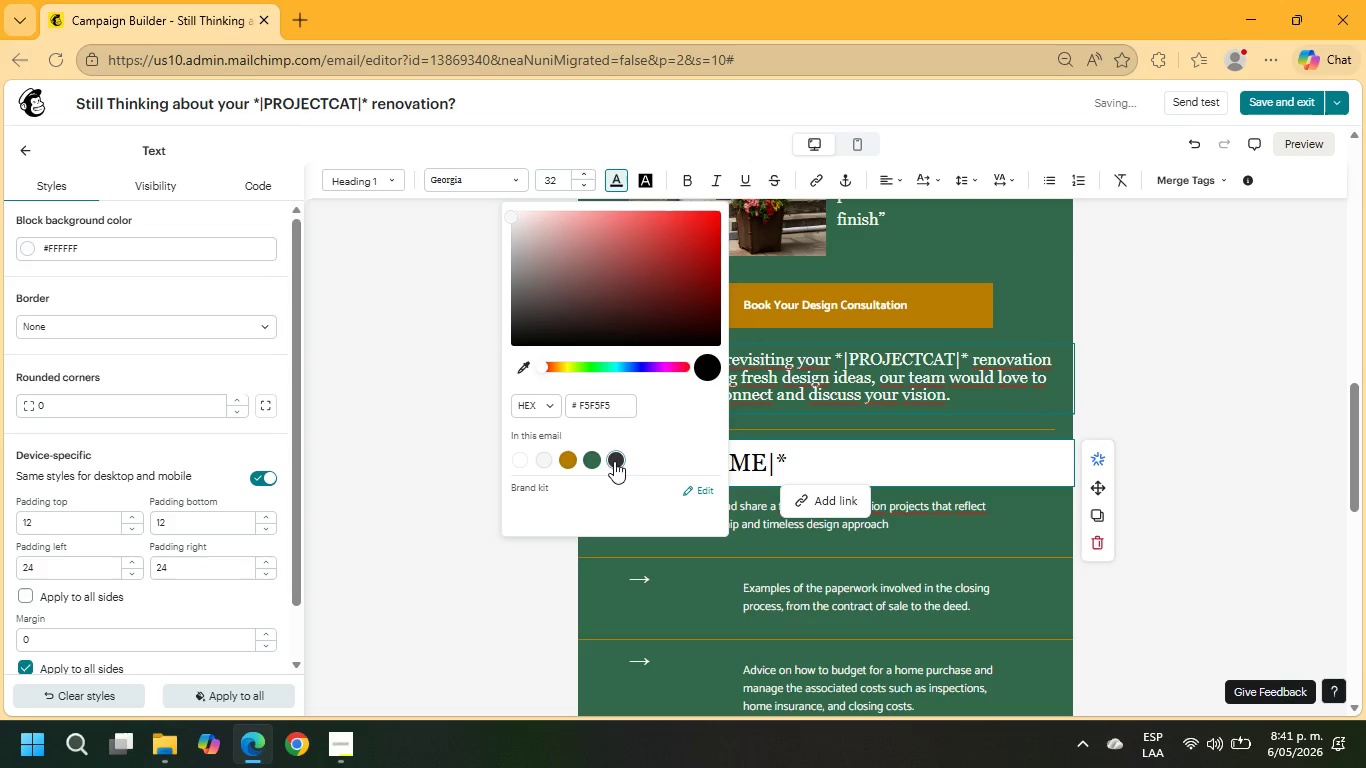 
left_click([1071, 491])
 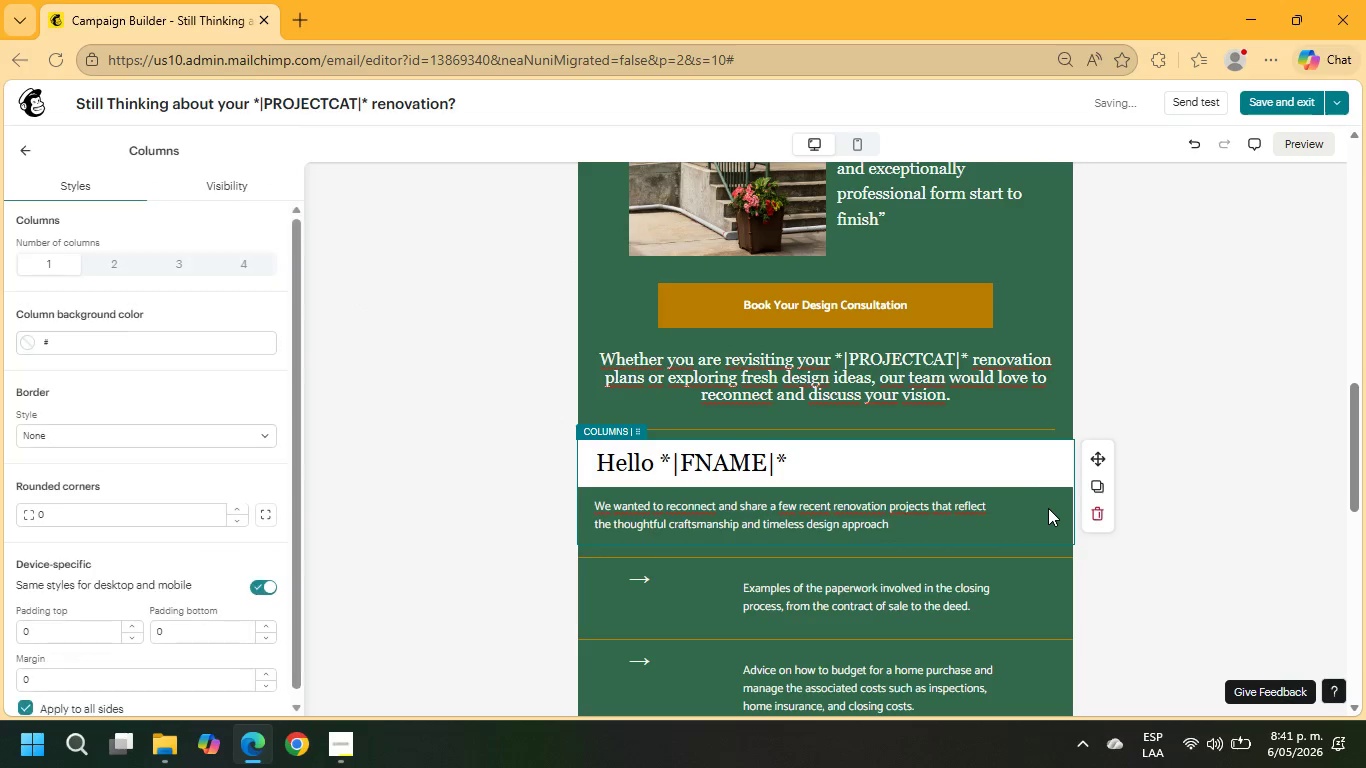 
left_click([1048, 508])
 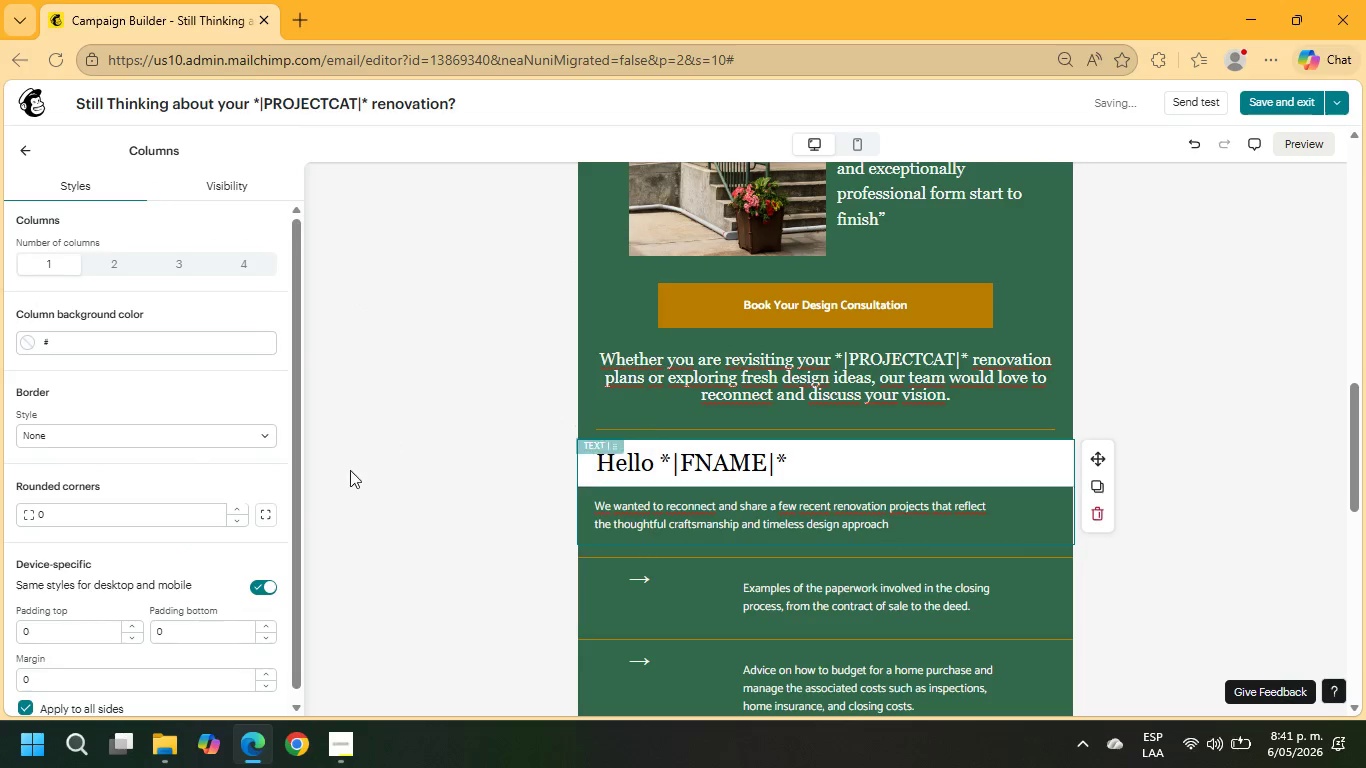 
left_click([36, 343])
 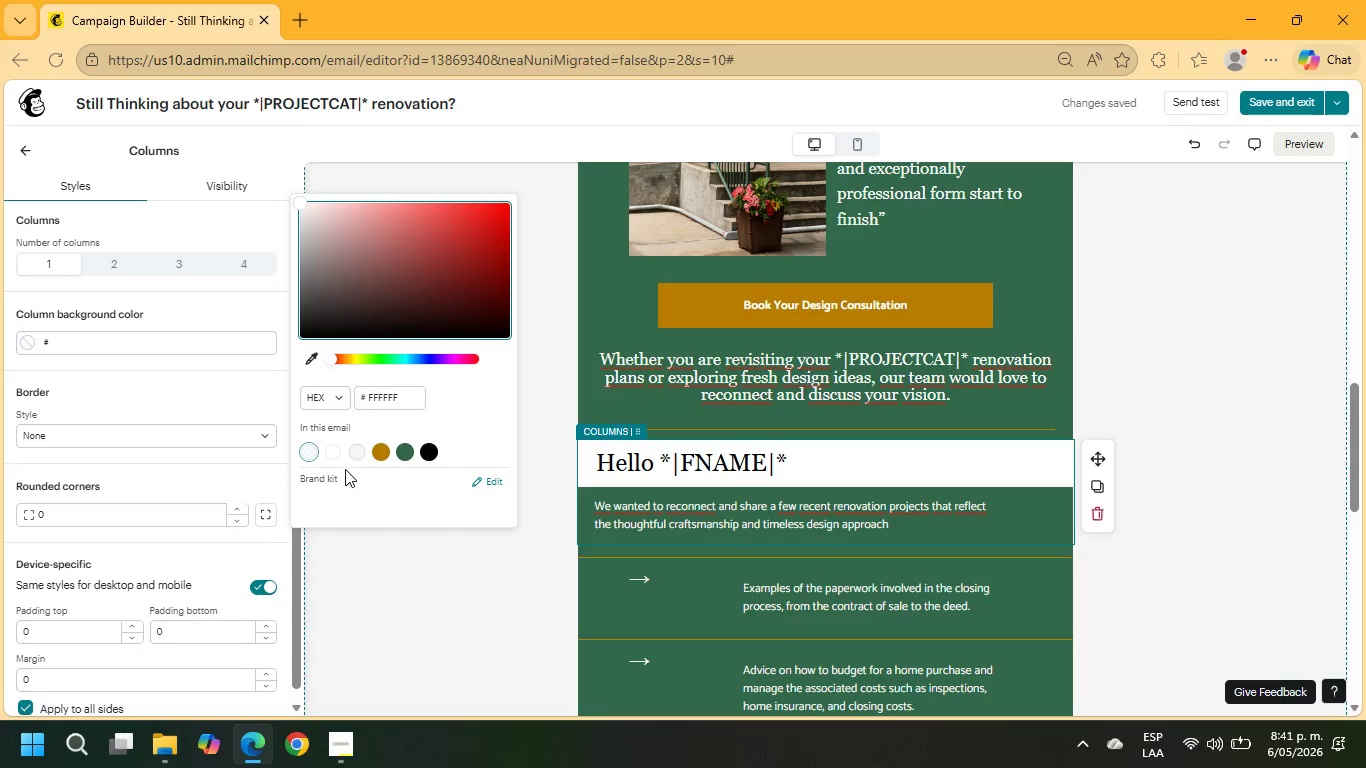 
left_click([338, 450])
 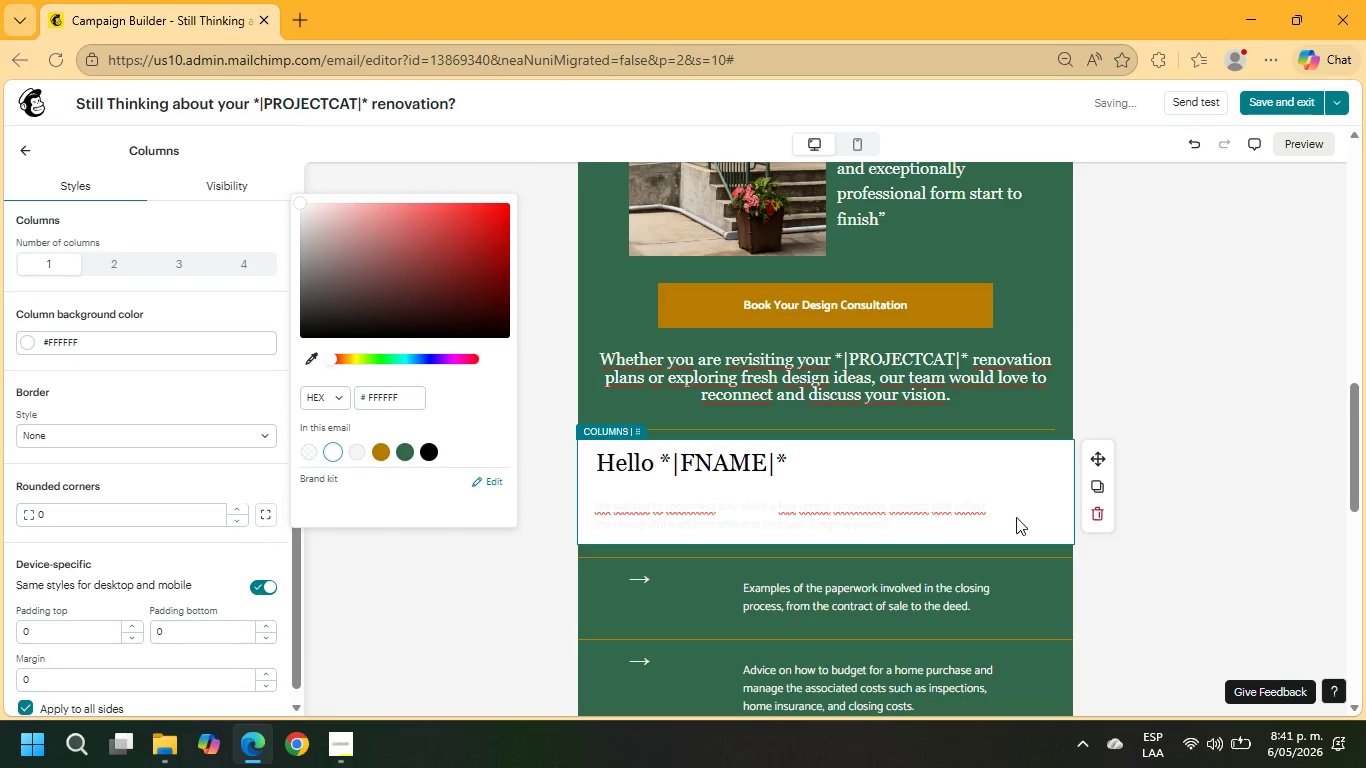 
left_click_drag(start_coordinate=[998, 516], to_coordinate=[536, 494])
 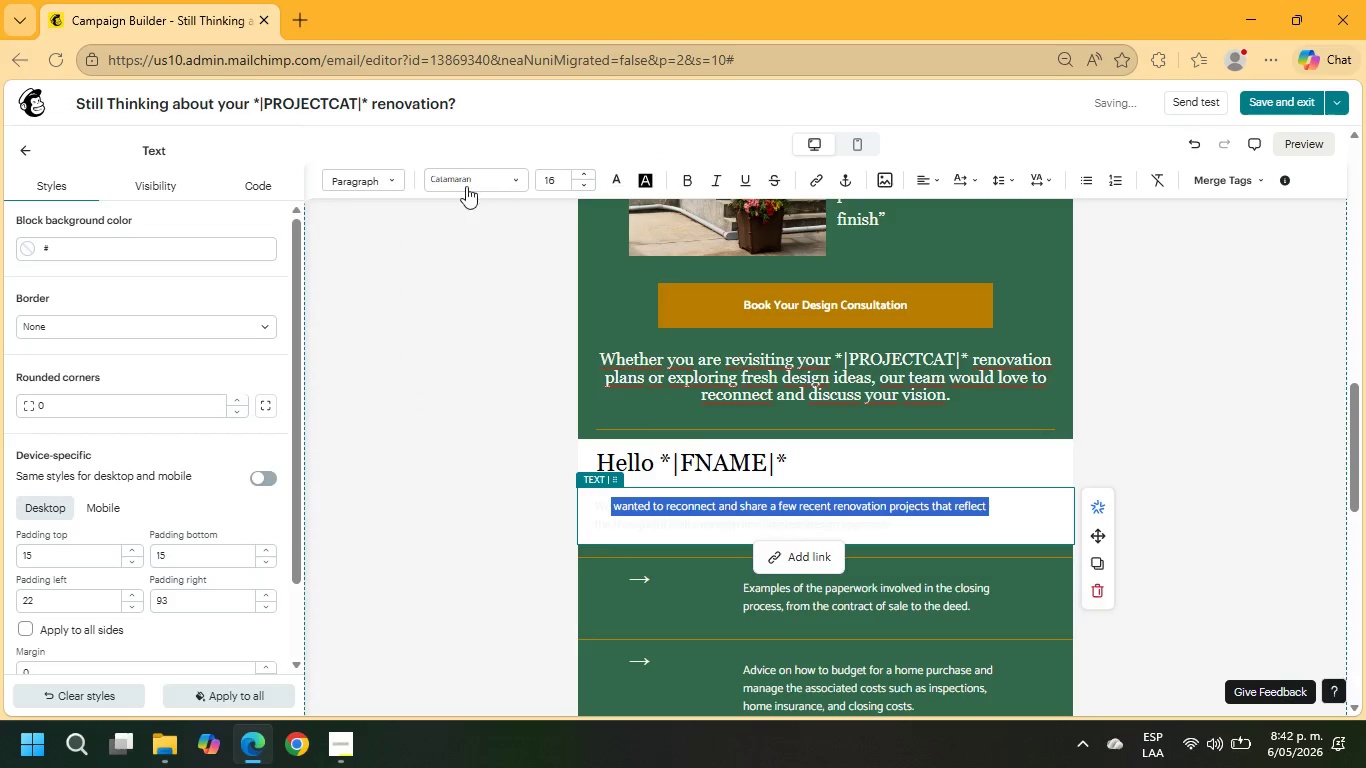 
left_click([468, 176])
 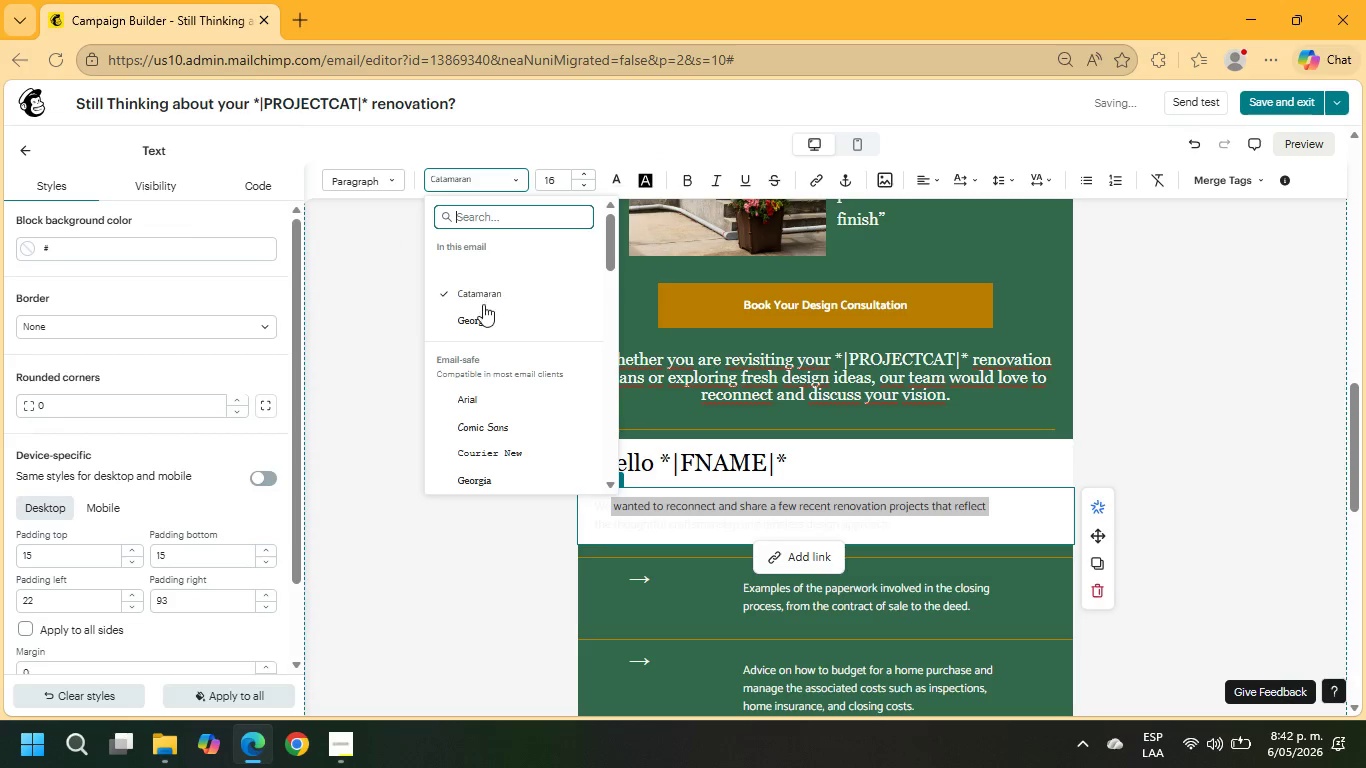 
left_click([483, 313])
 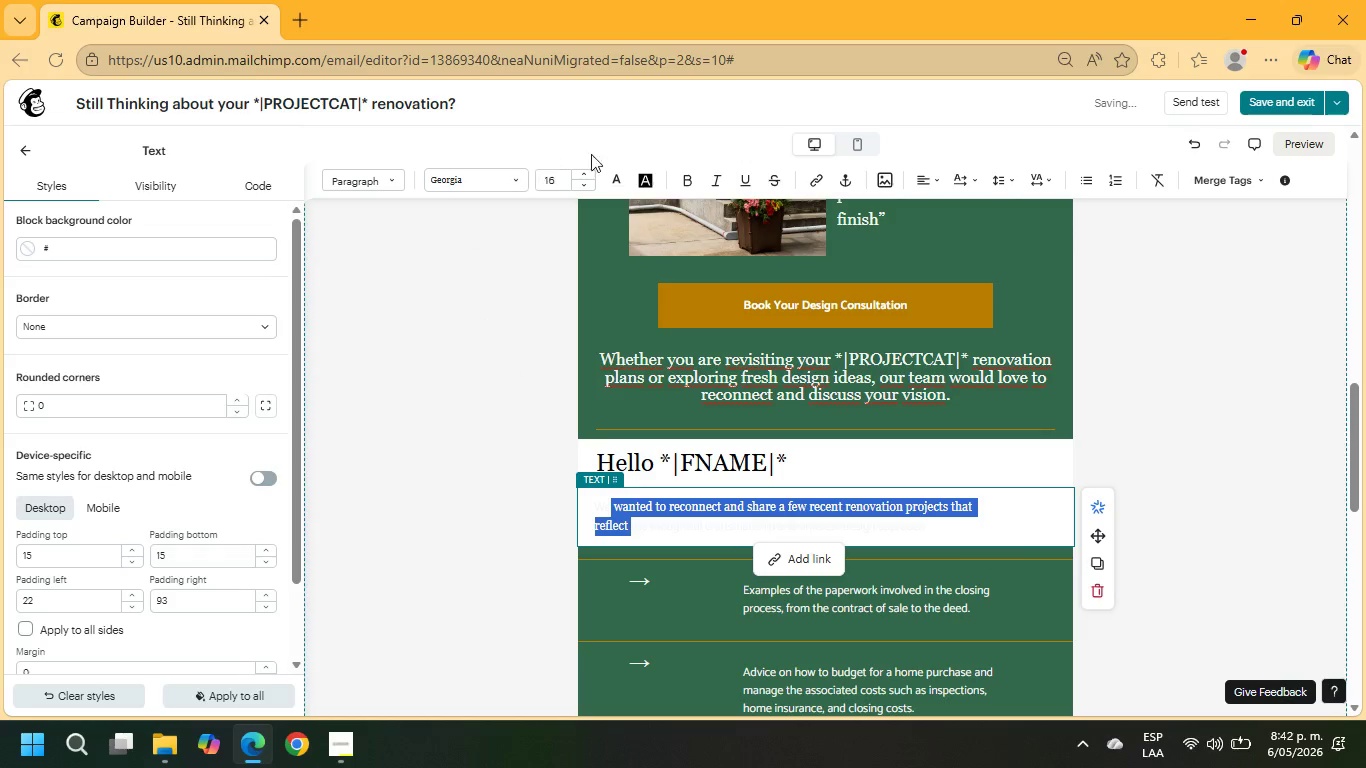 
left_click([611, 178])
 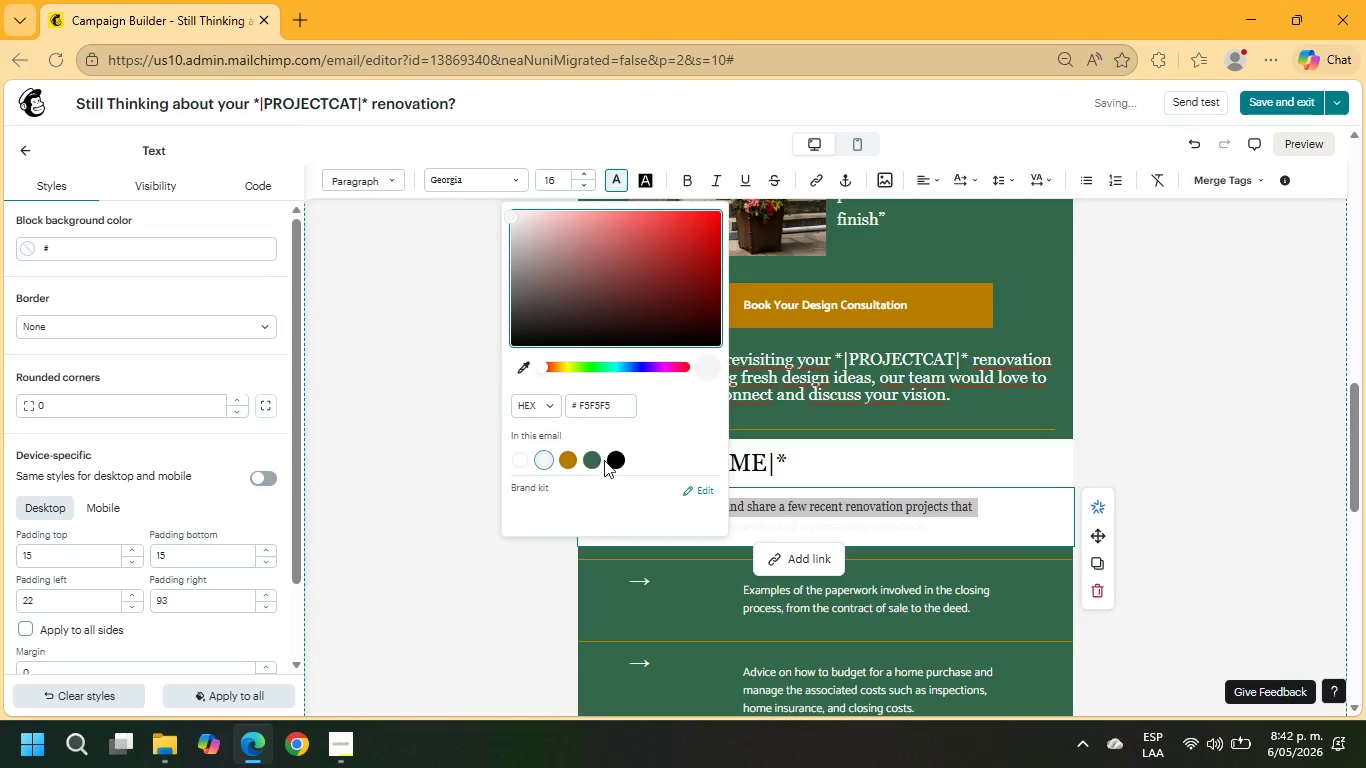 
left_click([612, 459])
 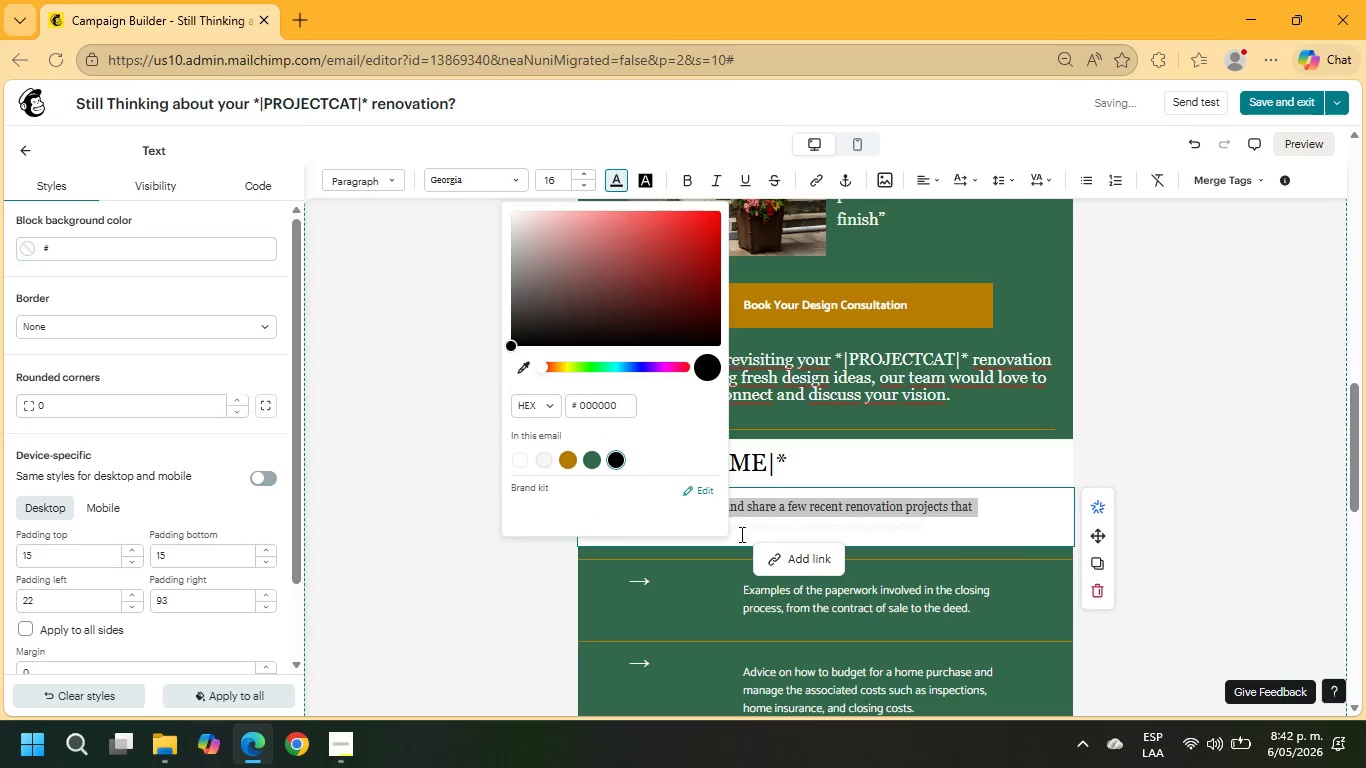 
left_click([748, 535])
 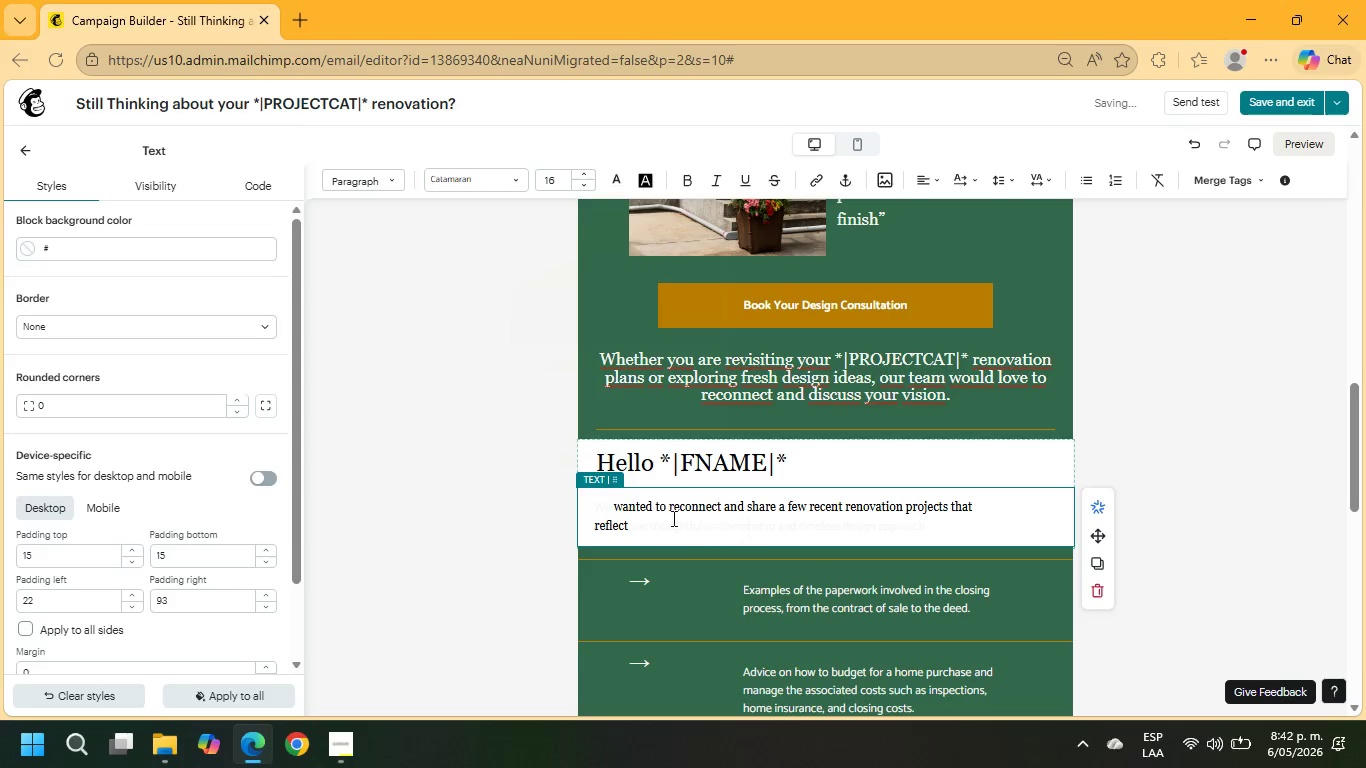 
left_click([648, 522])
 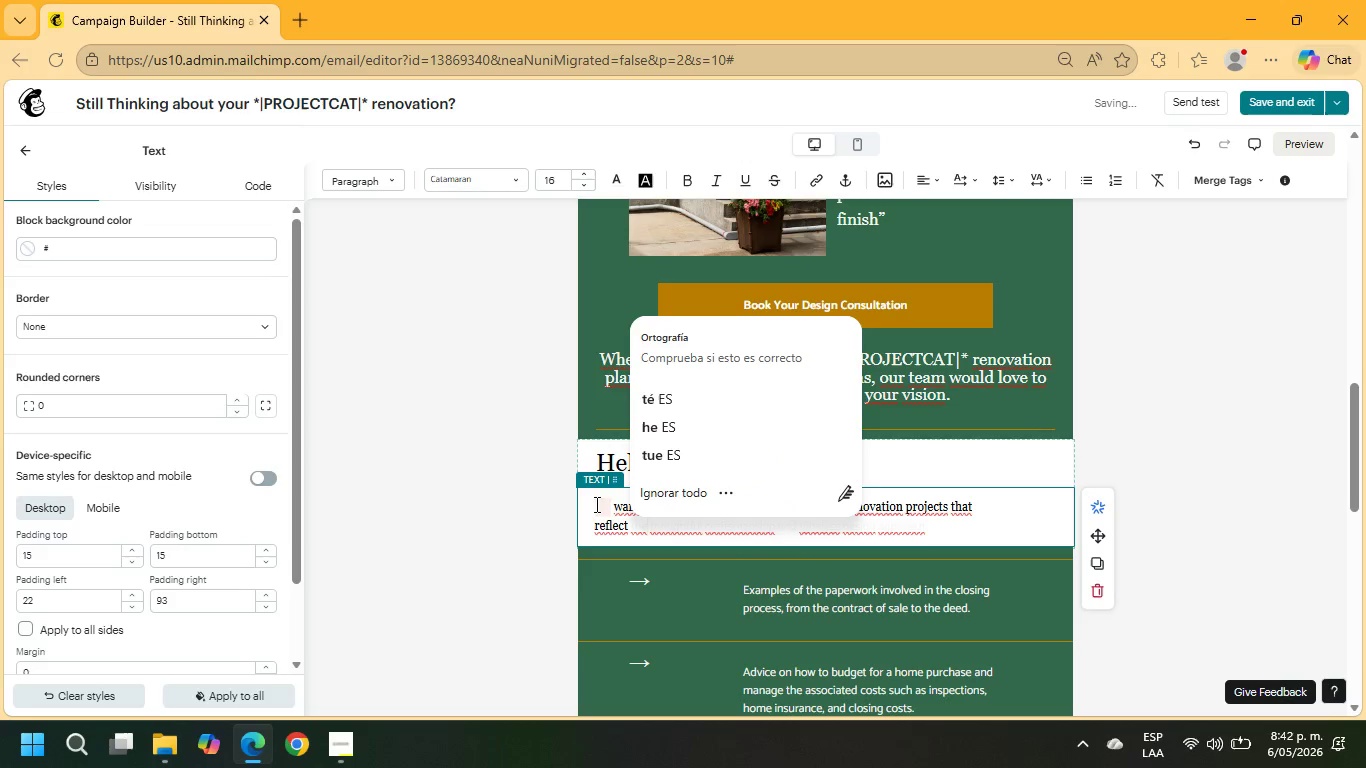 
left_click([593, 505])
 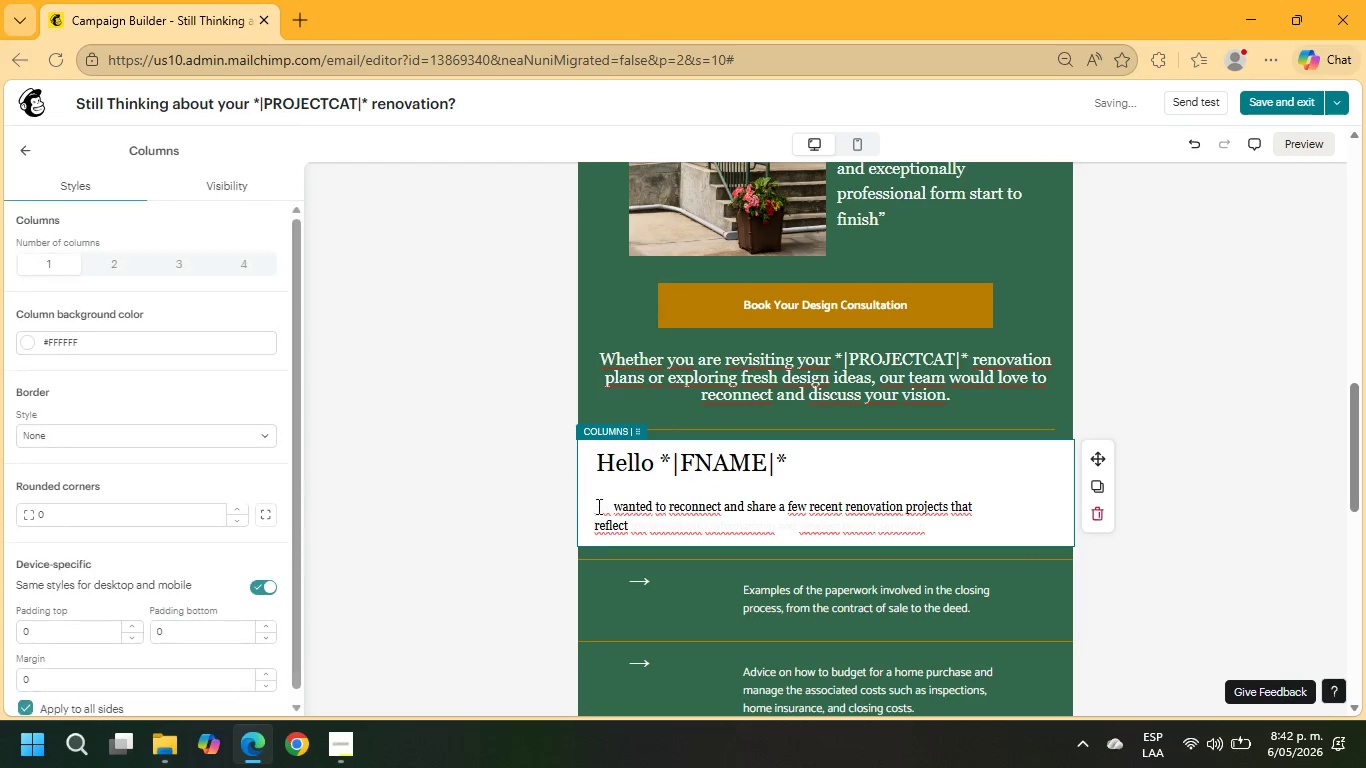 
left_click_drag(start_coordinate=[597, 506], to_coordinate=[632, 511])
 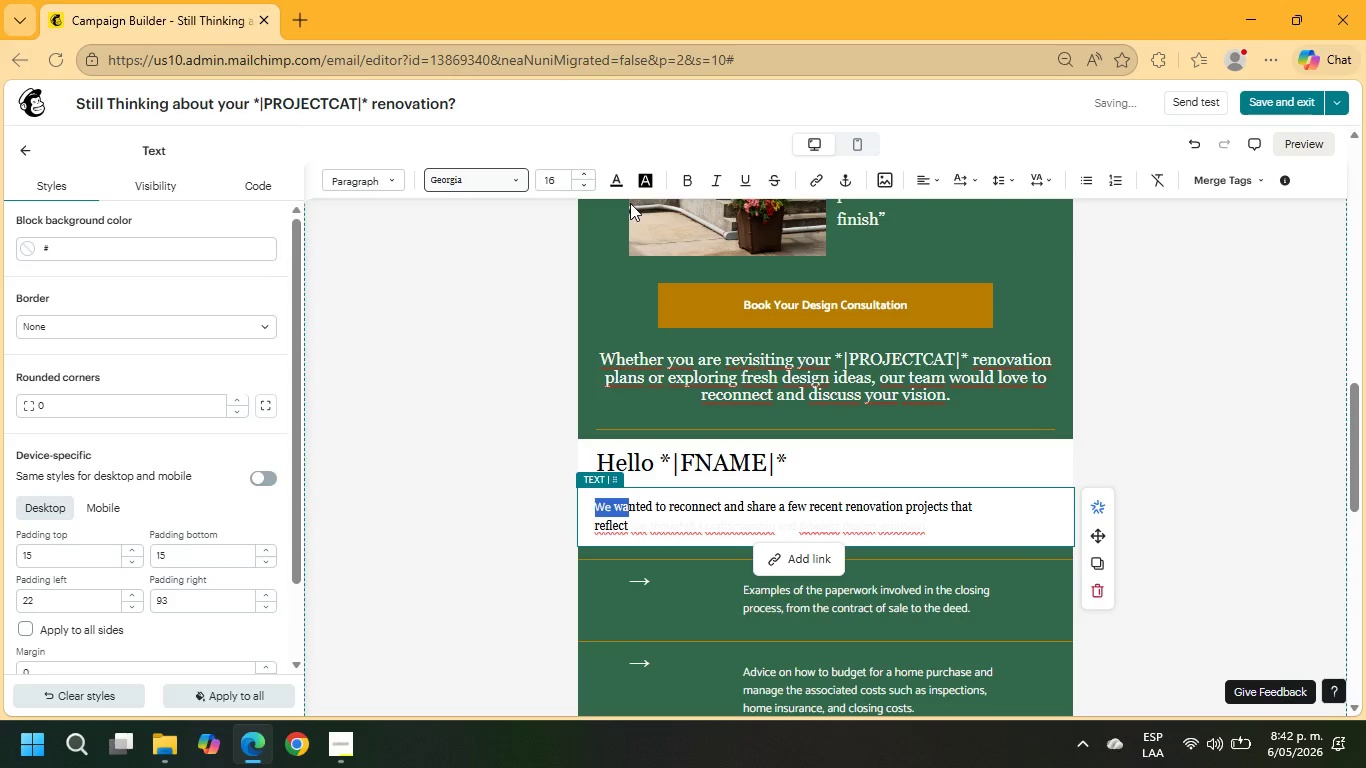 
left_click([620, 178])
 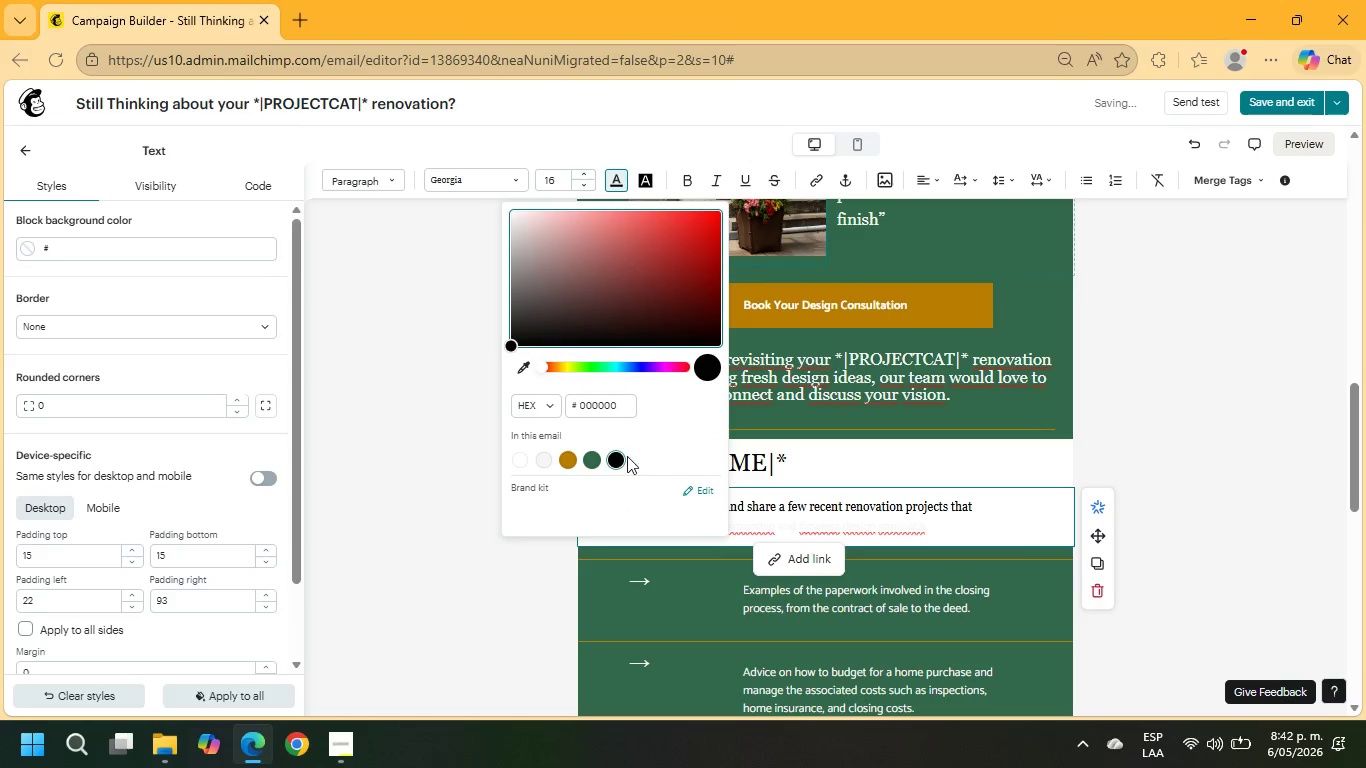 
left_click([616, 460])
 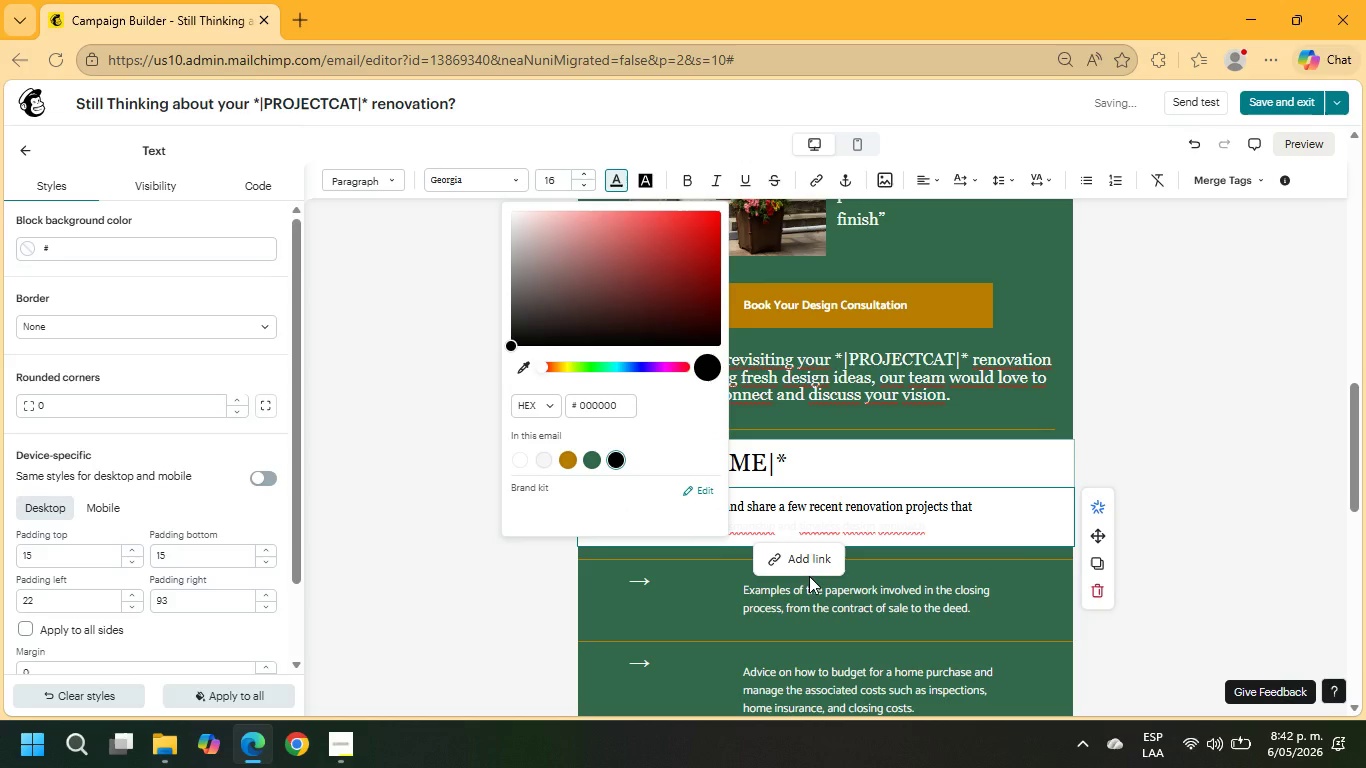 
wait(5.25)
 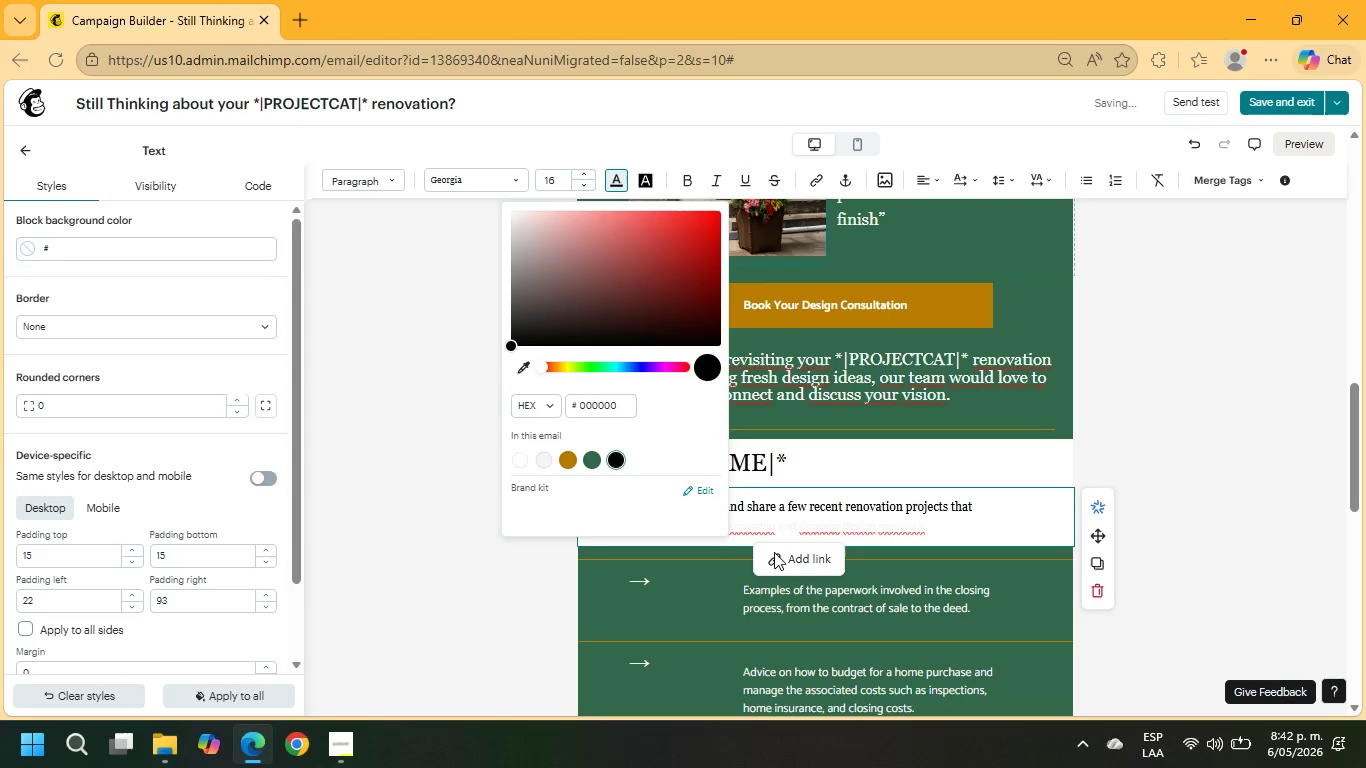 
left_click([836, 523])
 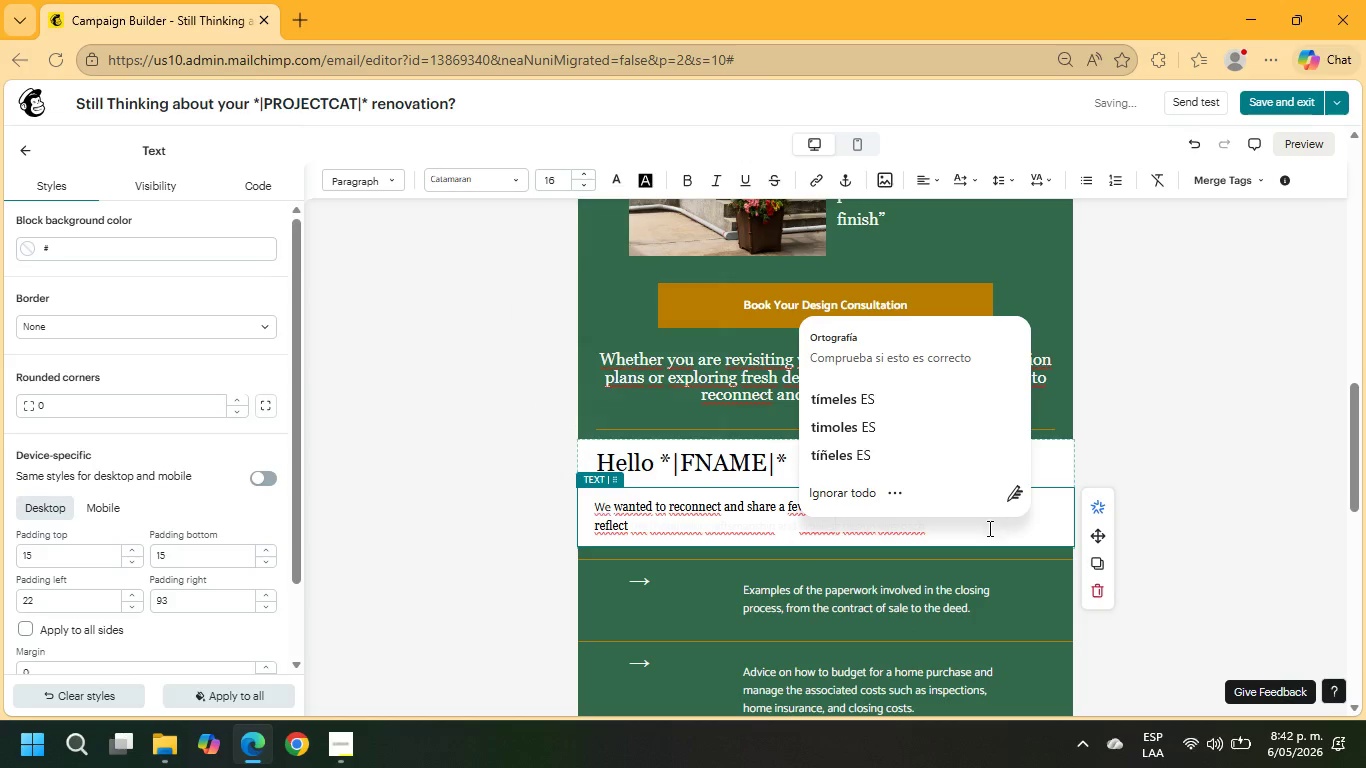 
left_click_drag(start_coordinate=[987, 529], to_coordinate=[568, 505])
 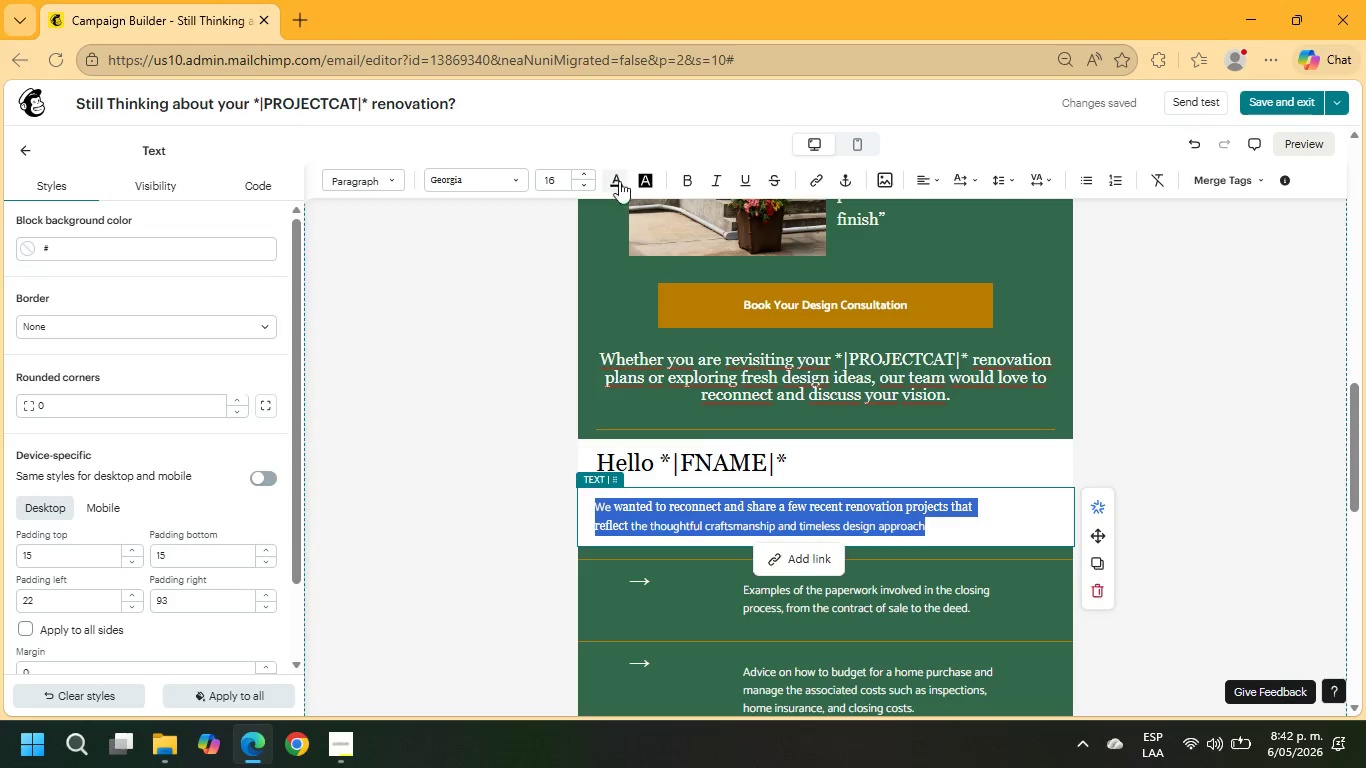 
left_click([618, 187])
 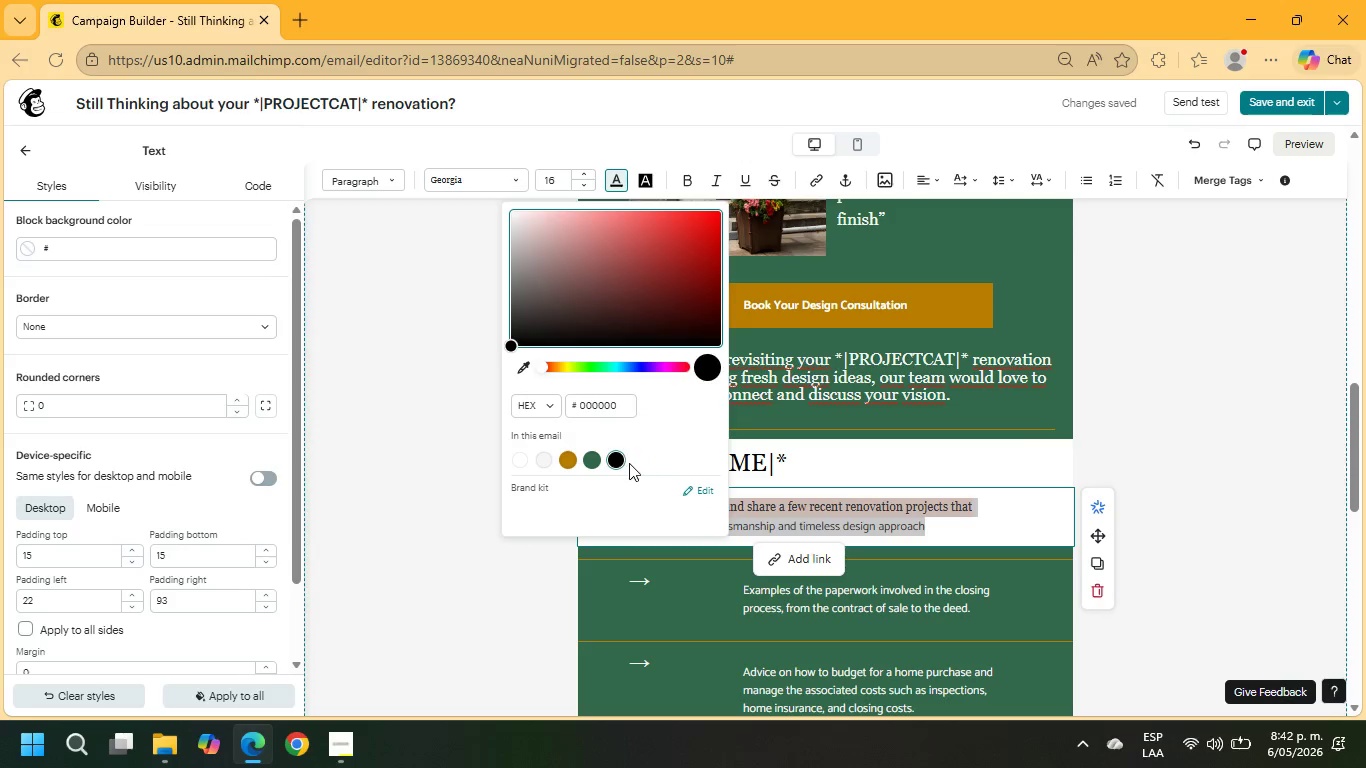 
left_click([618, 459])
 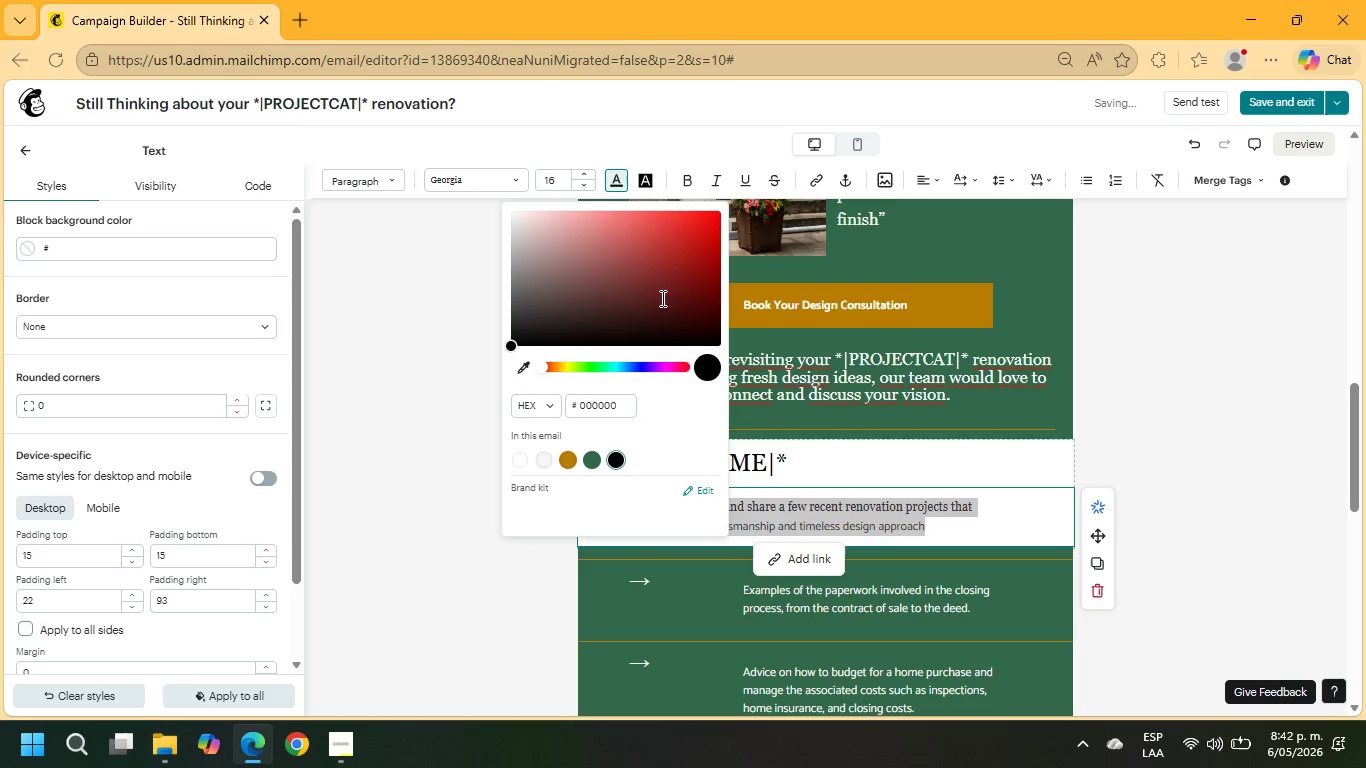 
left_click([492, 178])
 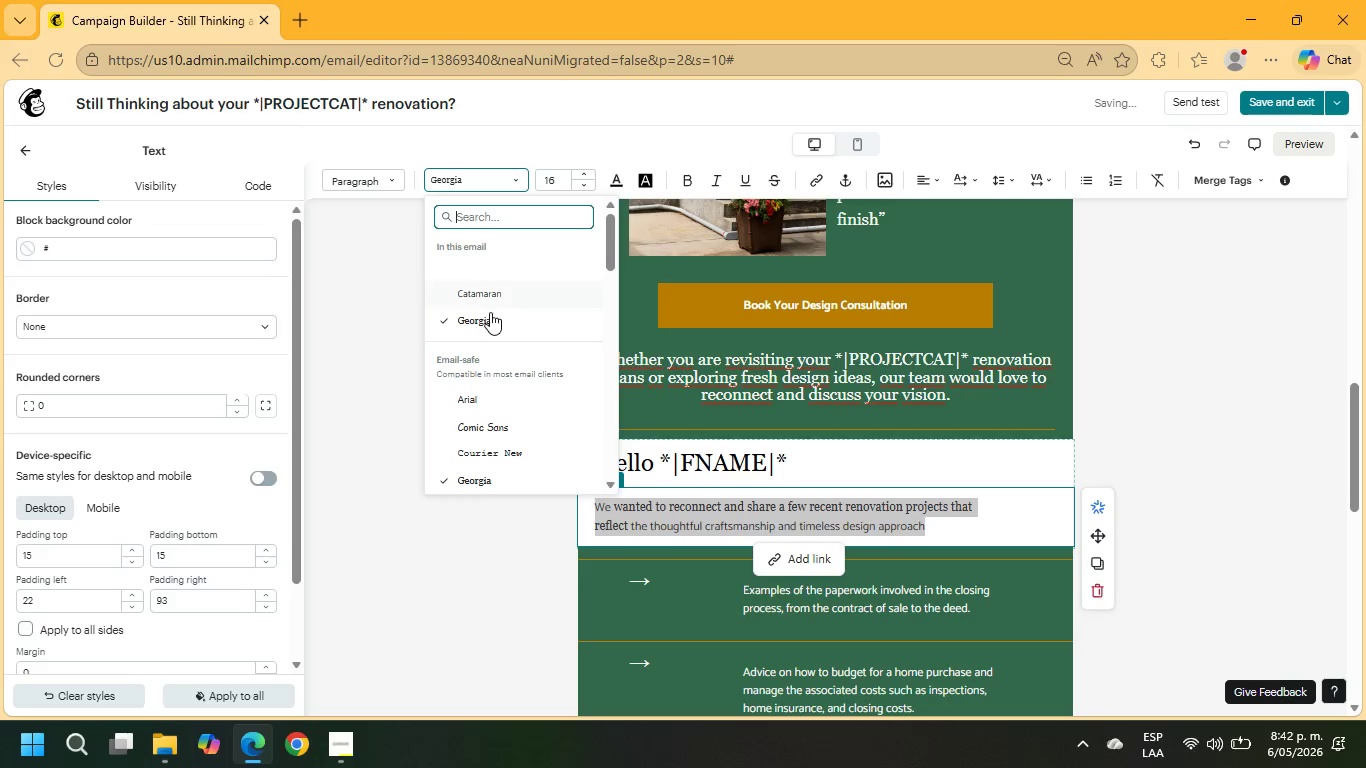 
left_click([490, 317])
 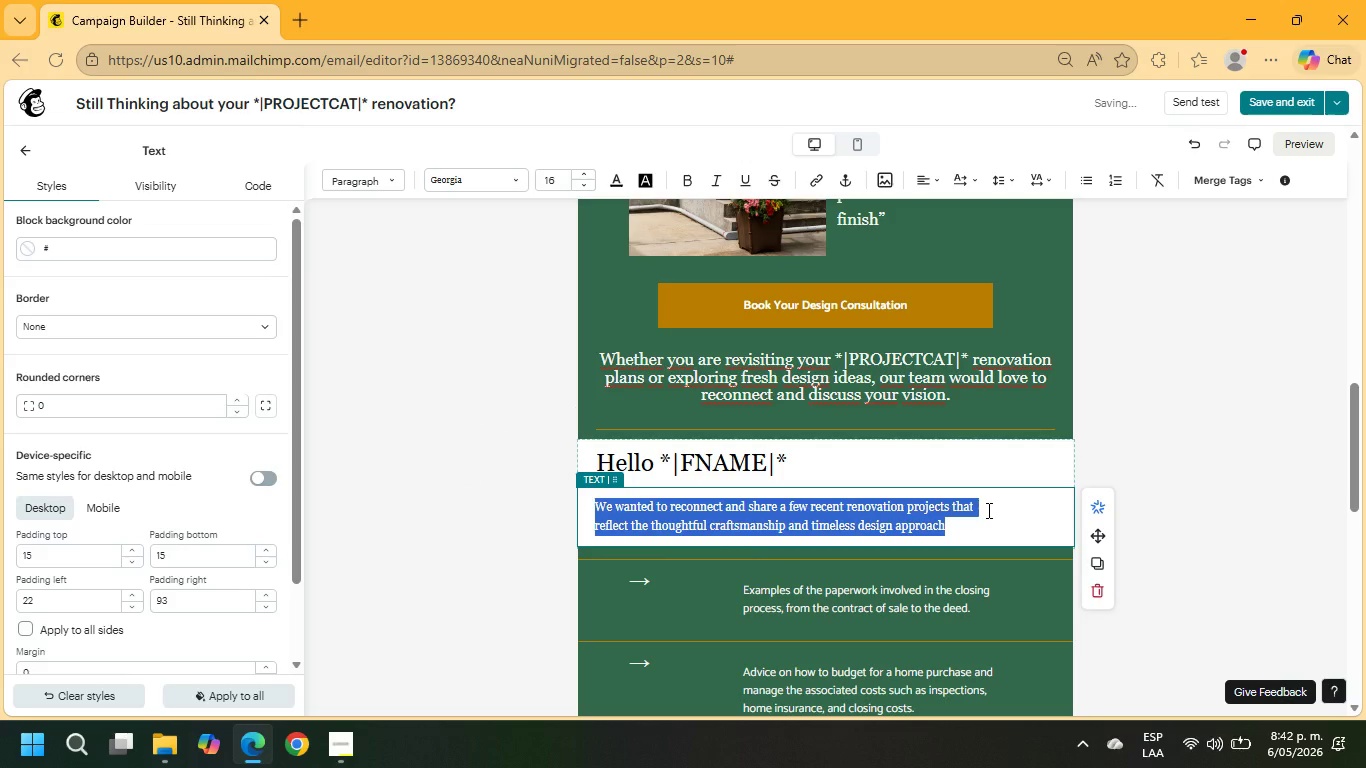 
wait(5.76)
 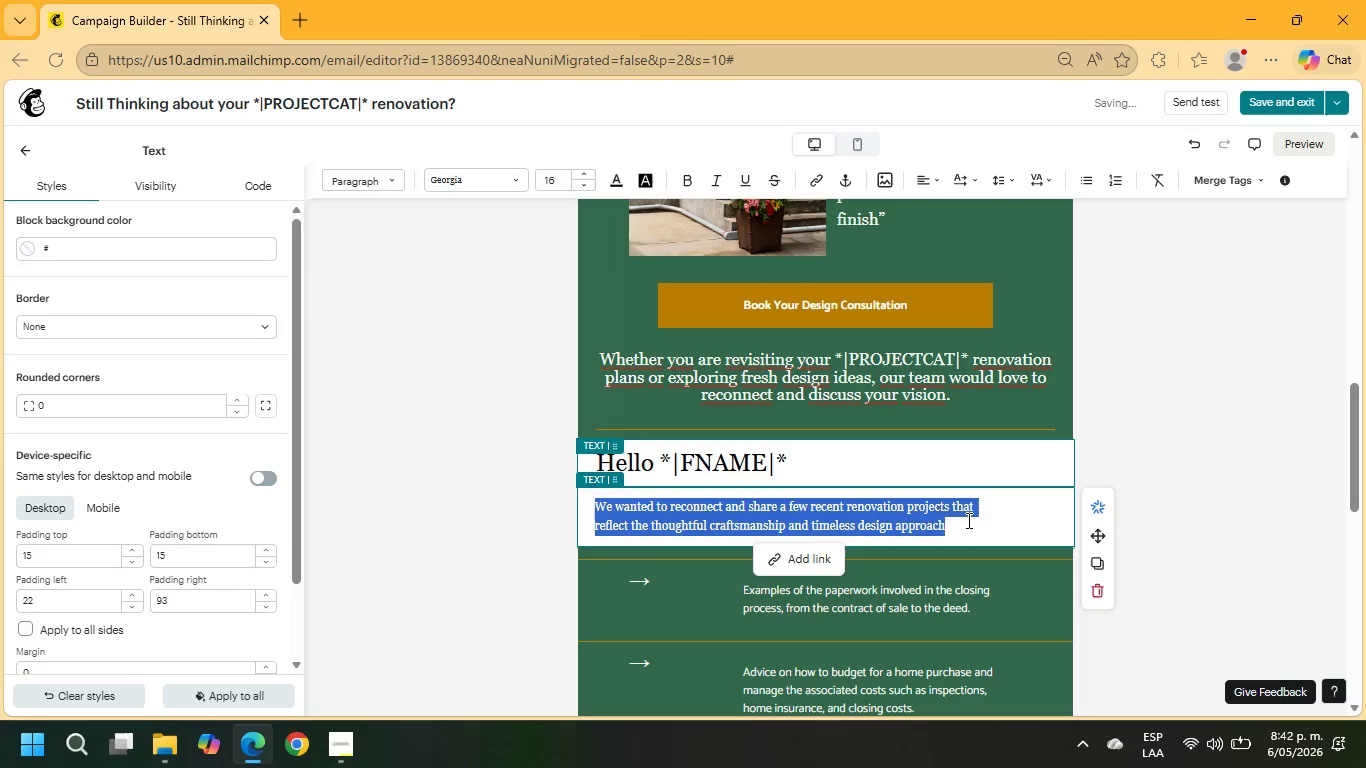 
key(ArrowLeft)
 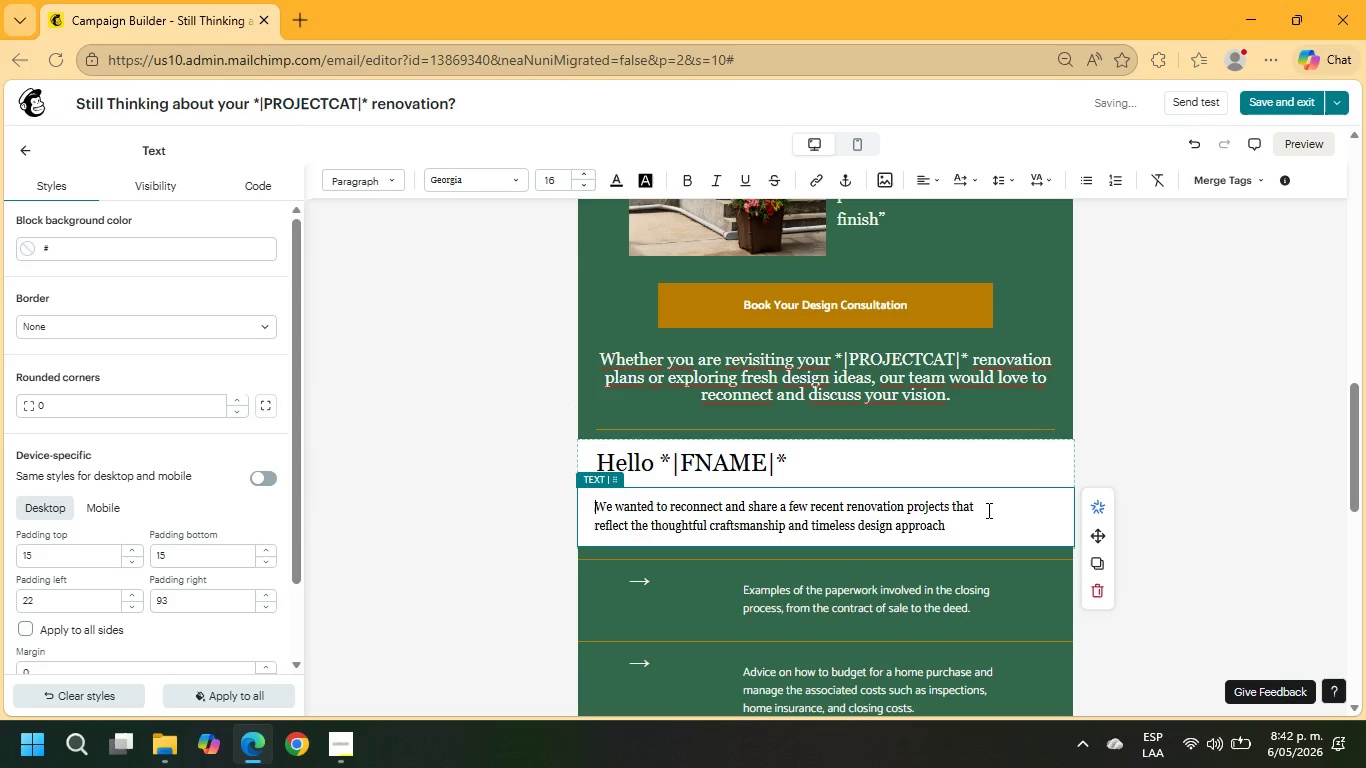 
hold_key(key=ArrowRight, duration=0.78)
 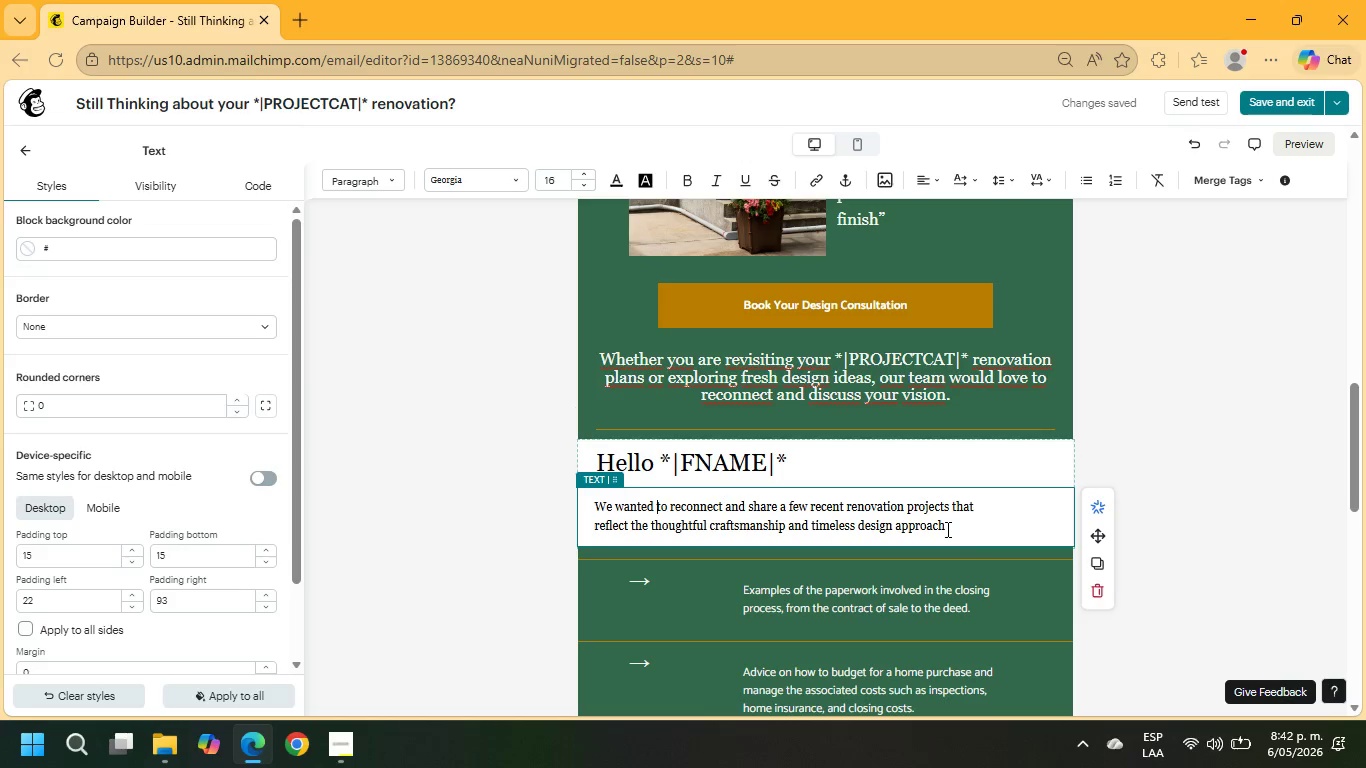 
left_click([944, 525])
 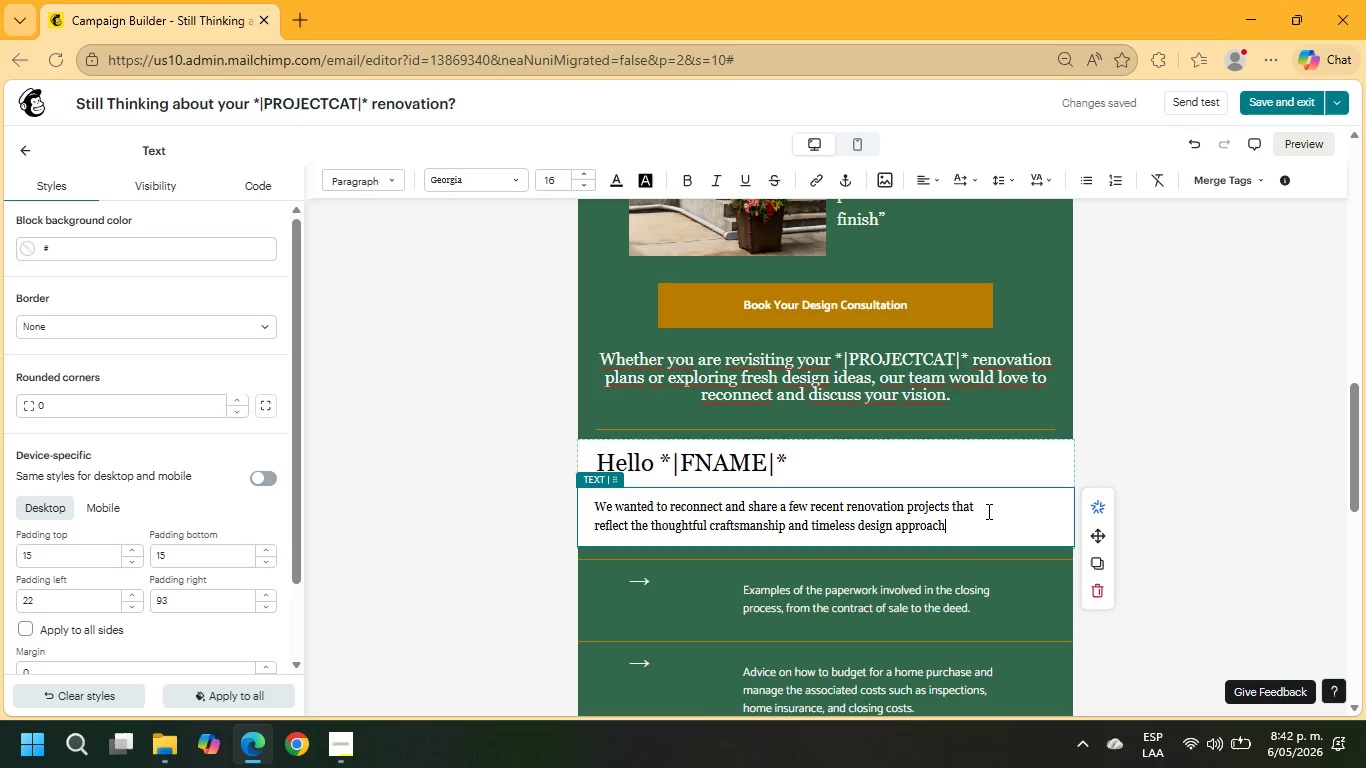 
type( Oak ^ Ember is kwno)
key(Backspace)
 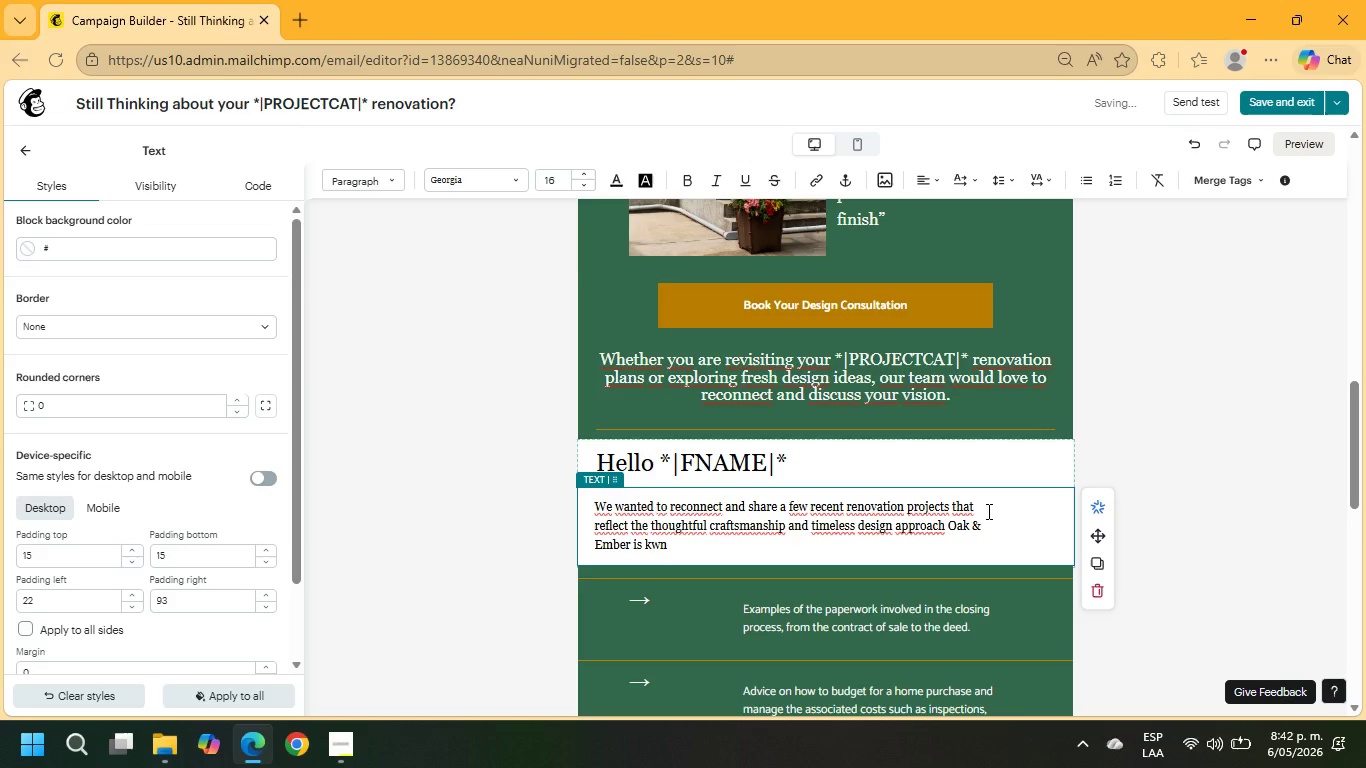 
wait(5.64)
 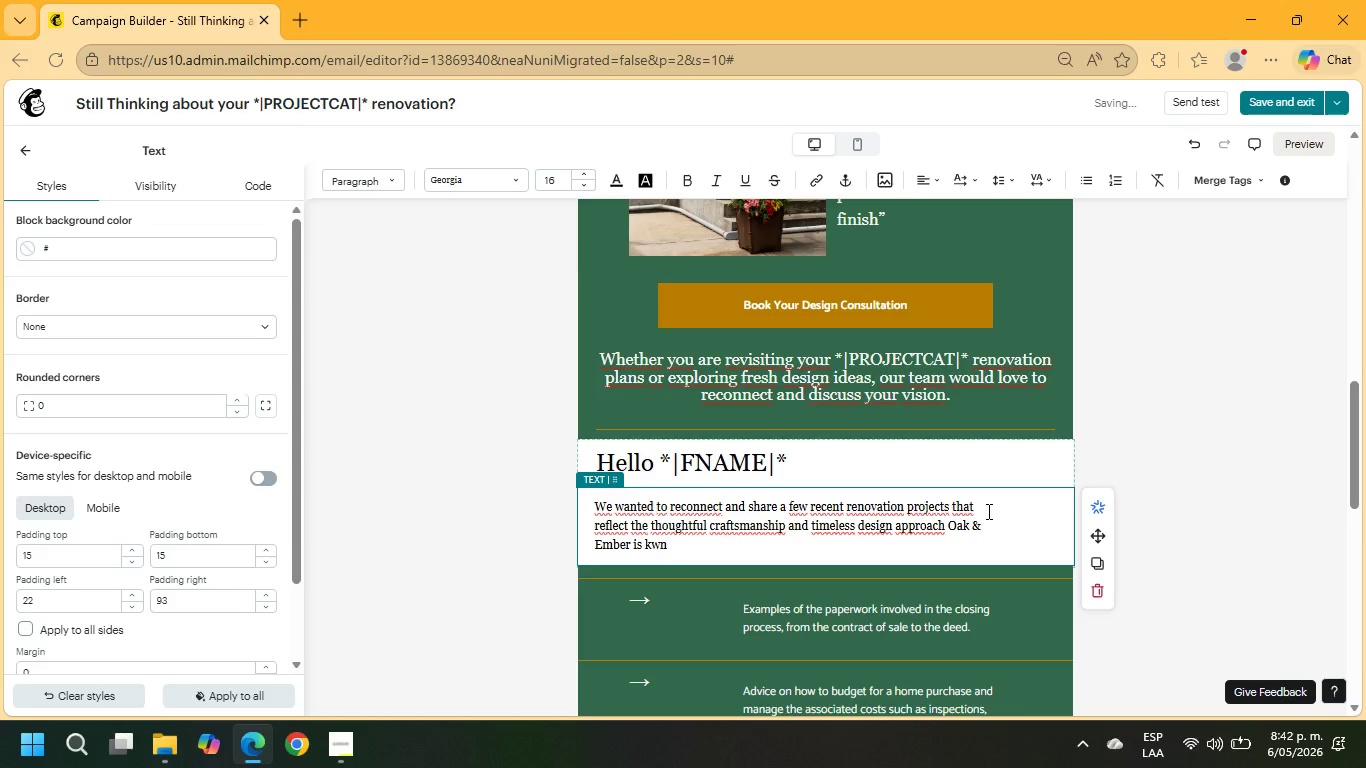 
type(own for.)
 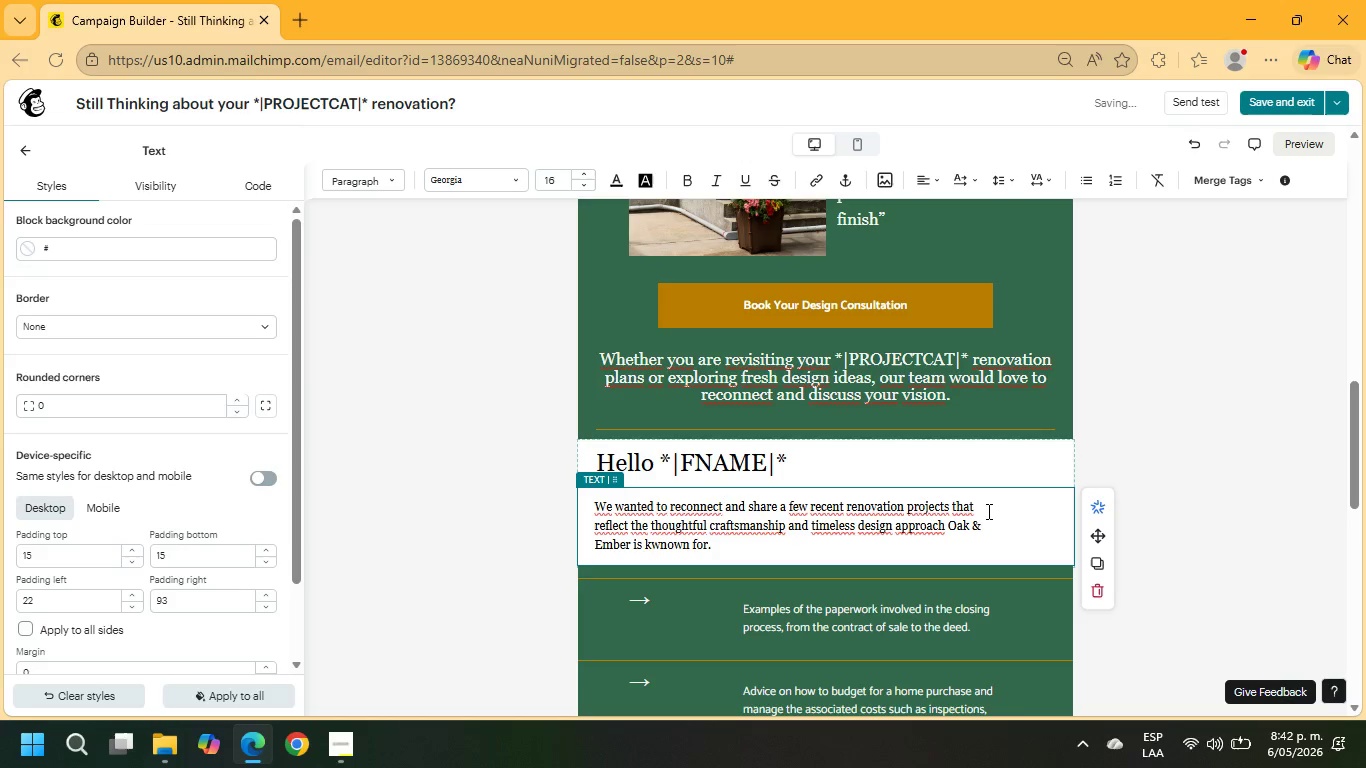 
key(Enter)
 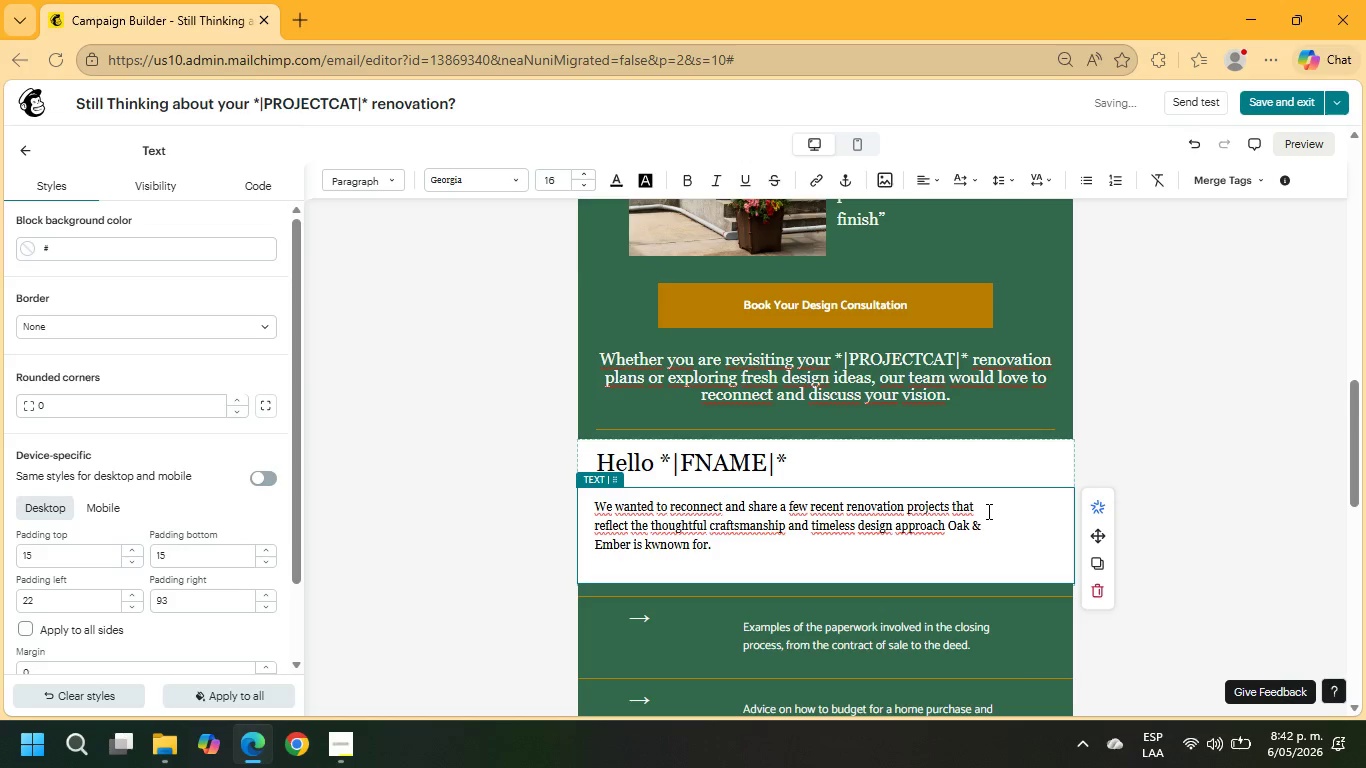 
key(Enter)
 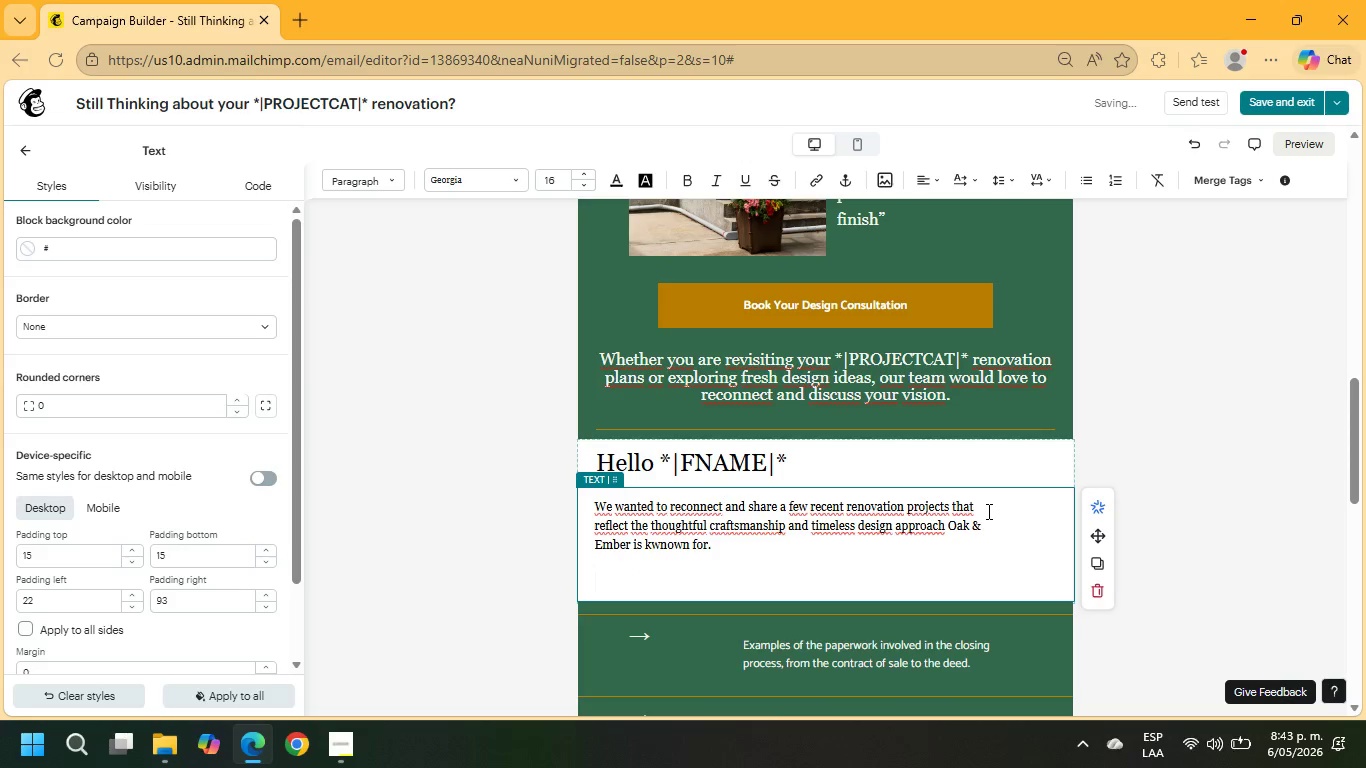 
type(wh)
key(Backspace)
key(Backspace)
type(W)
 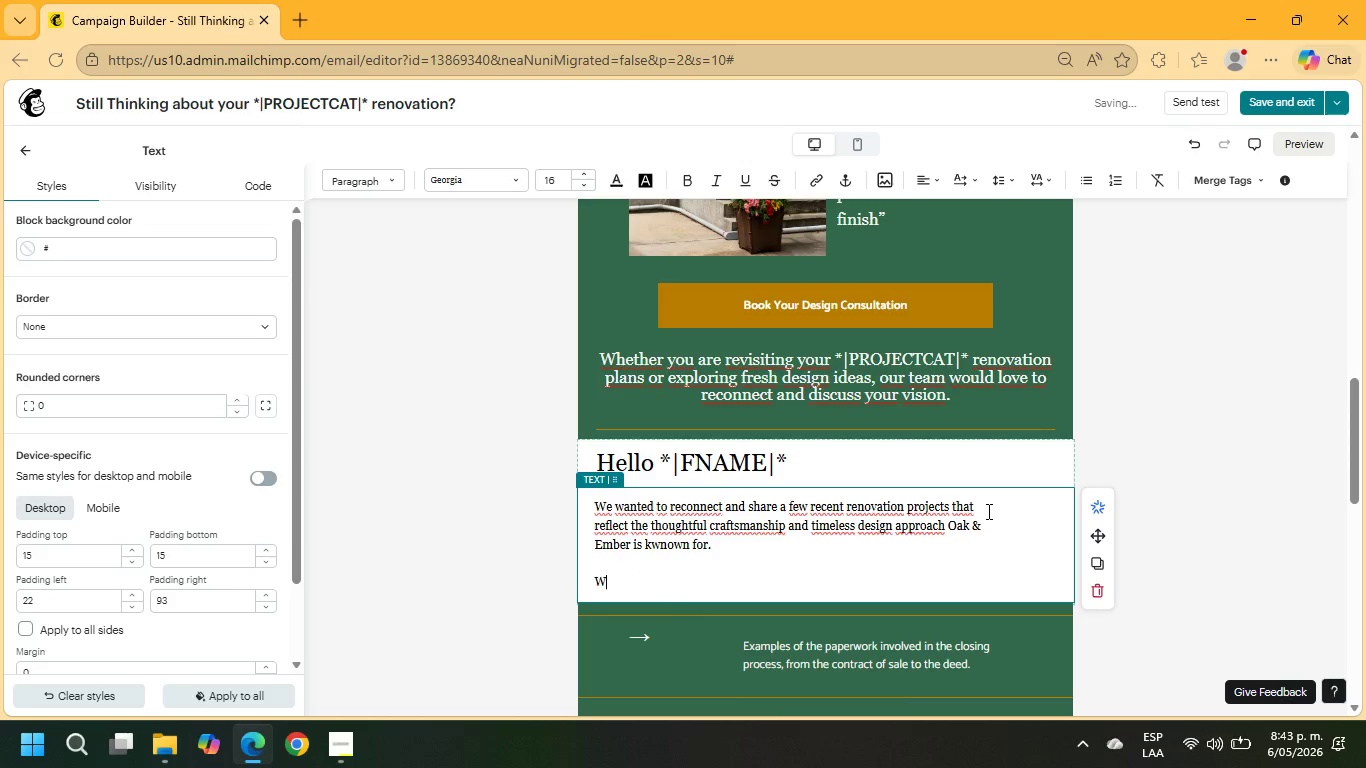 
wait(13.3)
 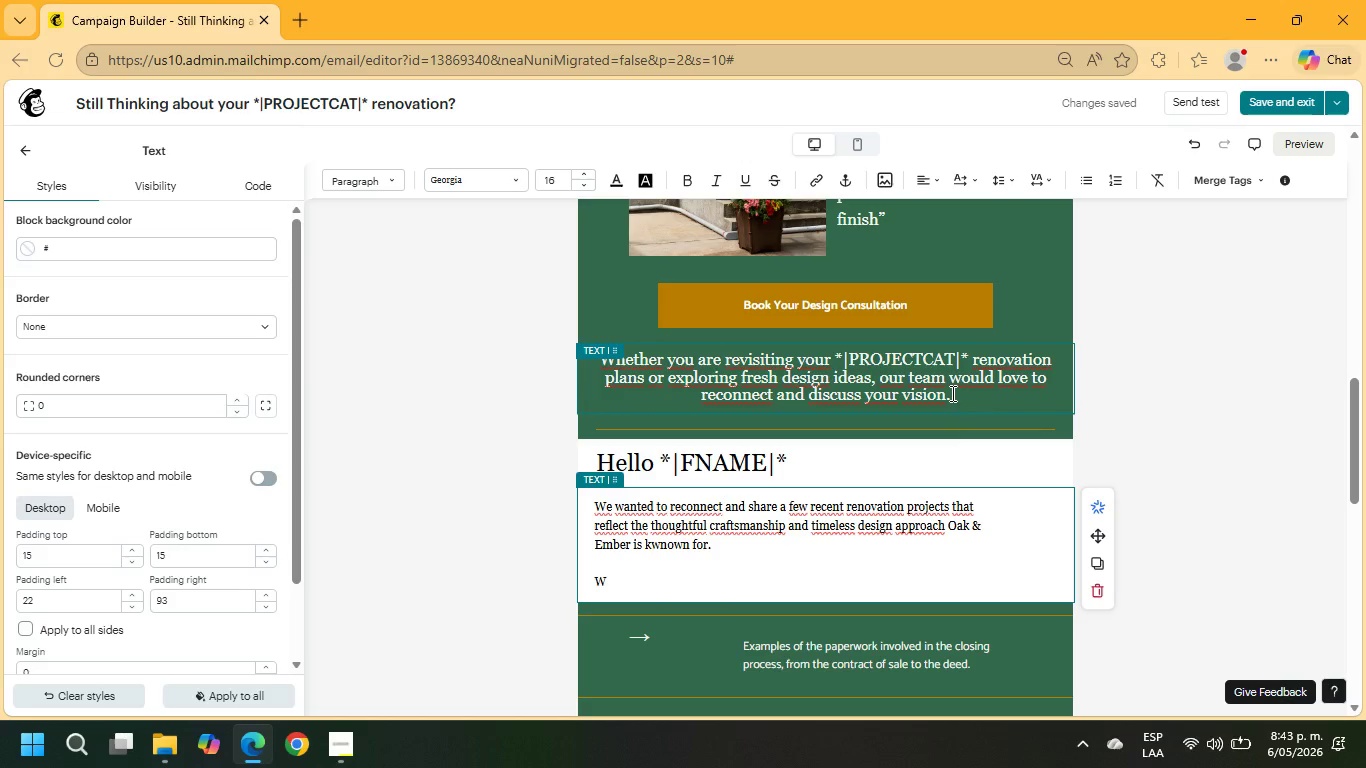 
left_click_drag(start_coordinate=[949, 394], to_coordinate=[544, 357])
 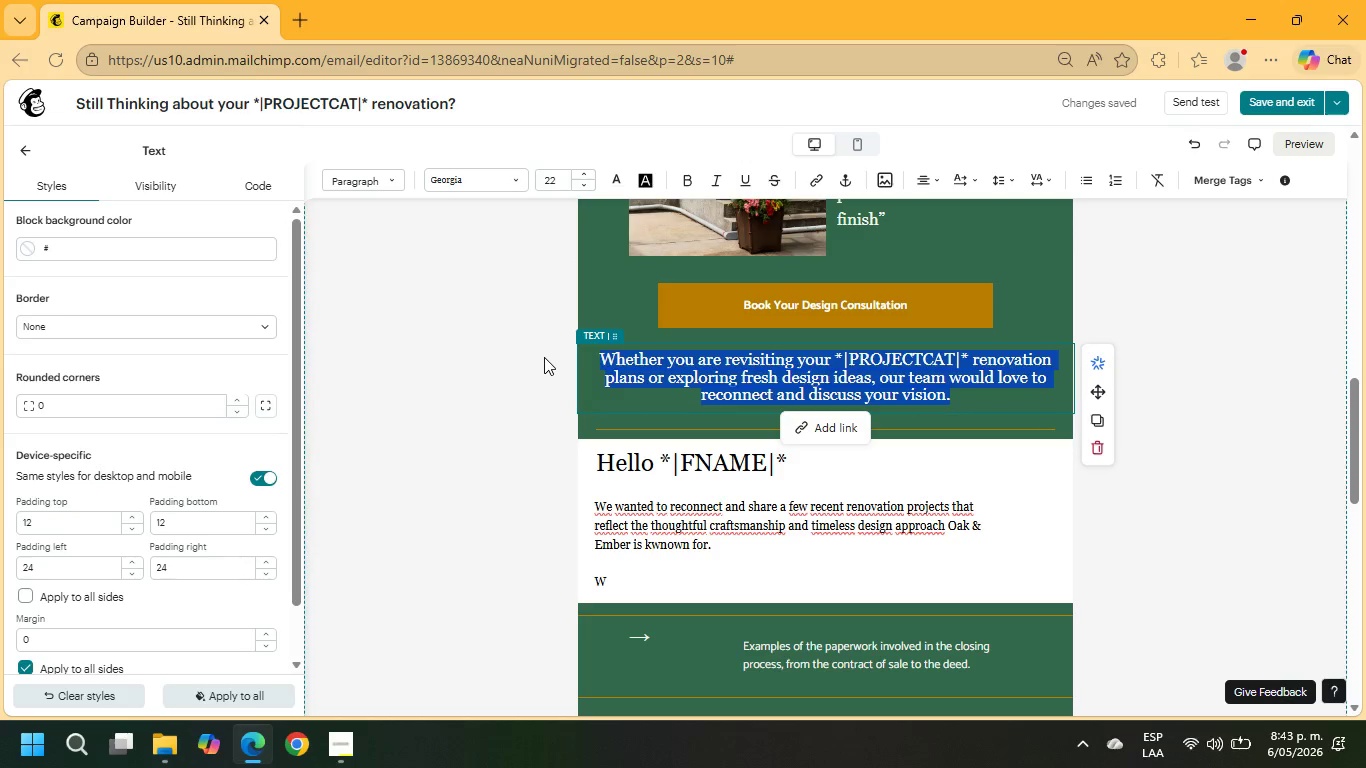 
key(Control+X)
 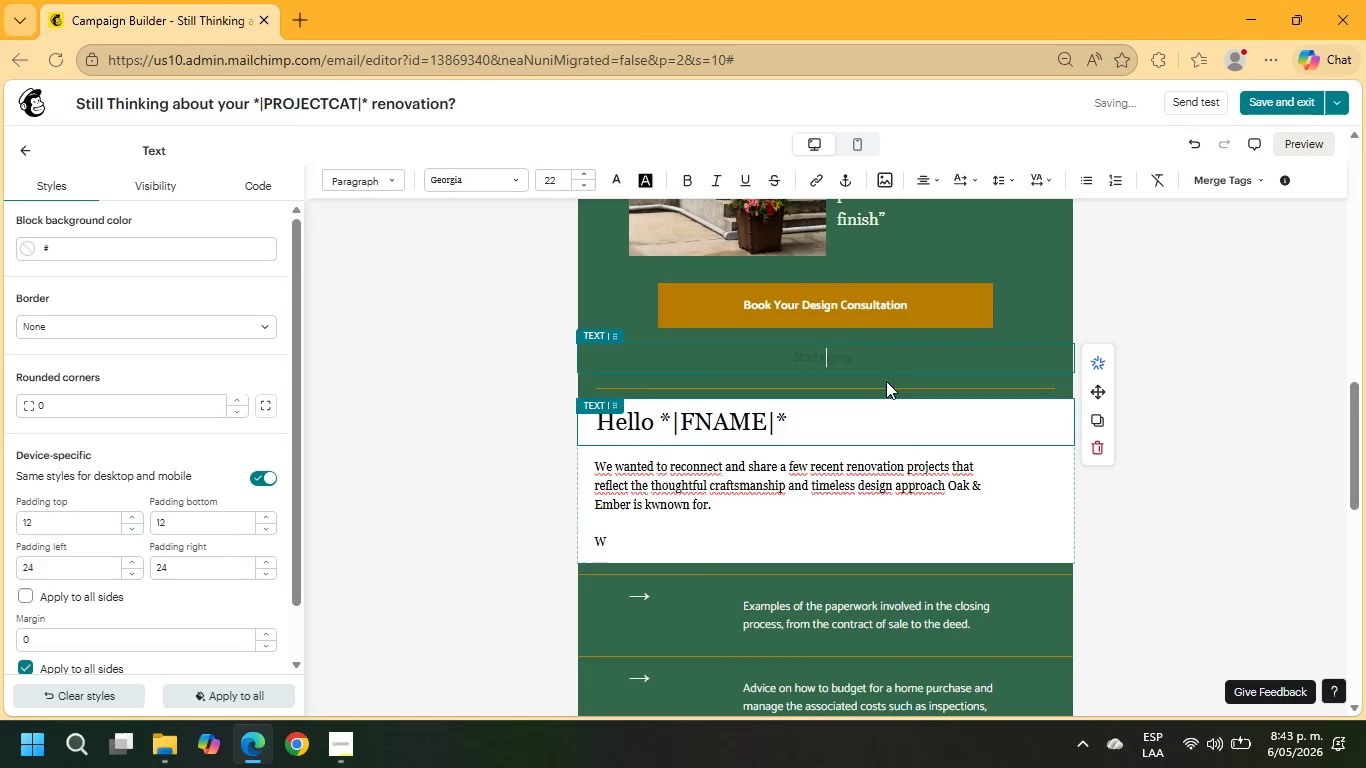 
left_click([911, 361])
 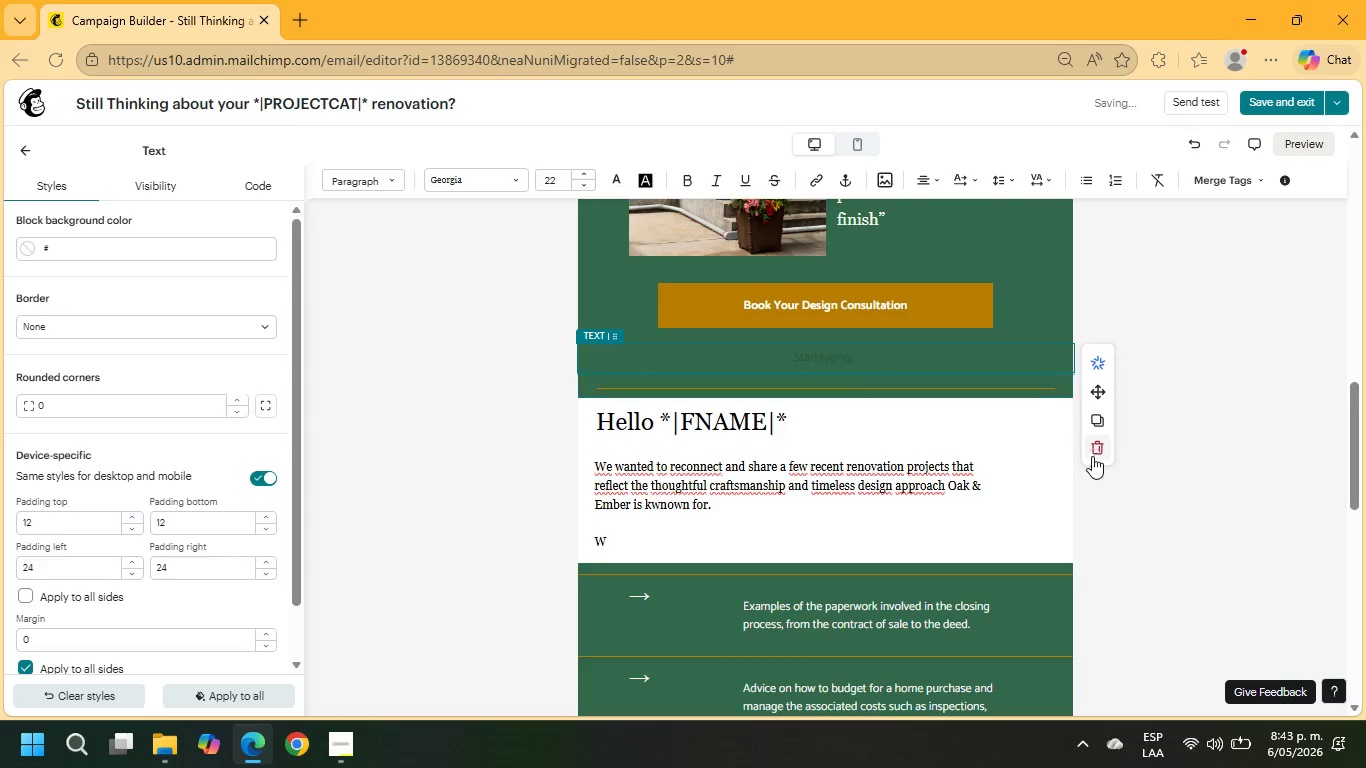 
left_click([1093, 450])
 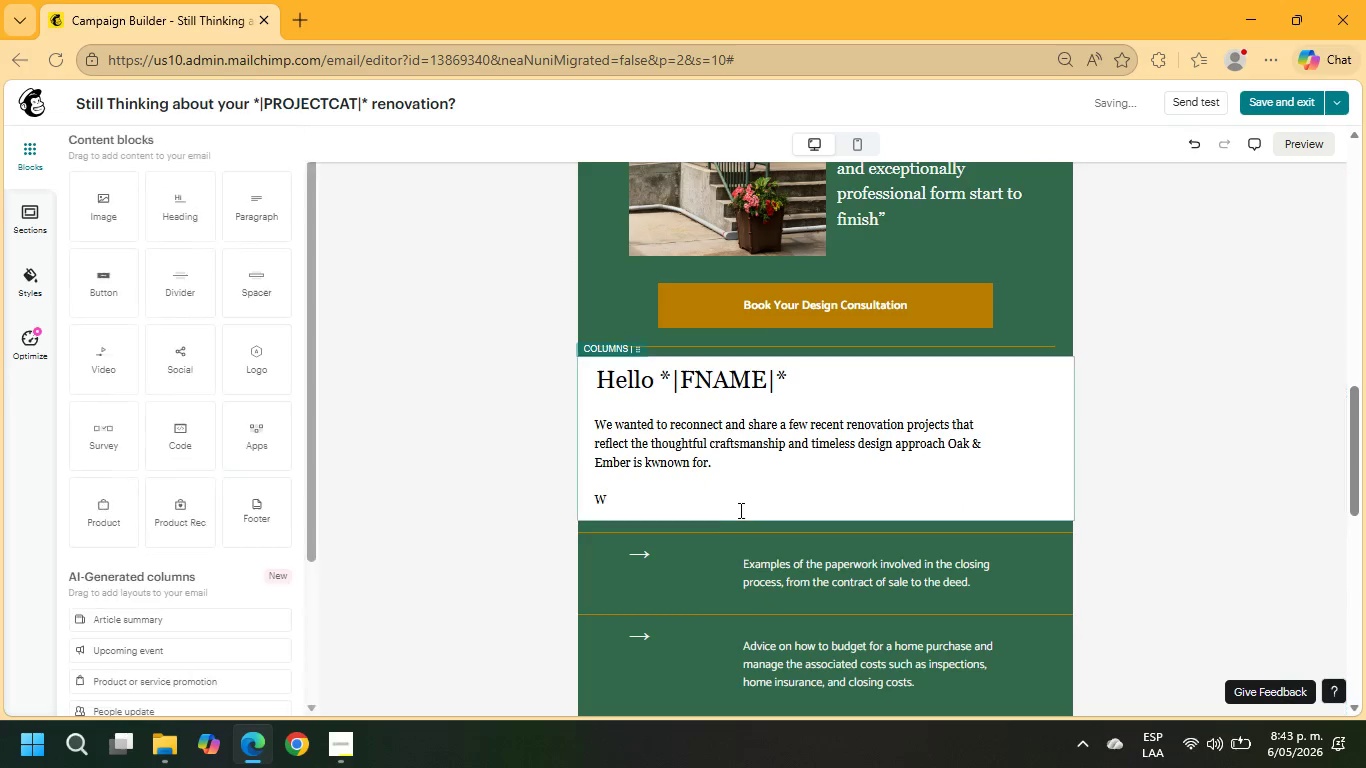 
left_click([612, 497])
 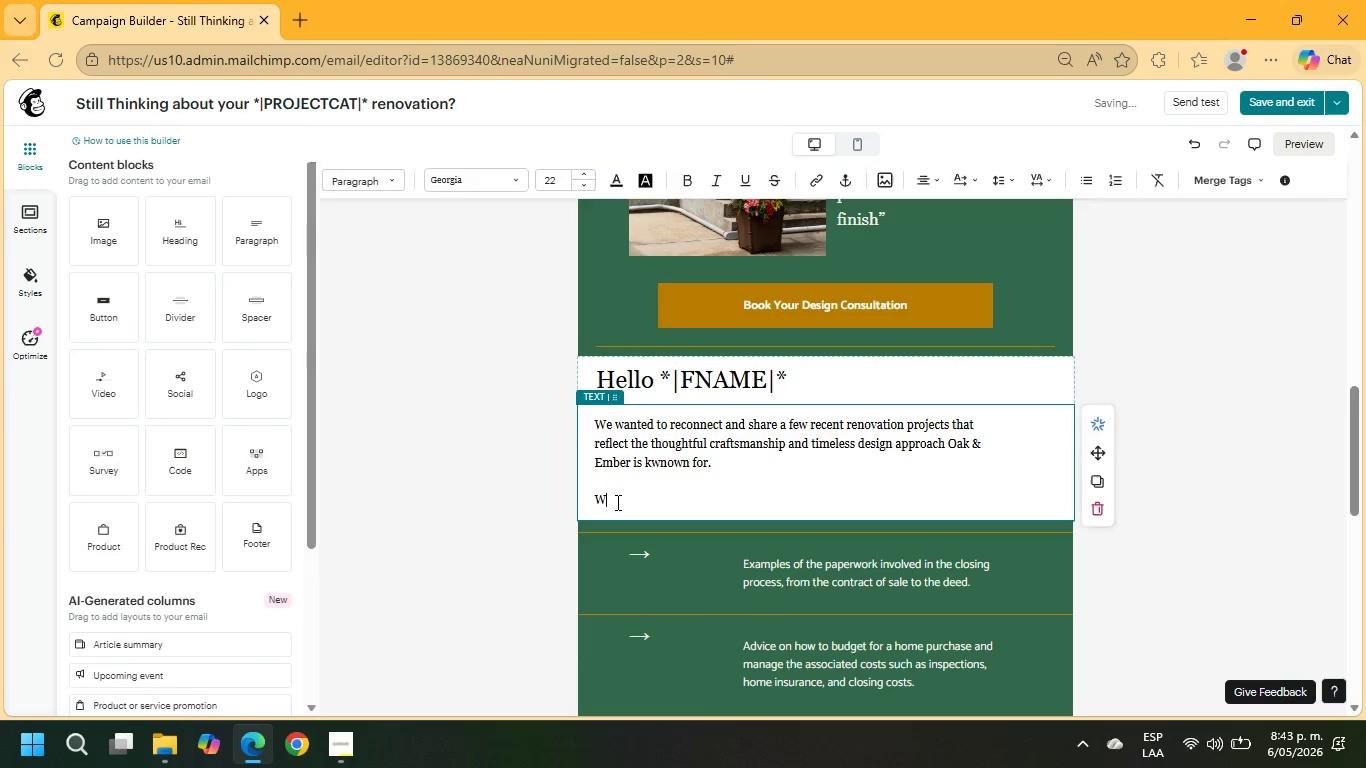 
left_click_drag(start_coordinate=[616, 501], to_coordinate=[589, 499])
 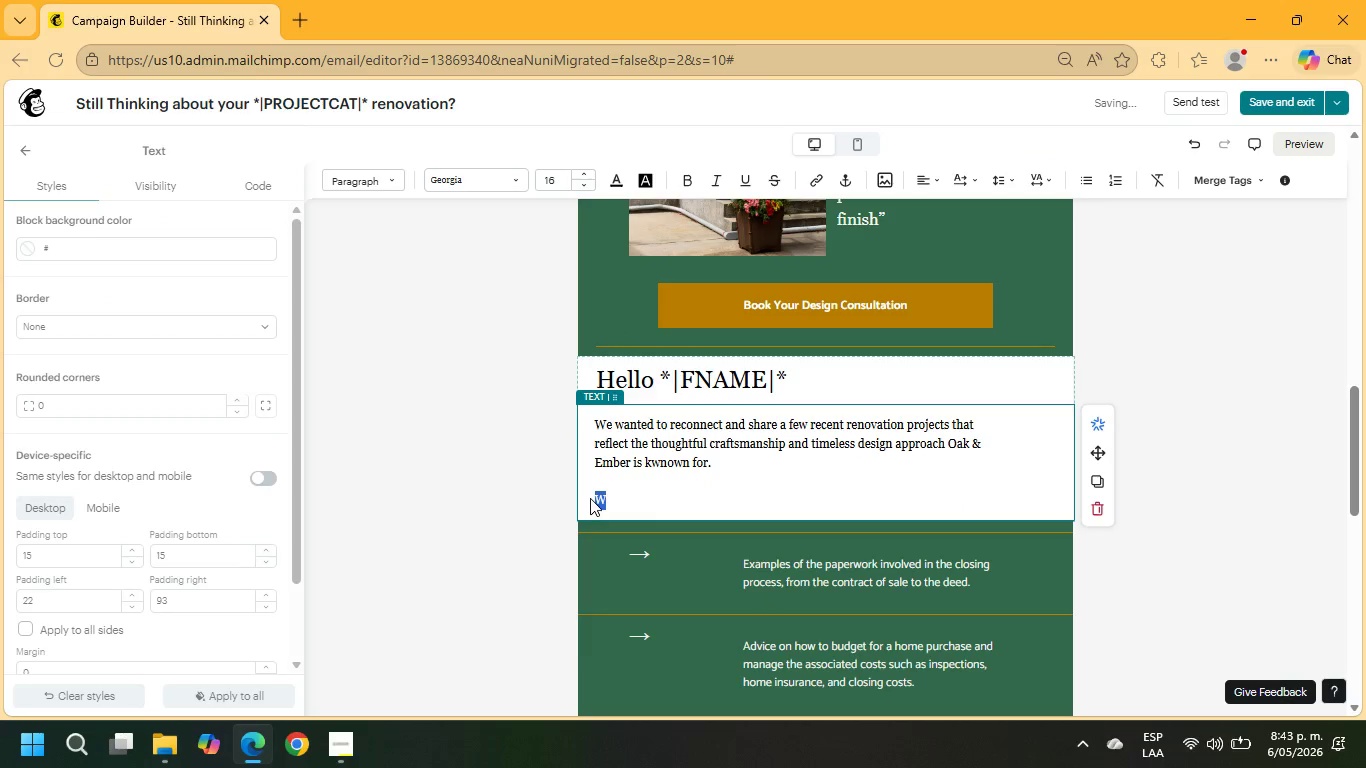 
key(Control+V)
 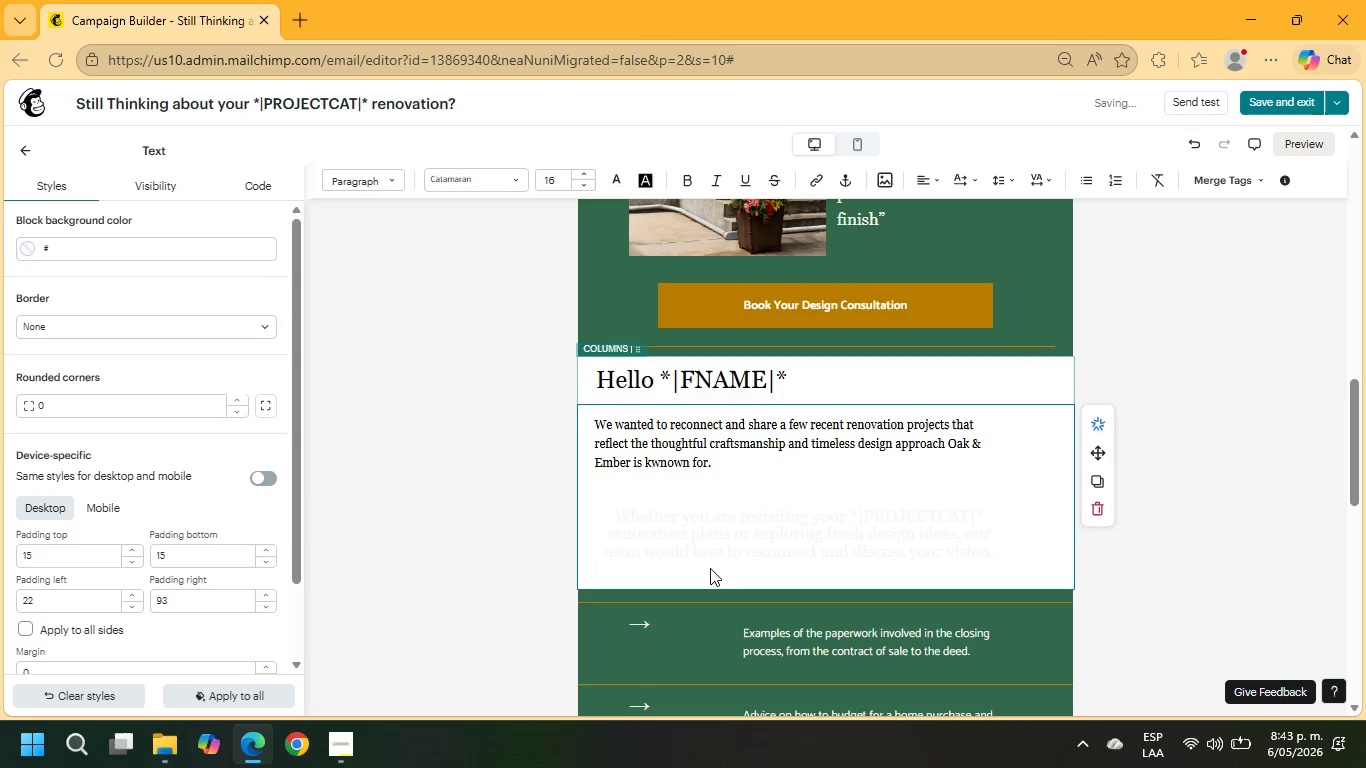 
left_click_drag(start_coordinate=[993, 555], to_coordinate=[597, 503])
 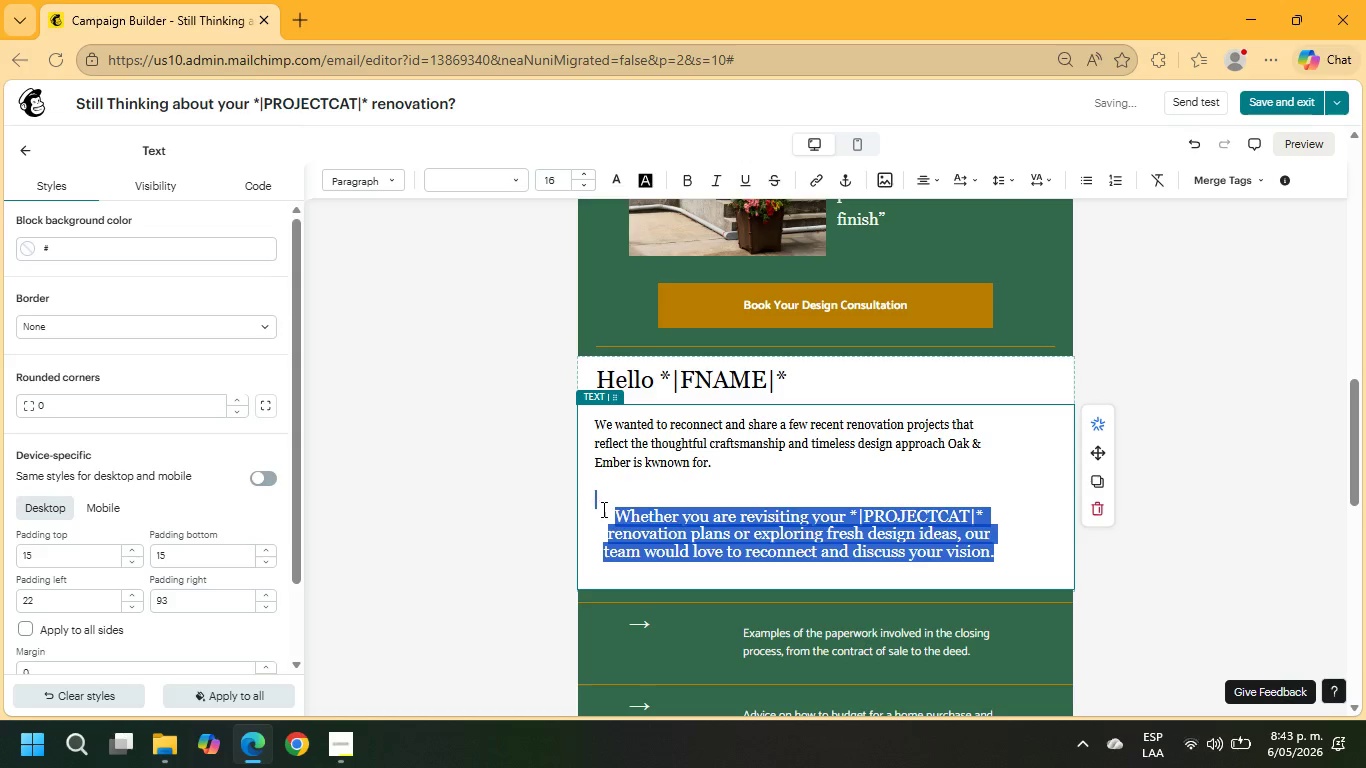 
left_click([603, 510])
 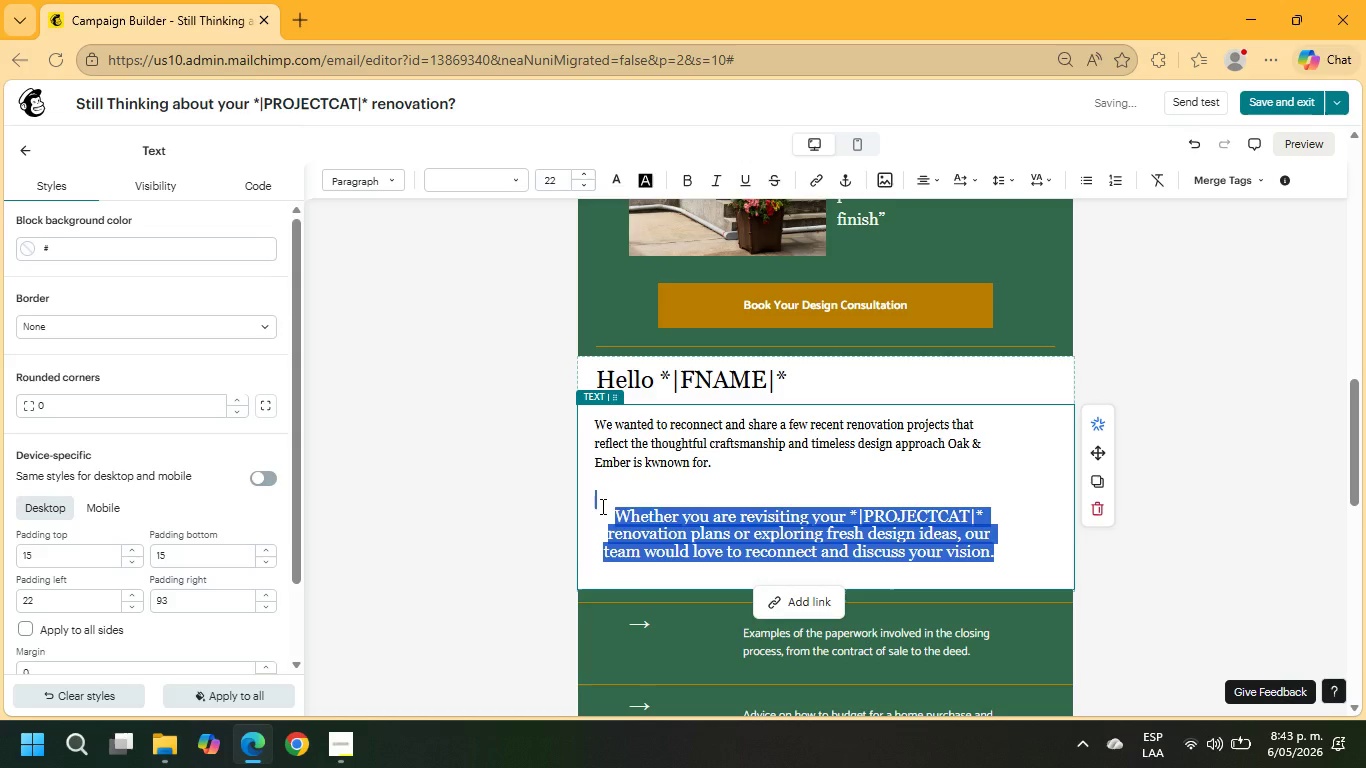 
left_click([601, 506])
 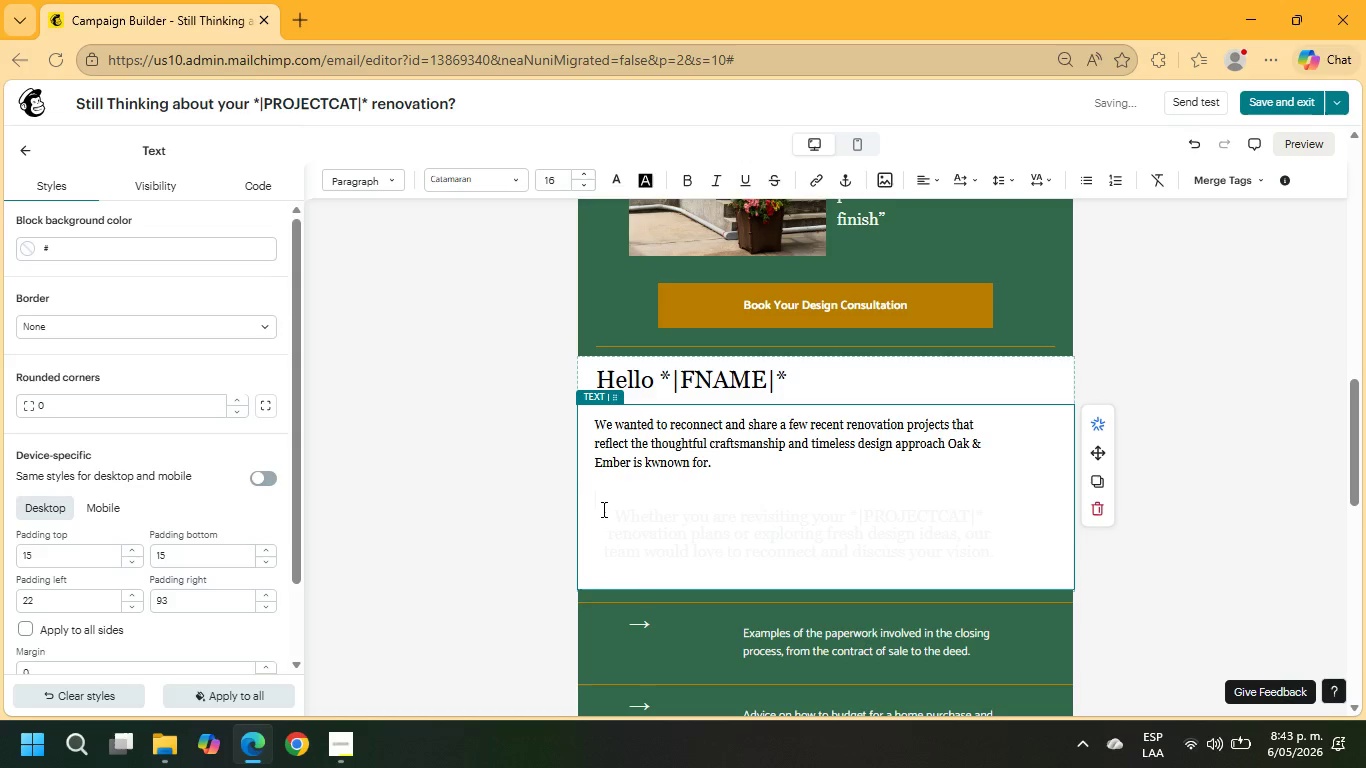 
left_click_drag(start_coordinate=[602, 509], to_coordinate=[999, 561])
 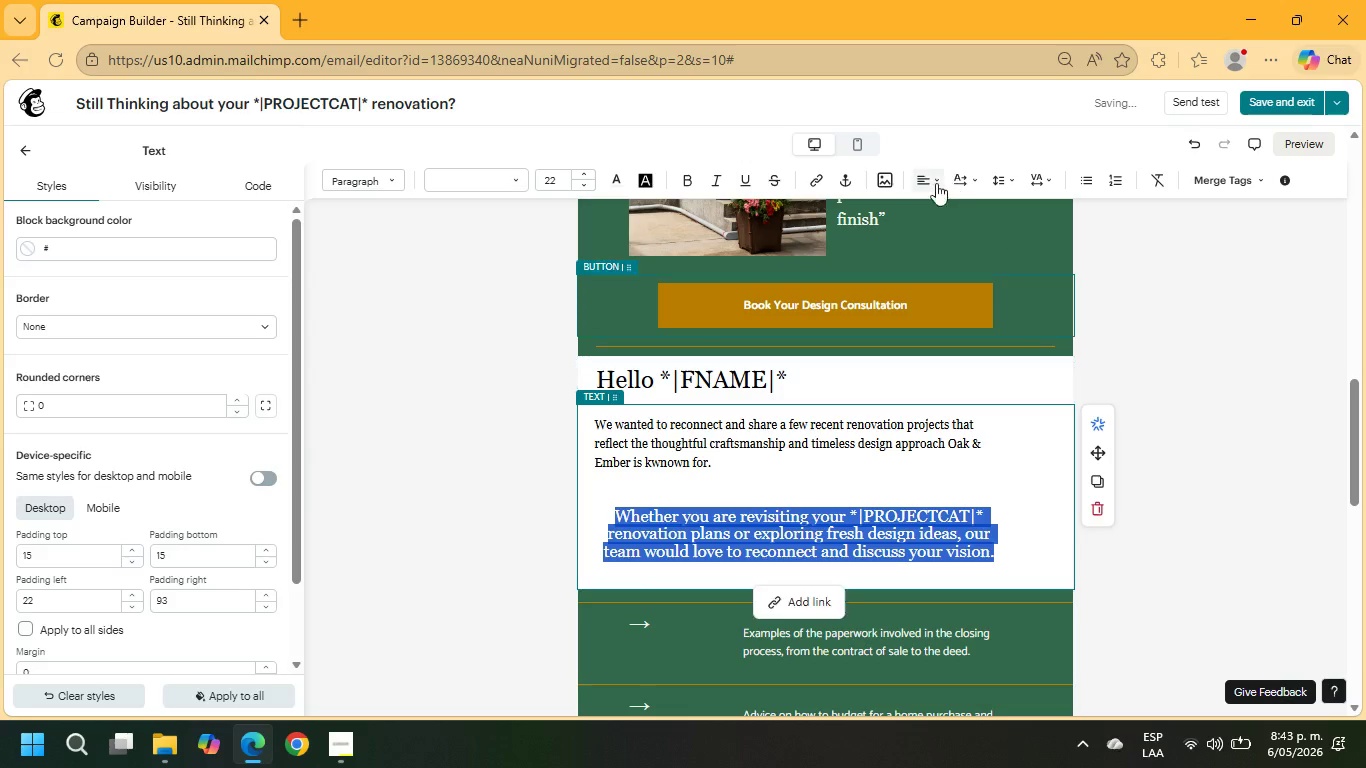 
left_click([930, 177])
 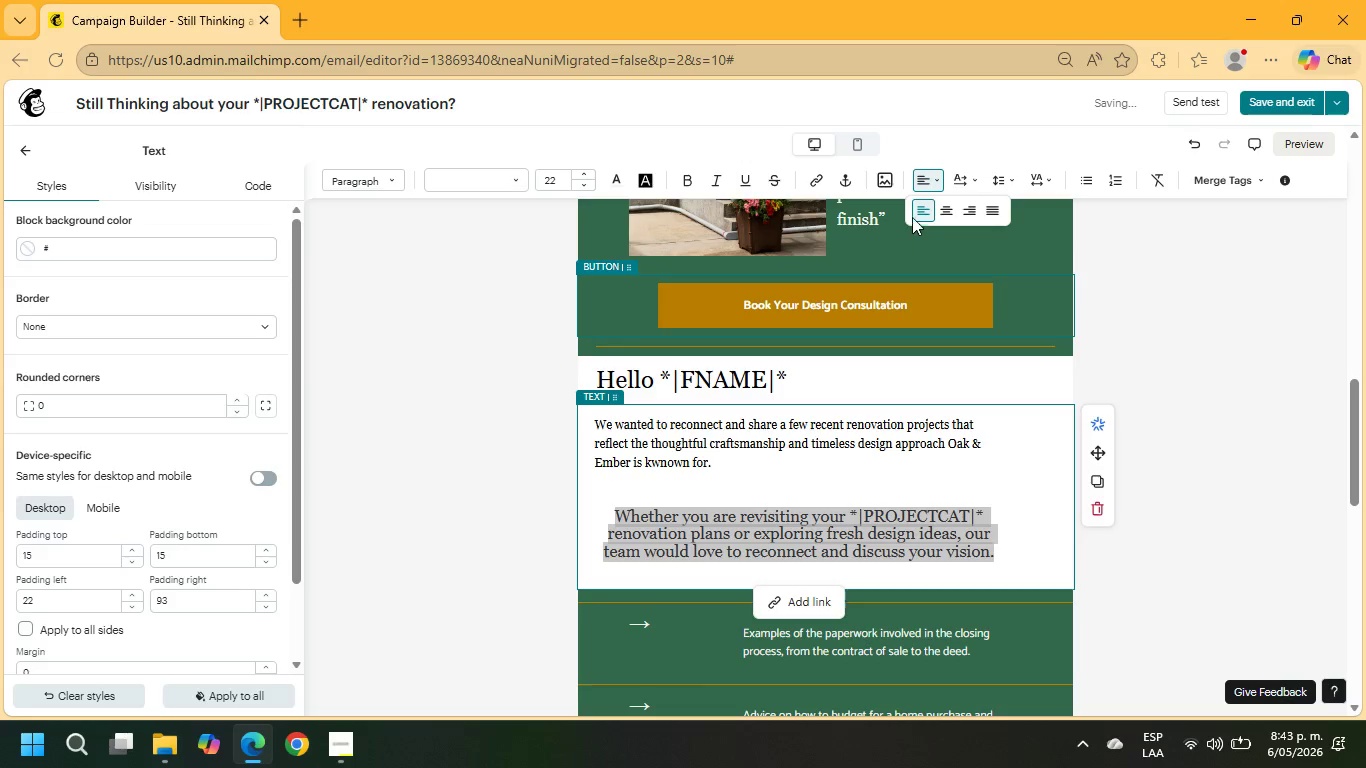 
left_click([921, 210])
 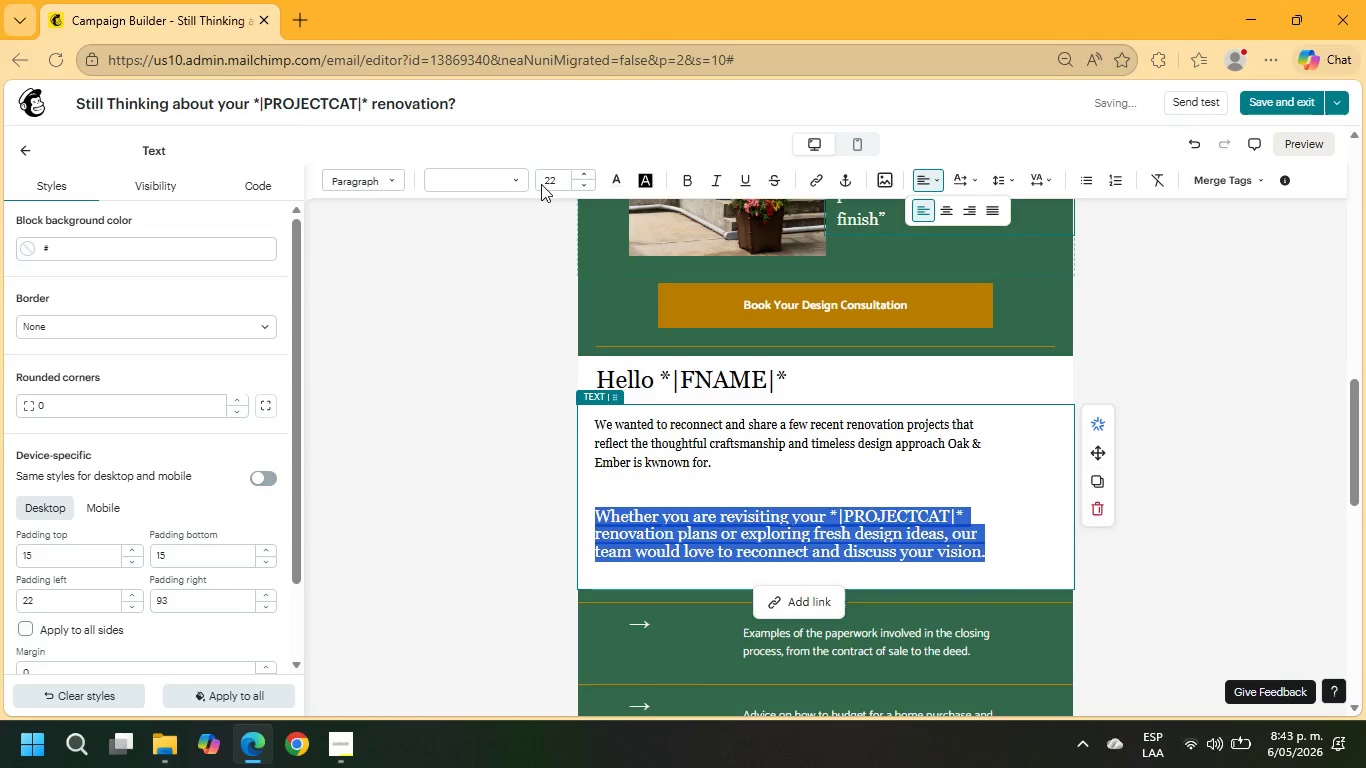 
left_click([609, 181])
 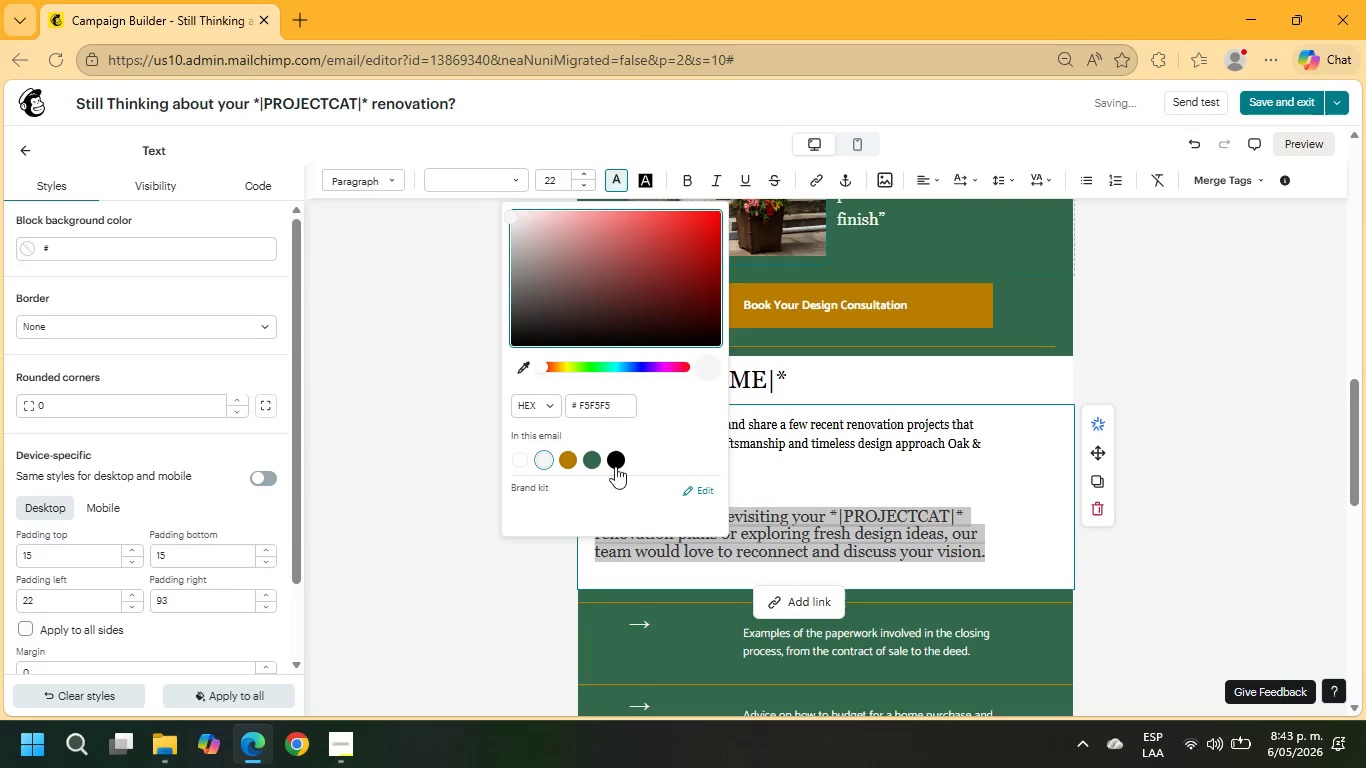 
left_click([617, 454])
 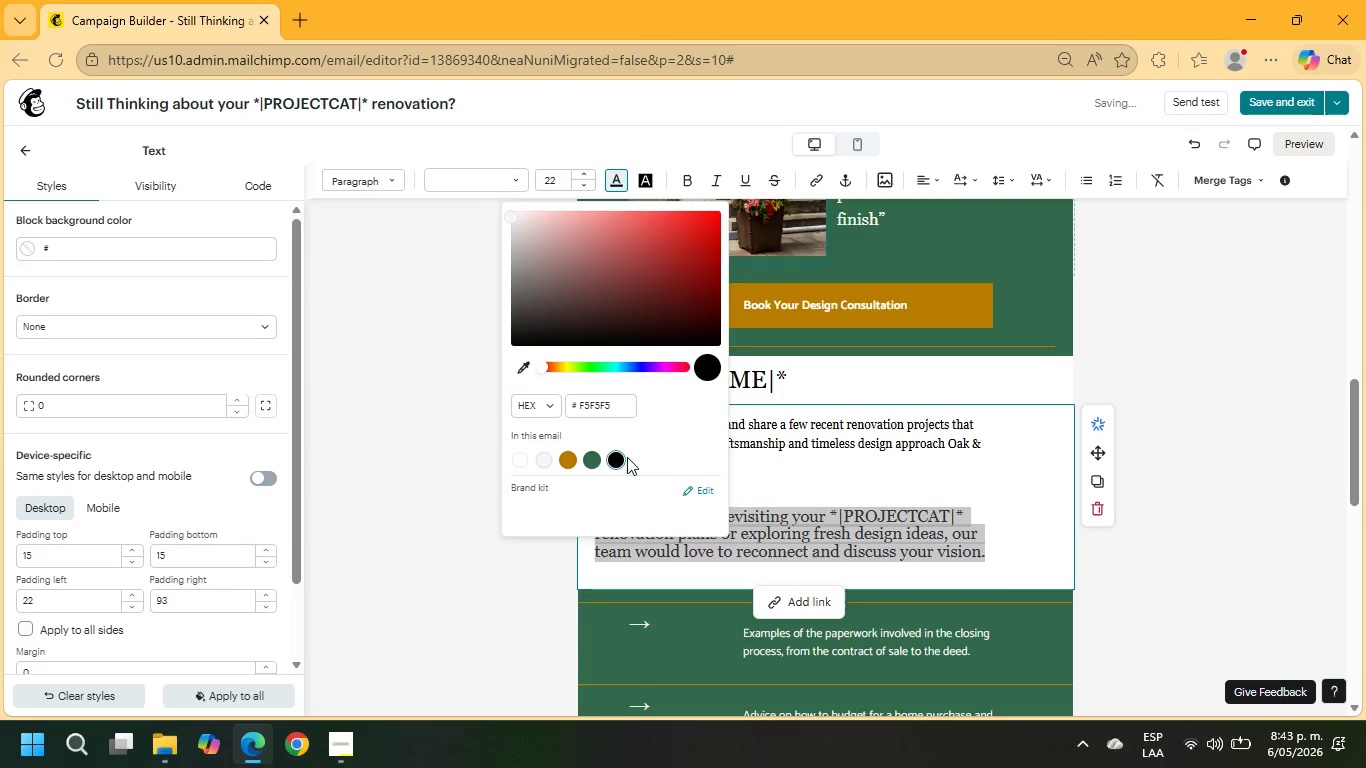 
left_click([834, 479])
 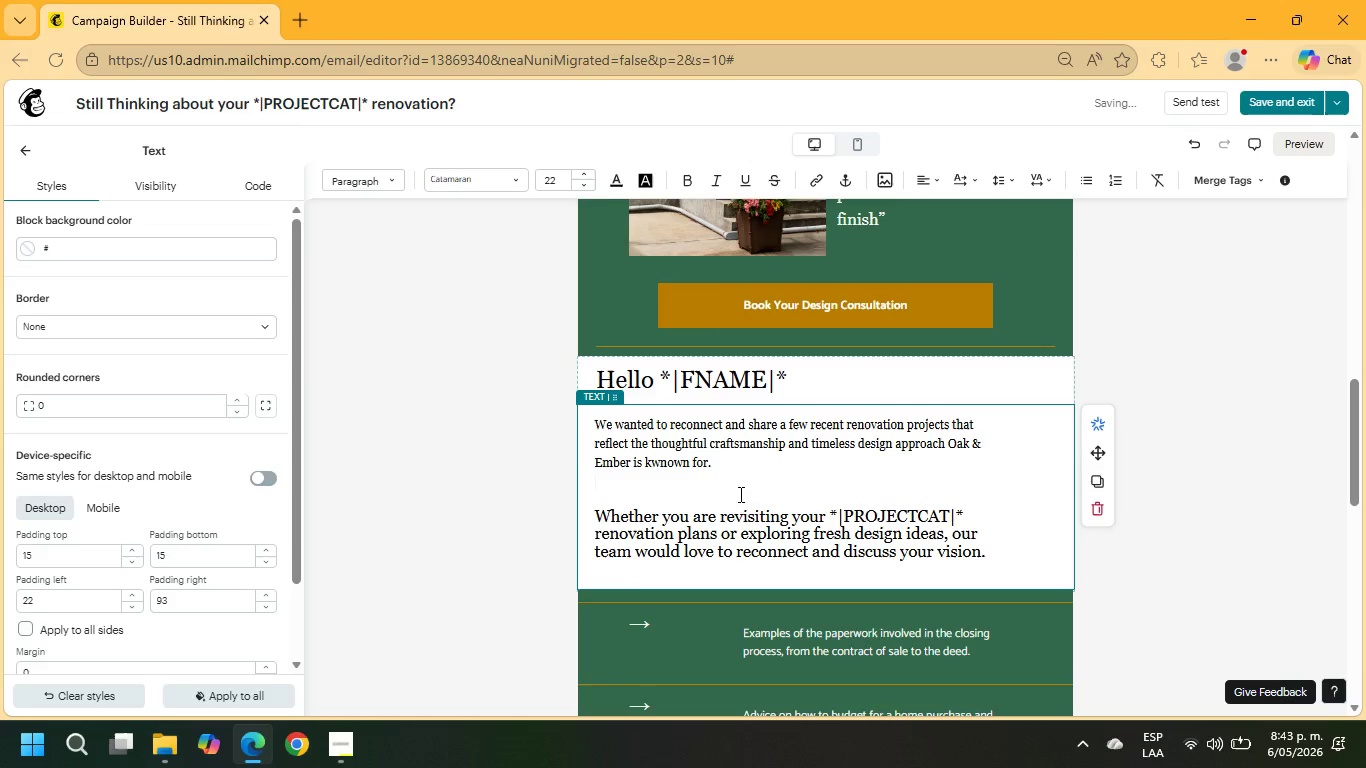 
left_click_drag(start_coordinate=[729, 496], to_coordinate=[577, 417])
 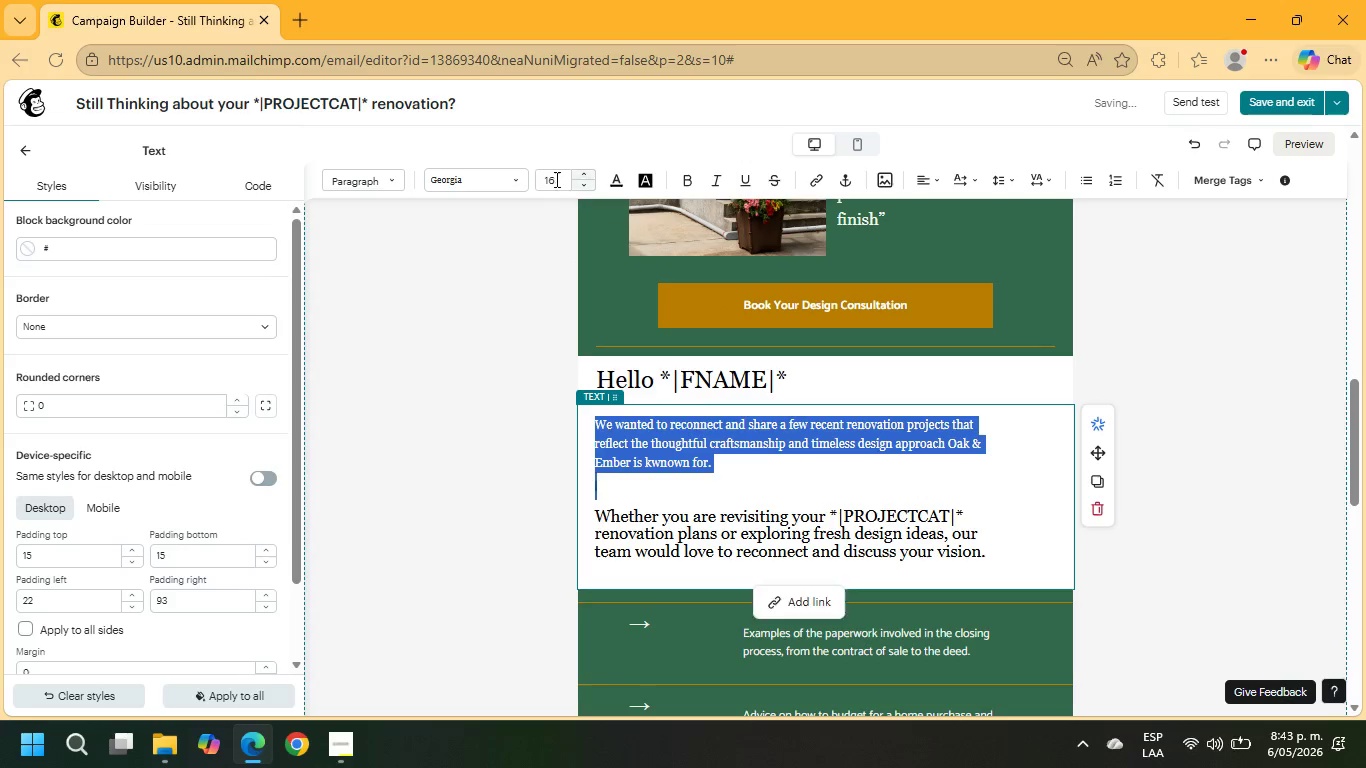 
left_click_drag(start_coordinate=[556, 179], to_coordinate=[538, 179])
 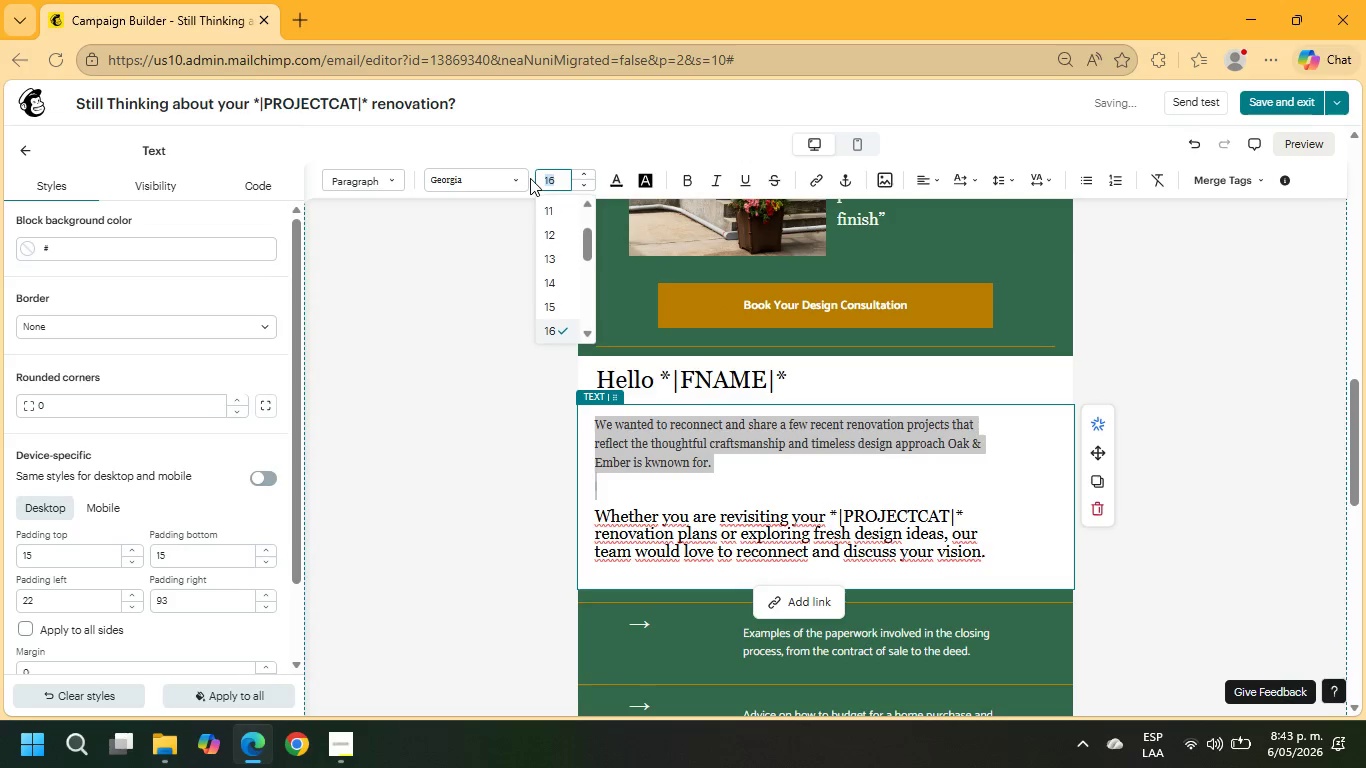 
key(Numpad2)
 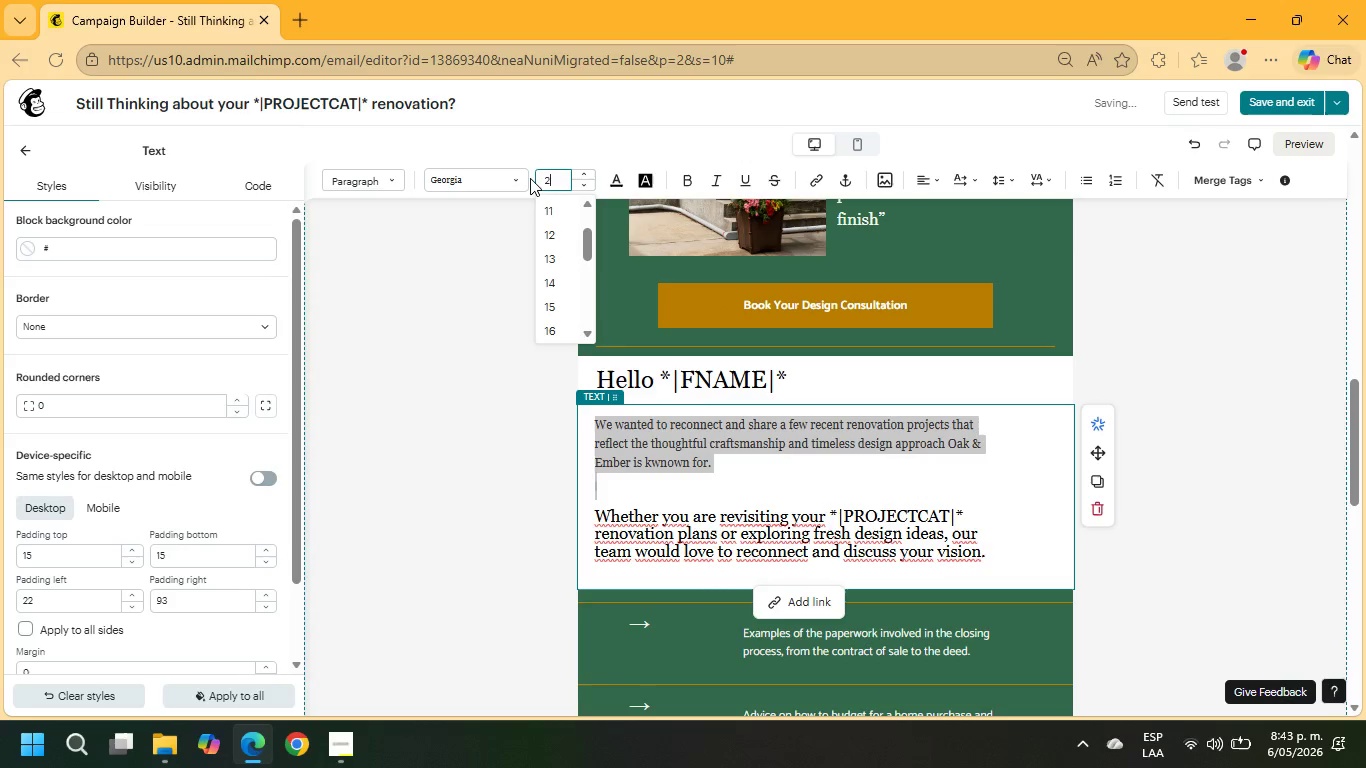 
key(Numpad2)
 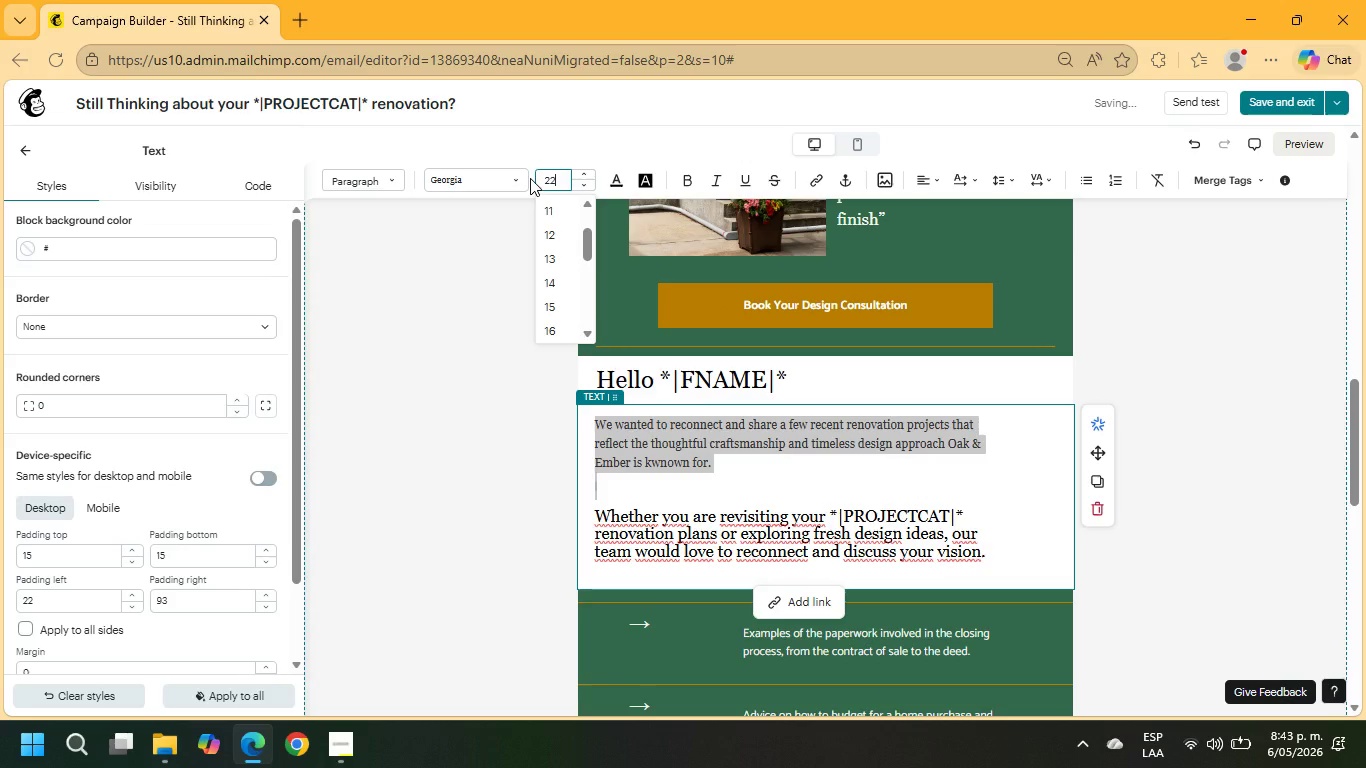 
key(NumpadEnter)
 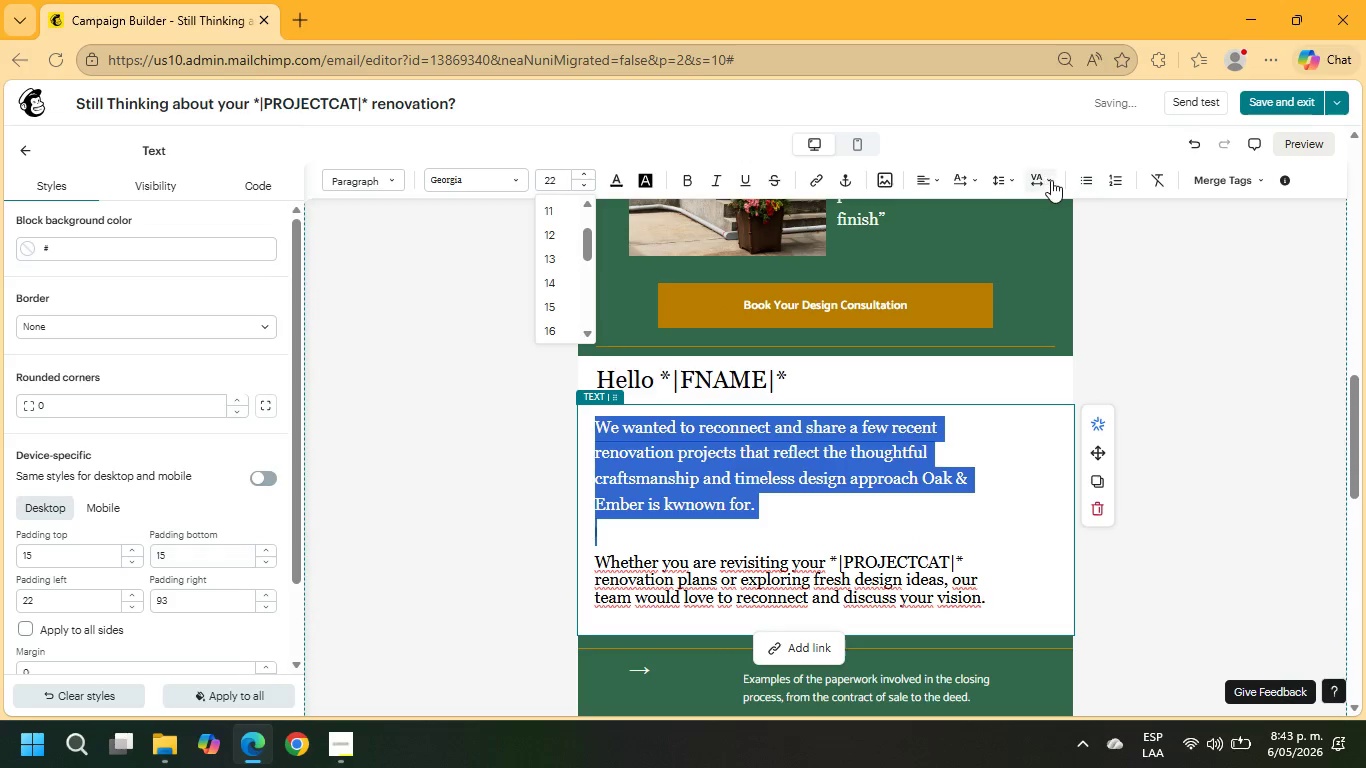 
left_click([1001, 177])
 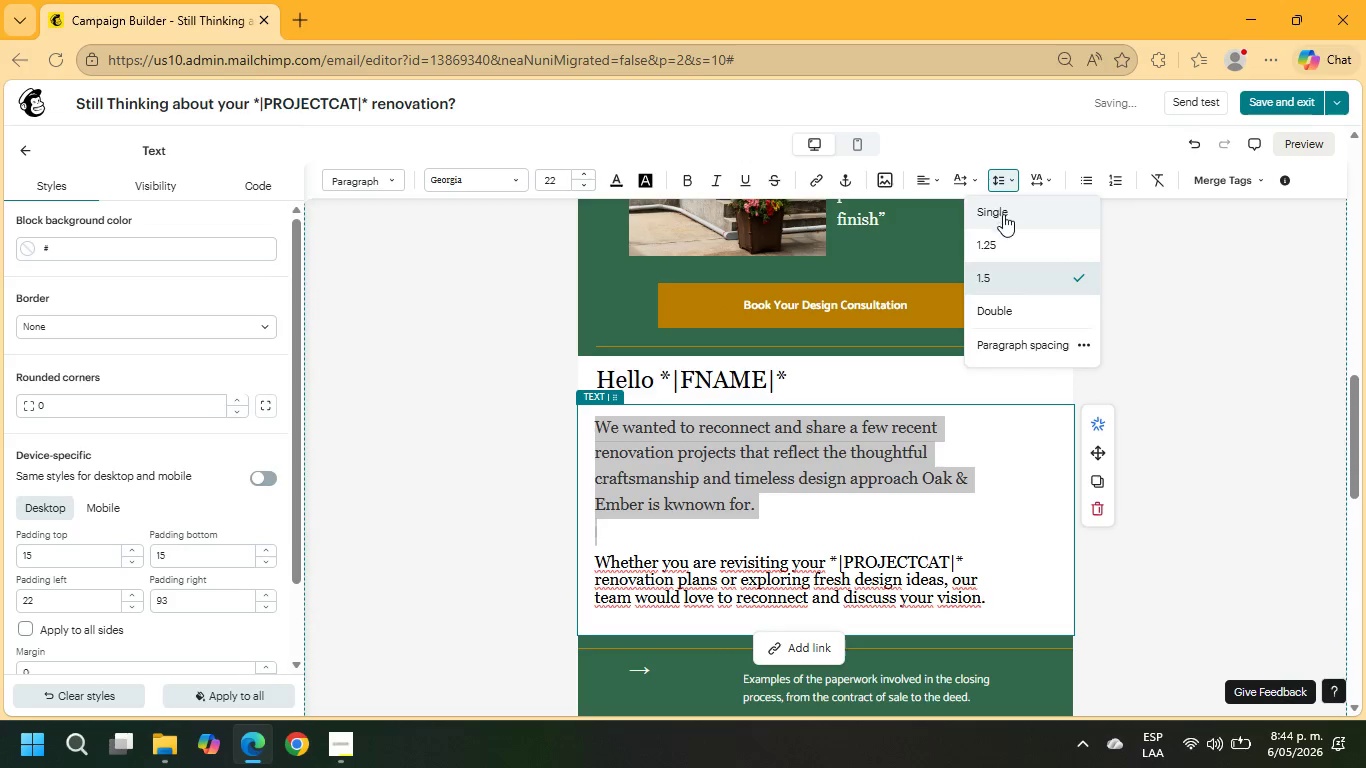 
left_click([1003, 214])
 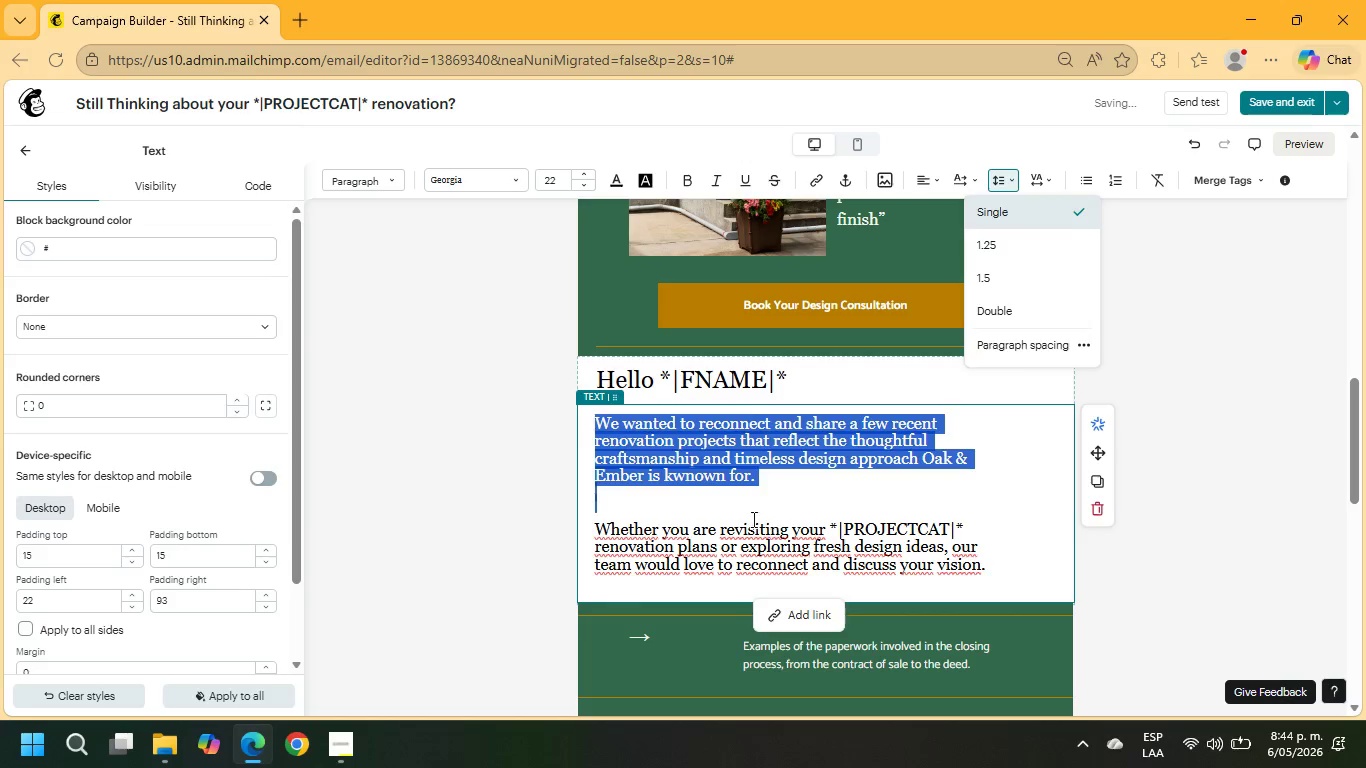 
left_click([602, 516])
 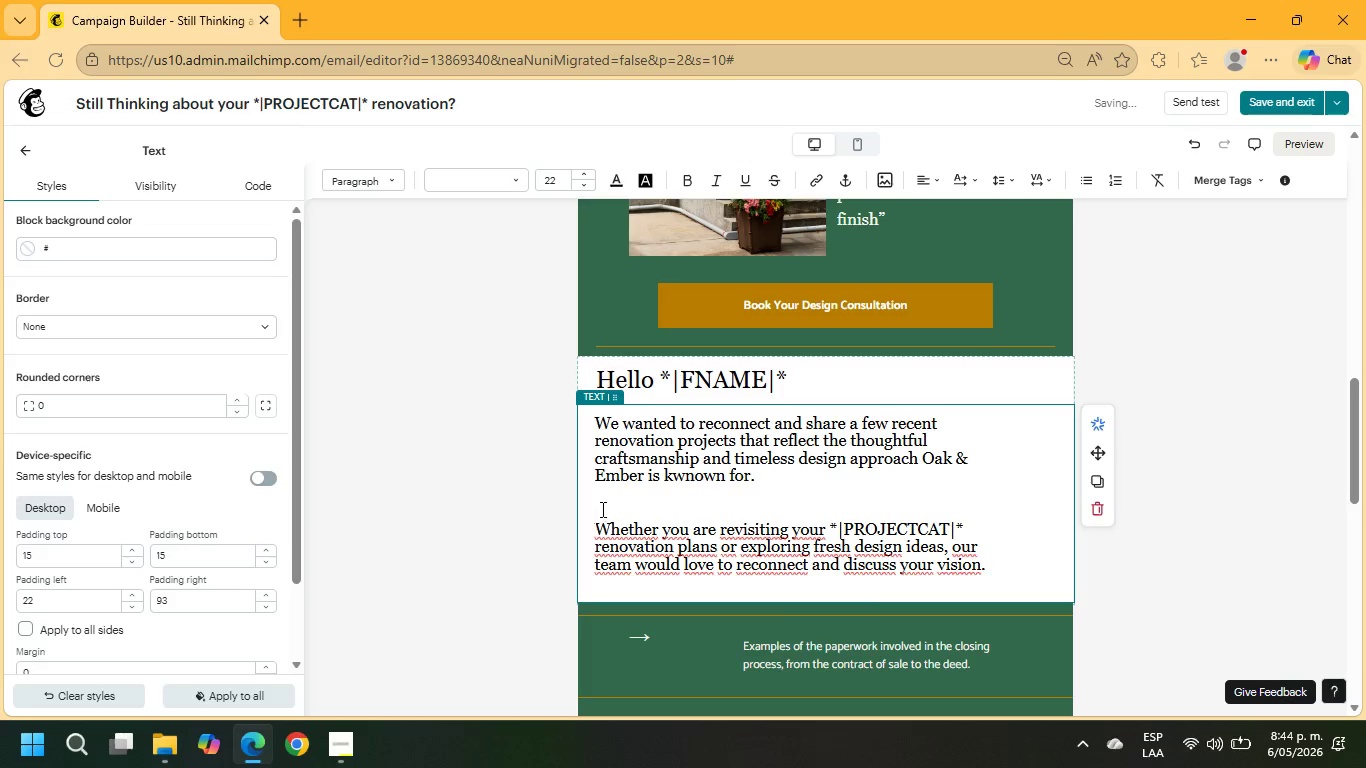 
left_click([601, 509])
 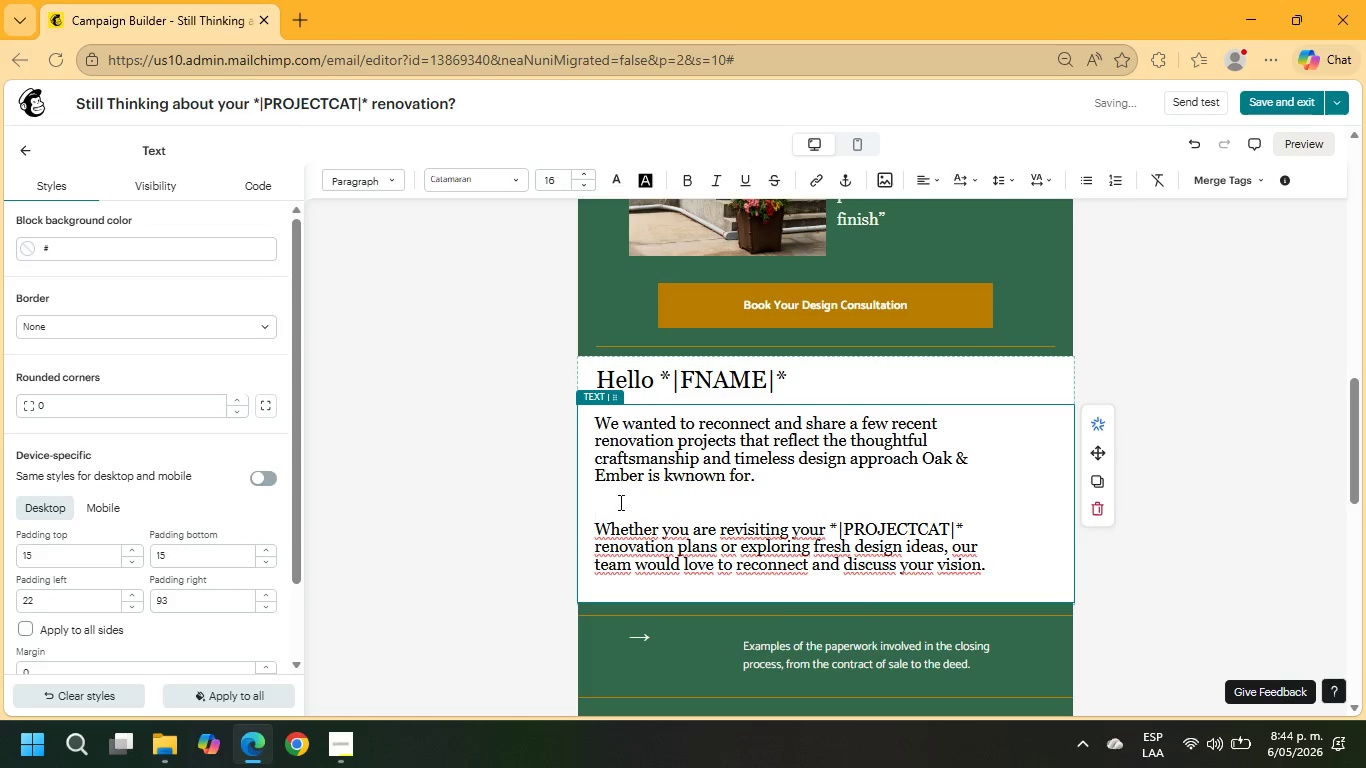 
left_click([600, 504])
 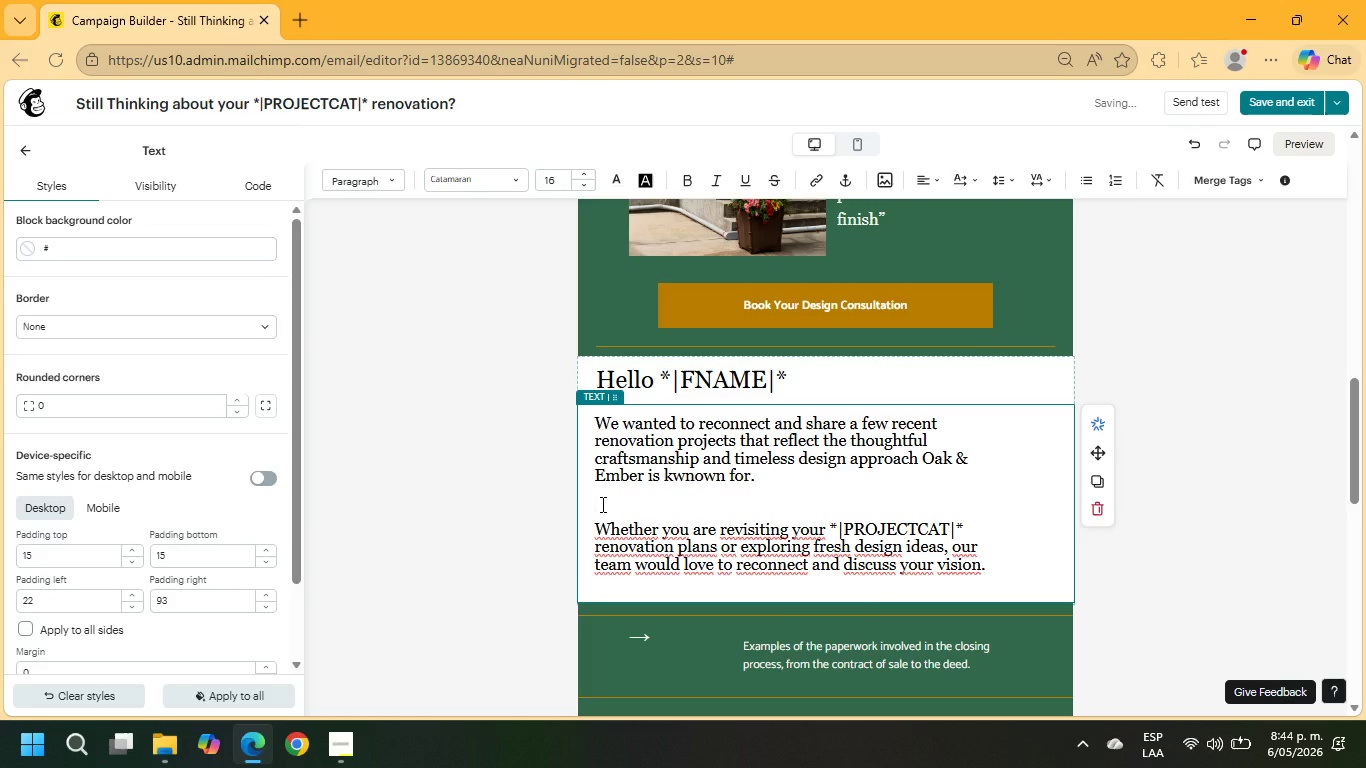 
left_click([601, 504])
 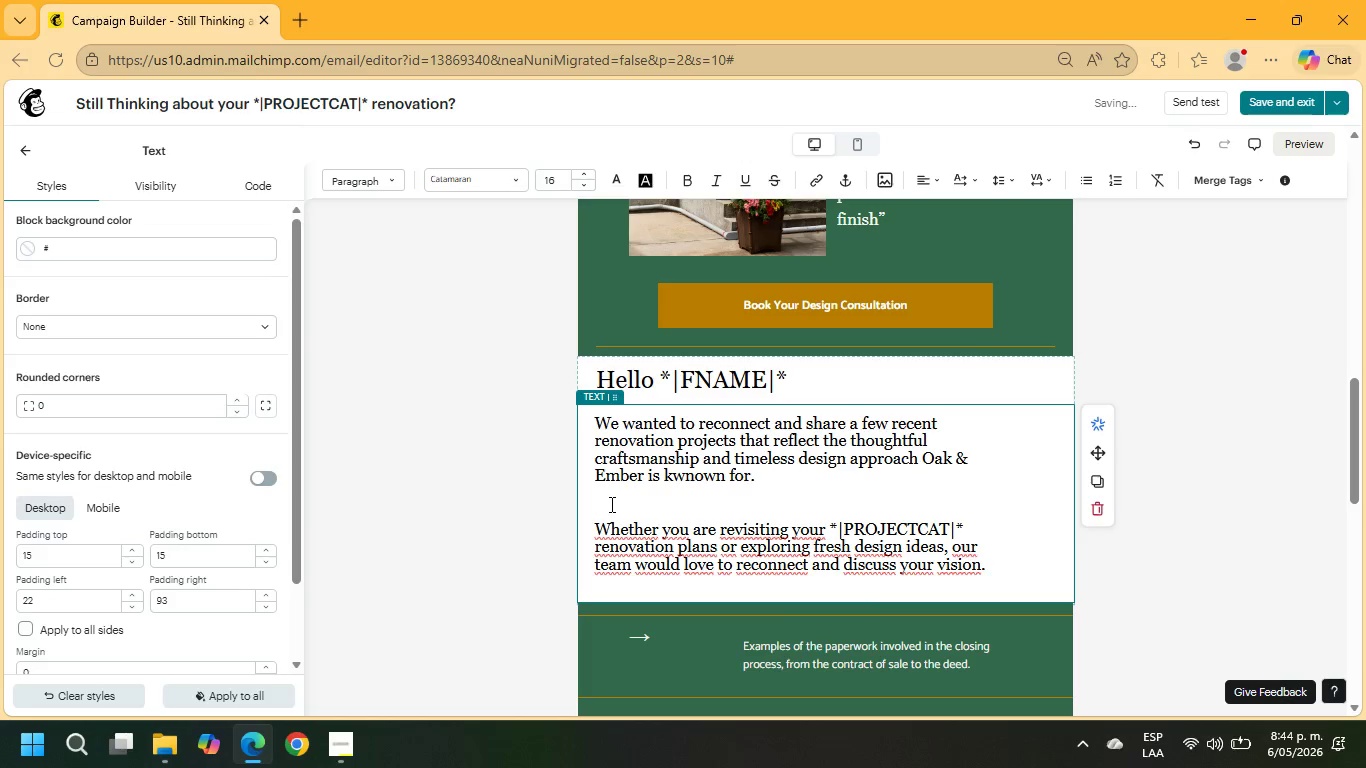 
key(Delete)
 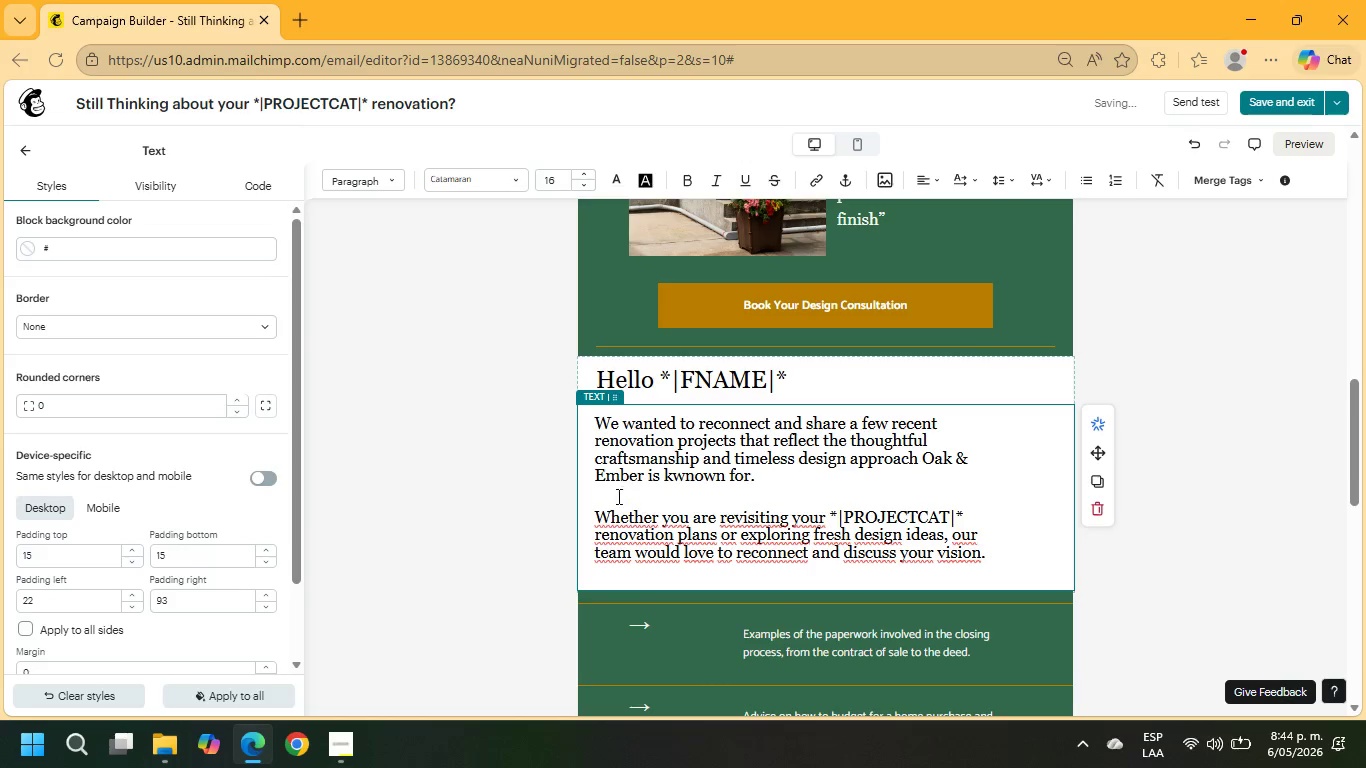 
left_click([613, 498])
 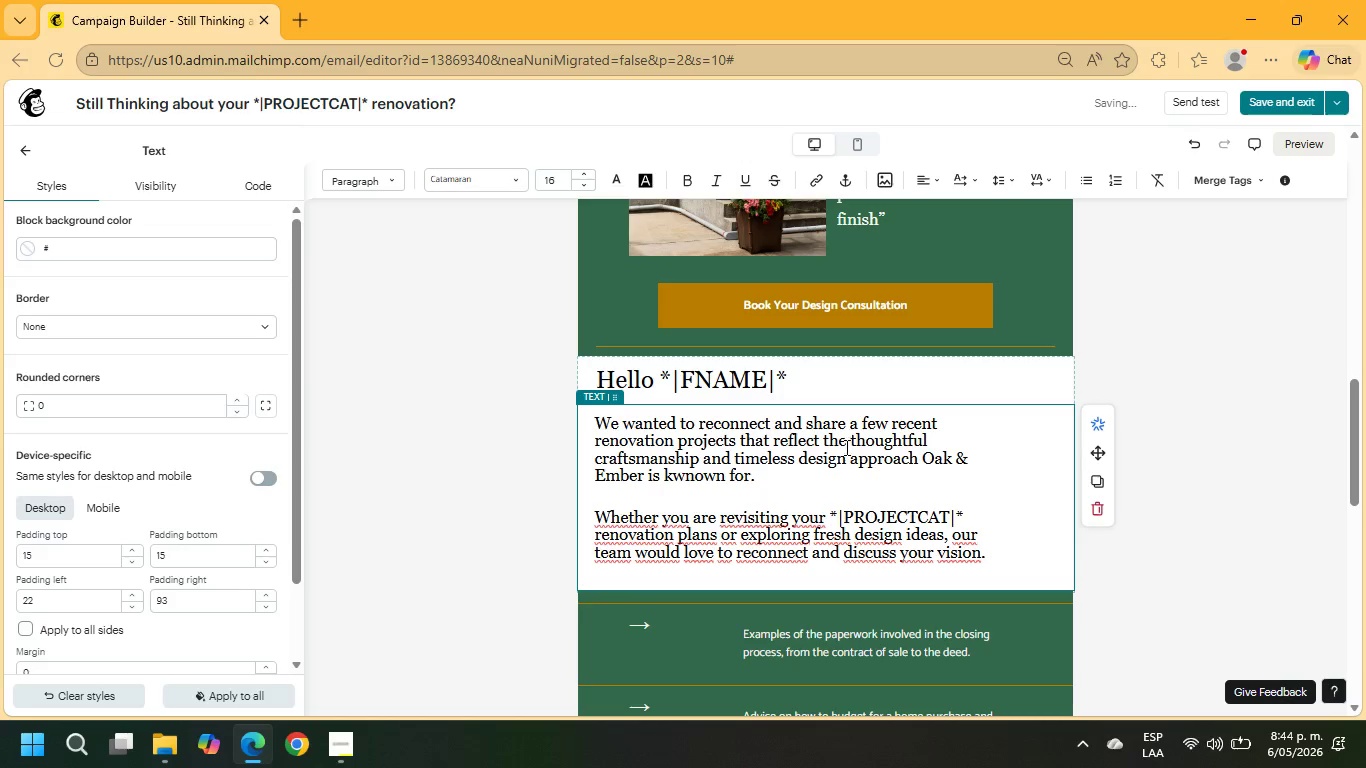 
wait(5.27)
 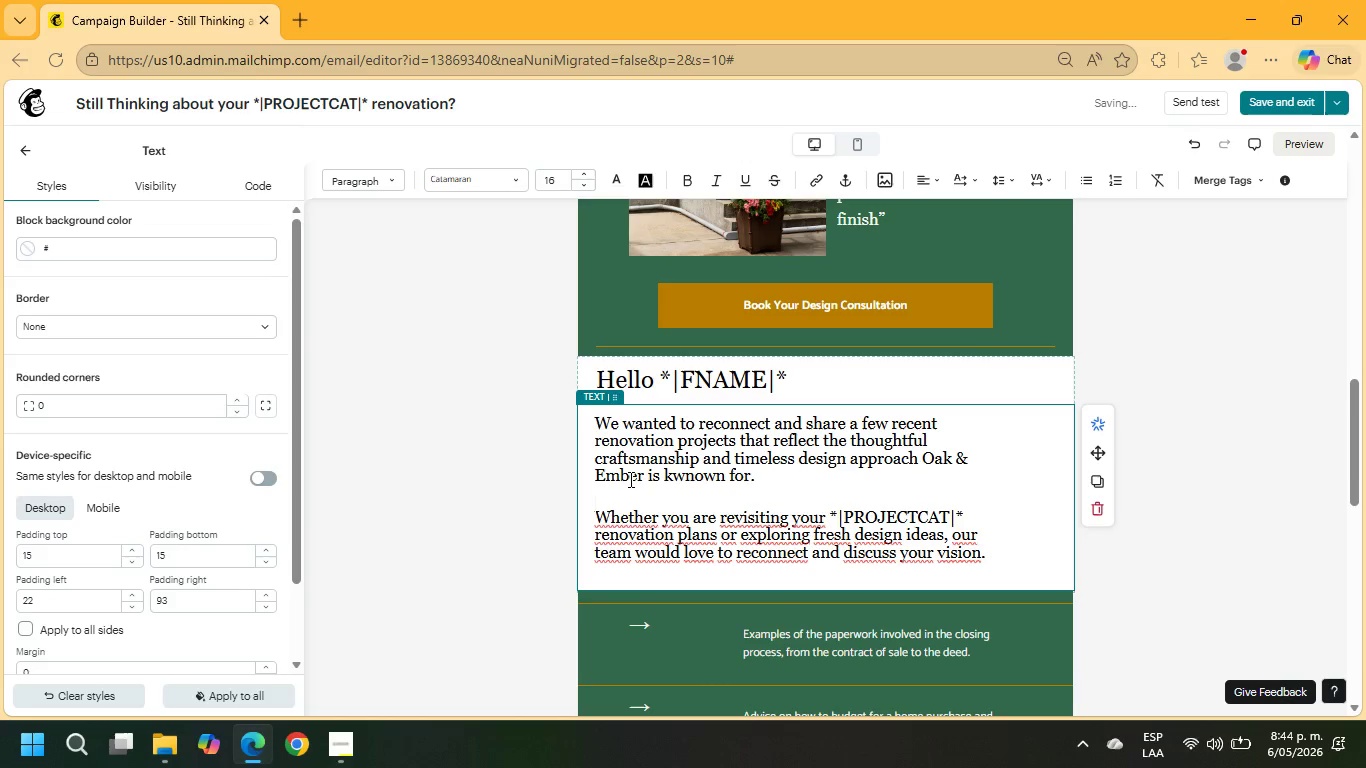 
left_click_drag(start_coordinate=[826, 439], to_coordinate=[842, 462])
 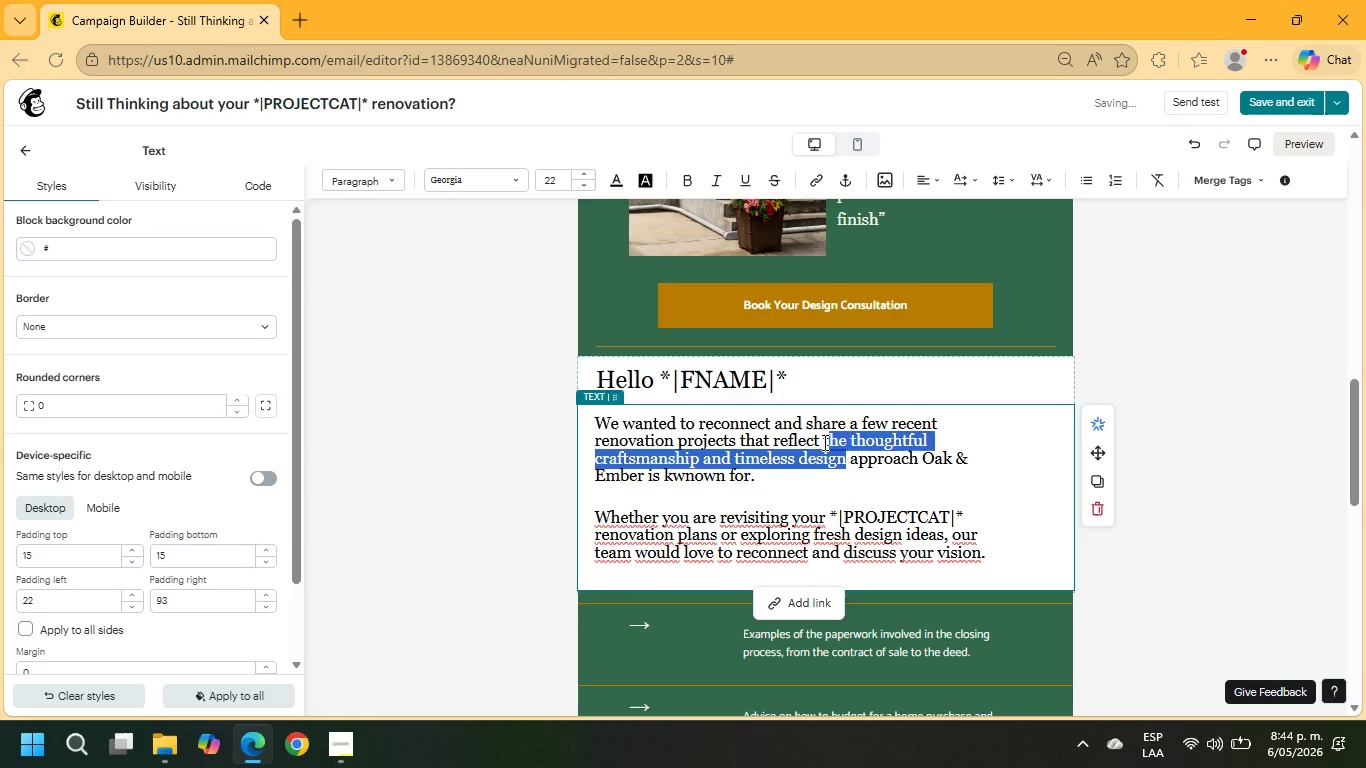 
left_click_drag(start_coordinate=[822, 441], to_coordinate=[845, 459])
 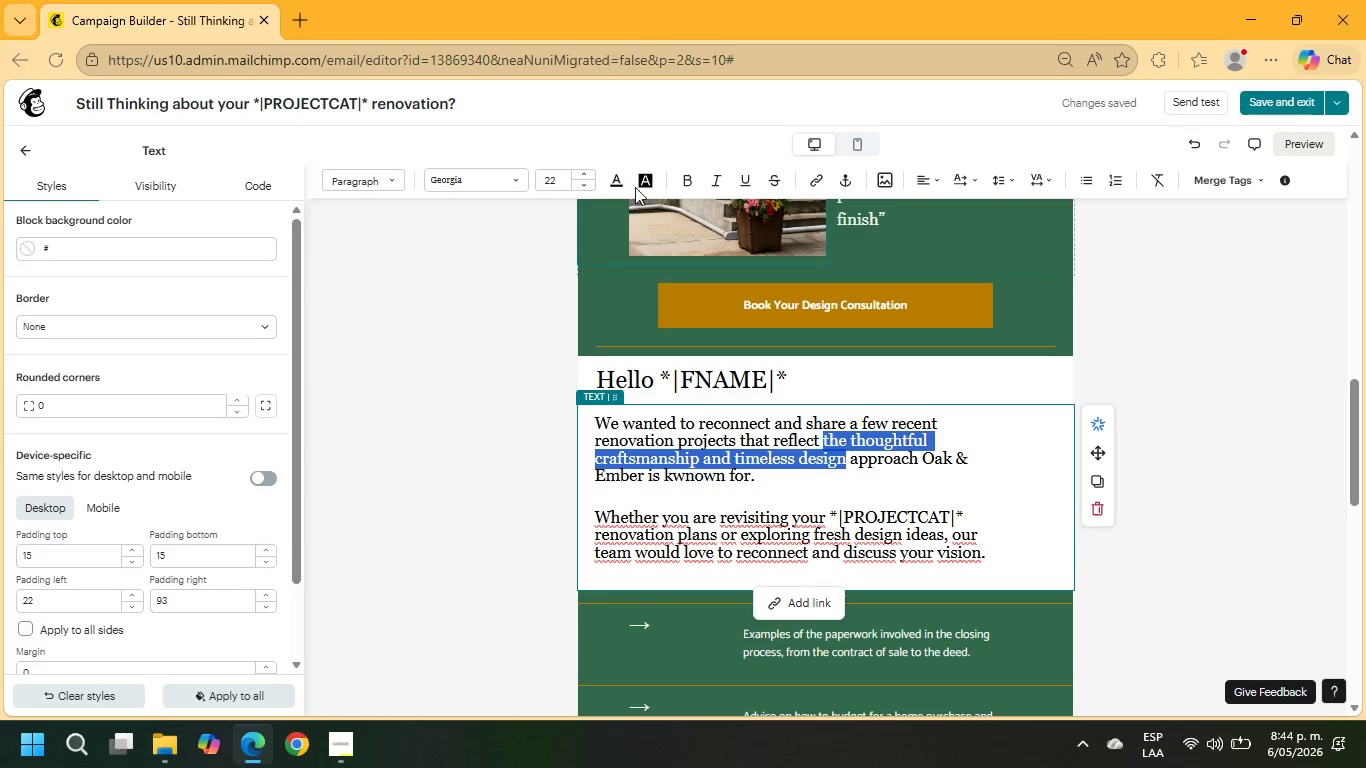 
left_click([641, 183])
 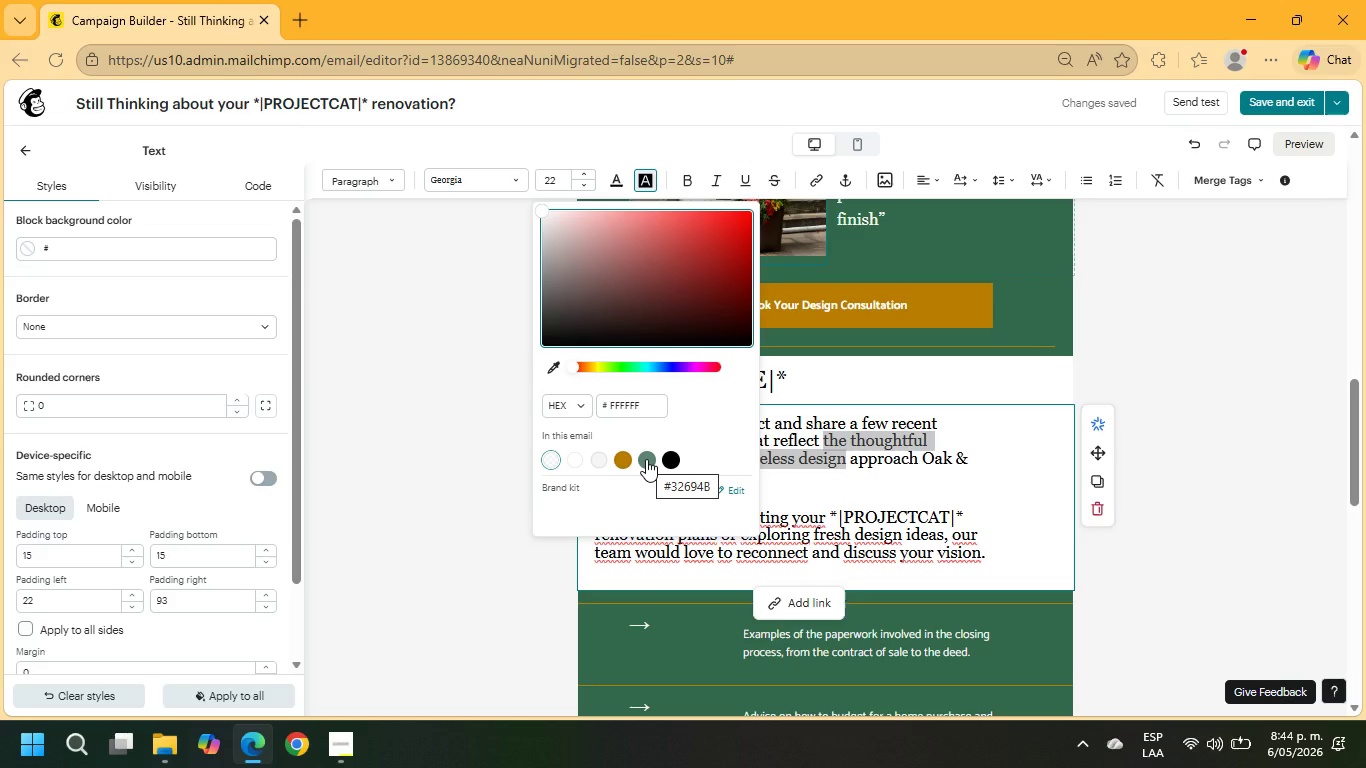 
left_click([646, 459])
 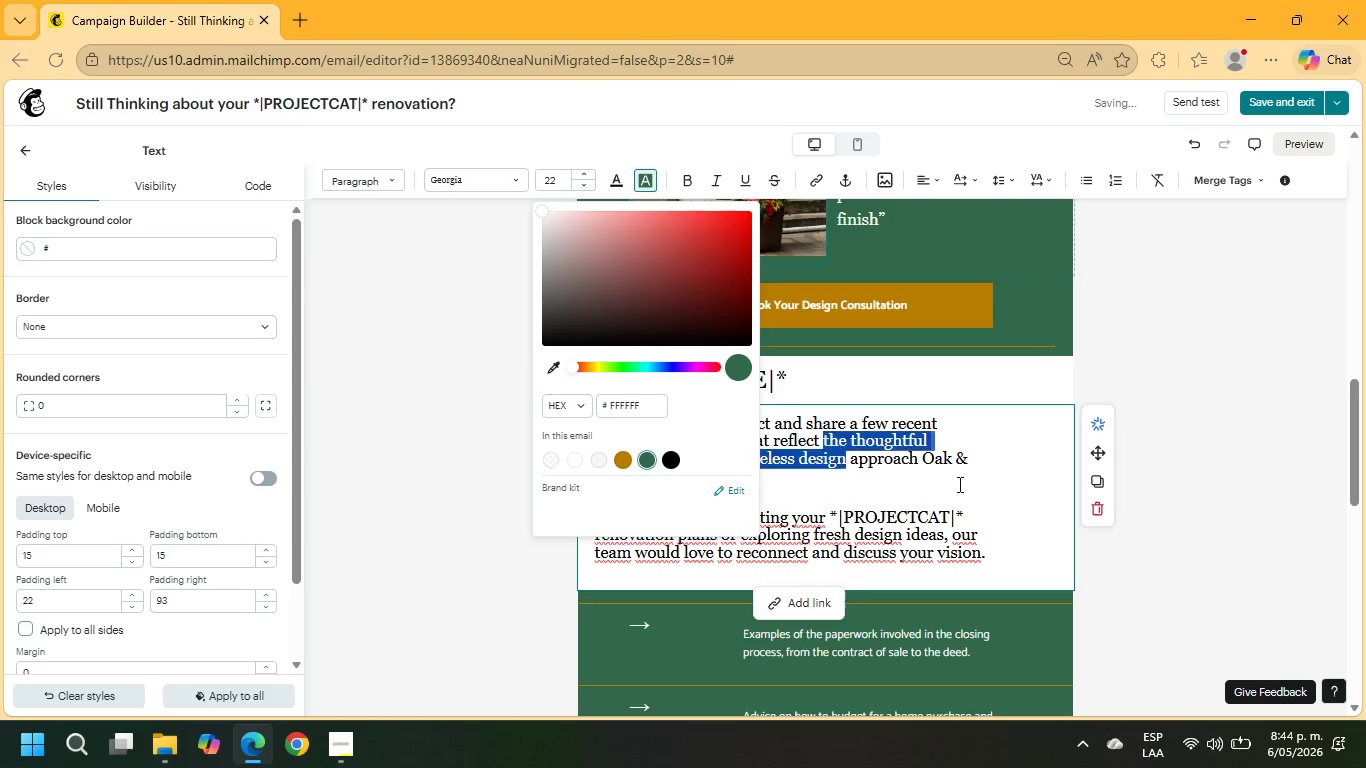 
left_click([1007, 487])
 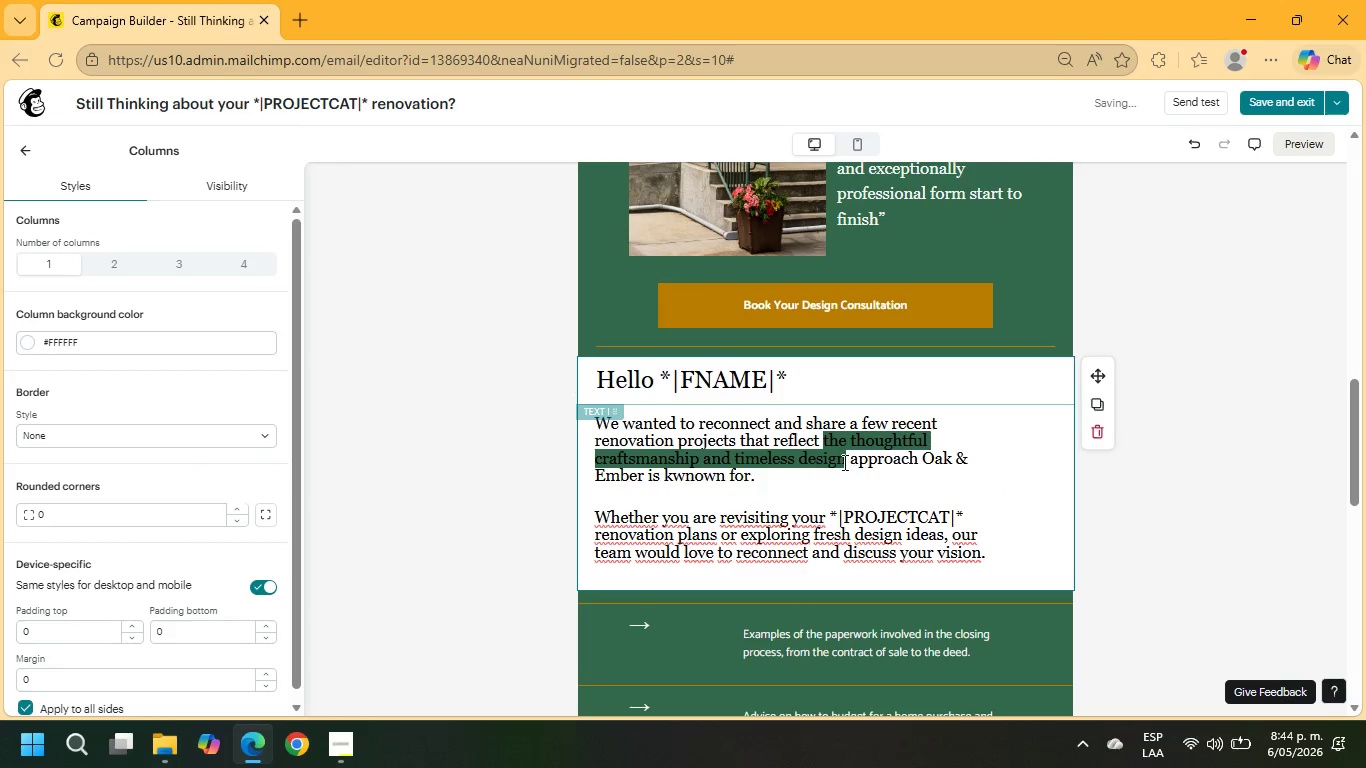 
left_click_drag(start_coordinate=[843, 461], to_coordinate=[821, 441])
 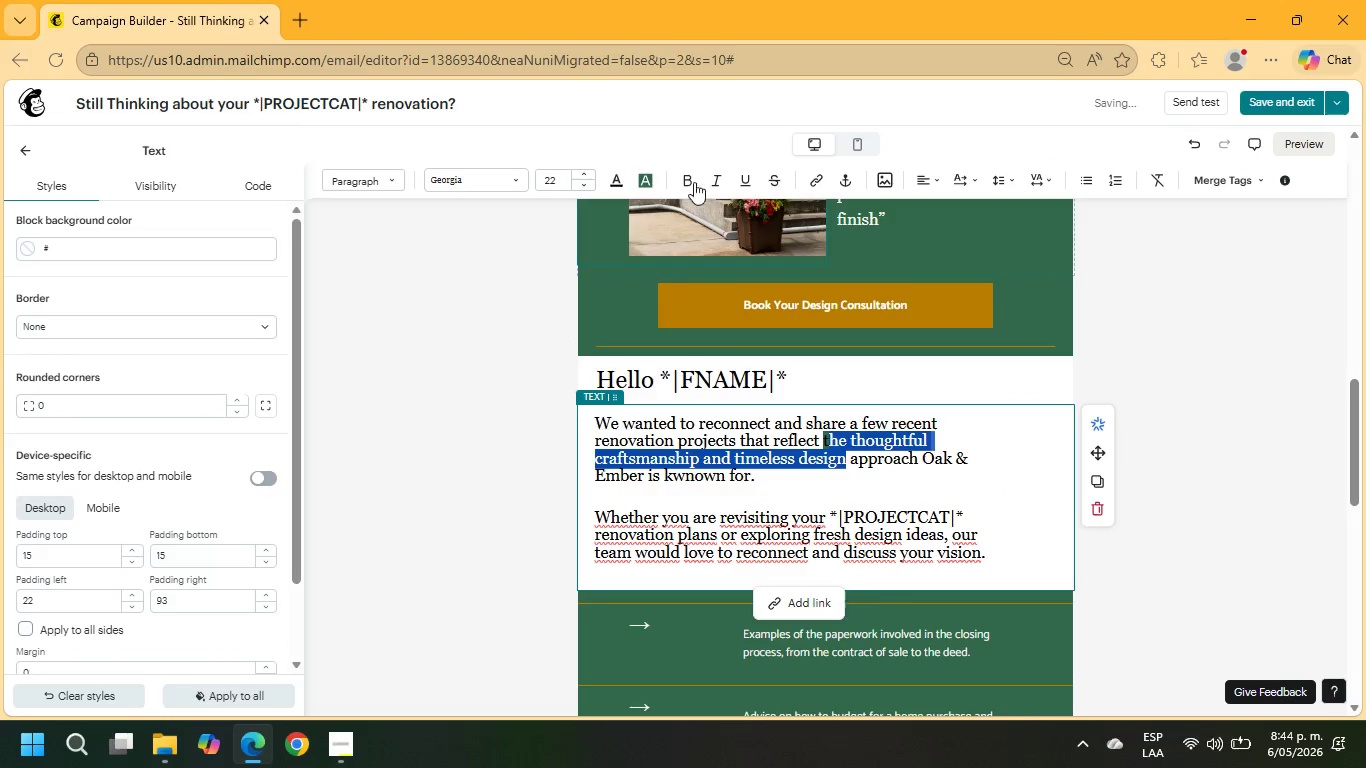 
left_click([690, 181])
 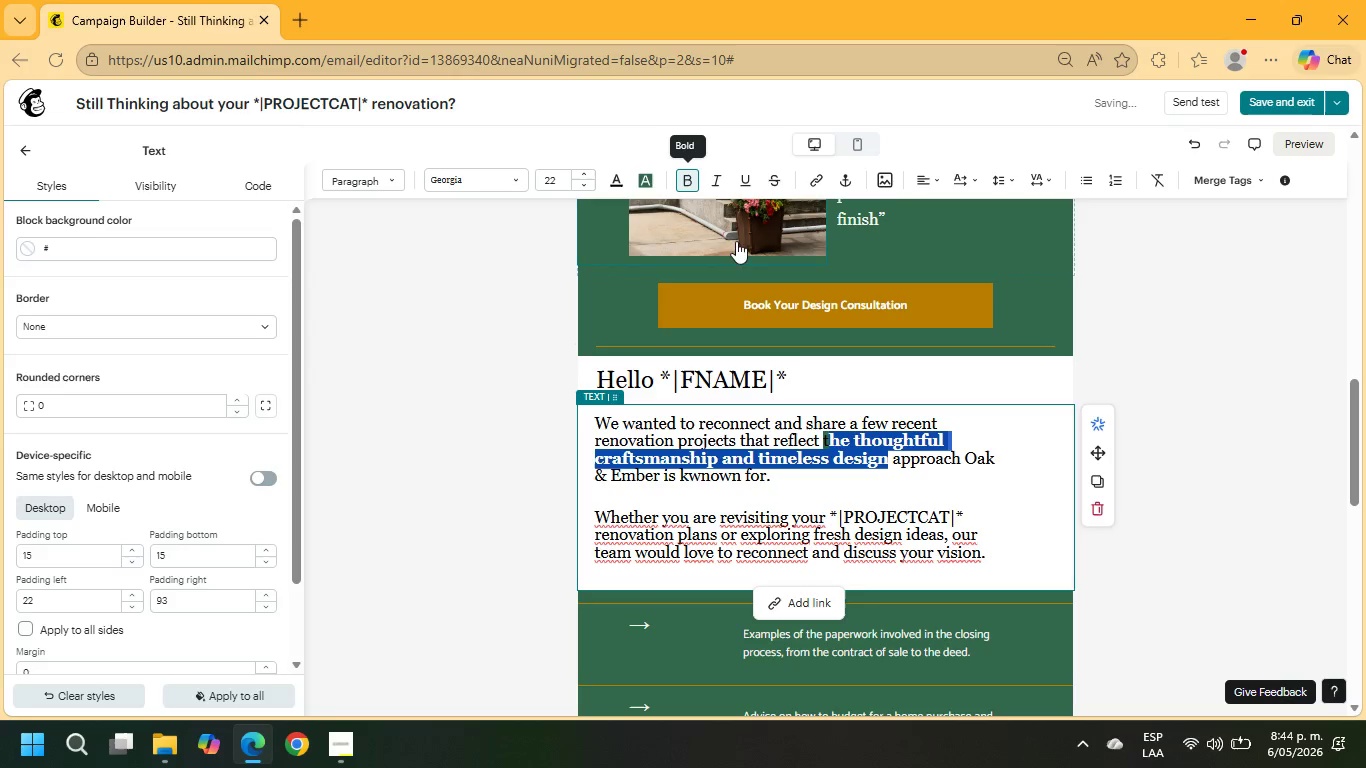 
left_click_drag(start_coordinate=[918, 573], to_coordinate=[921, 552])
 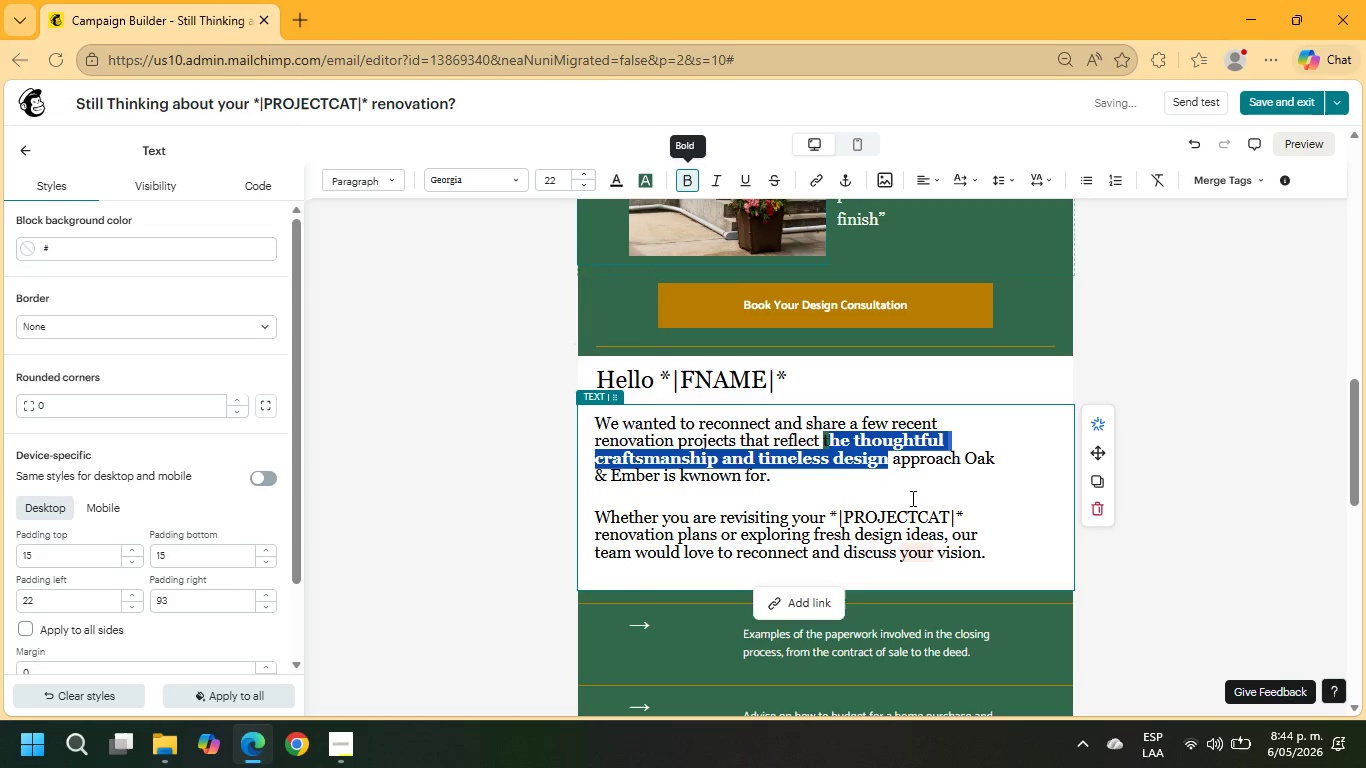 
left_click([911, 498])
 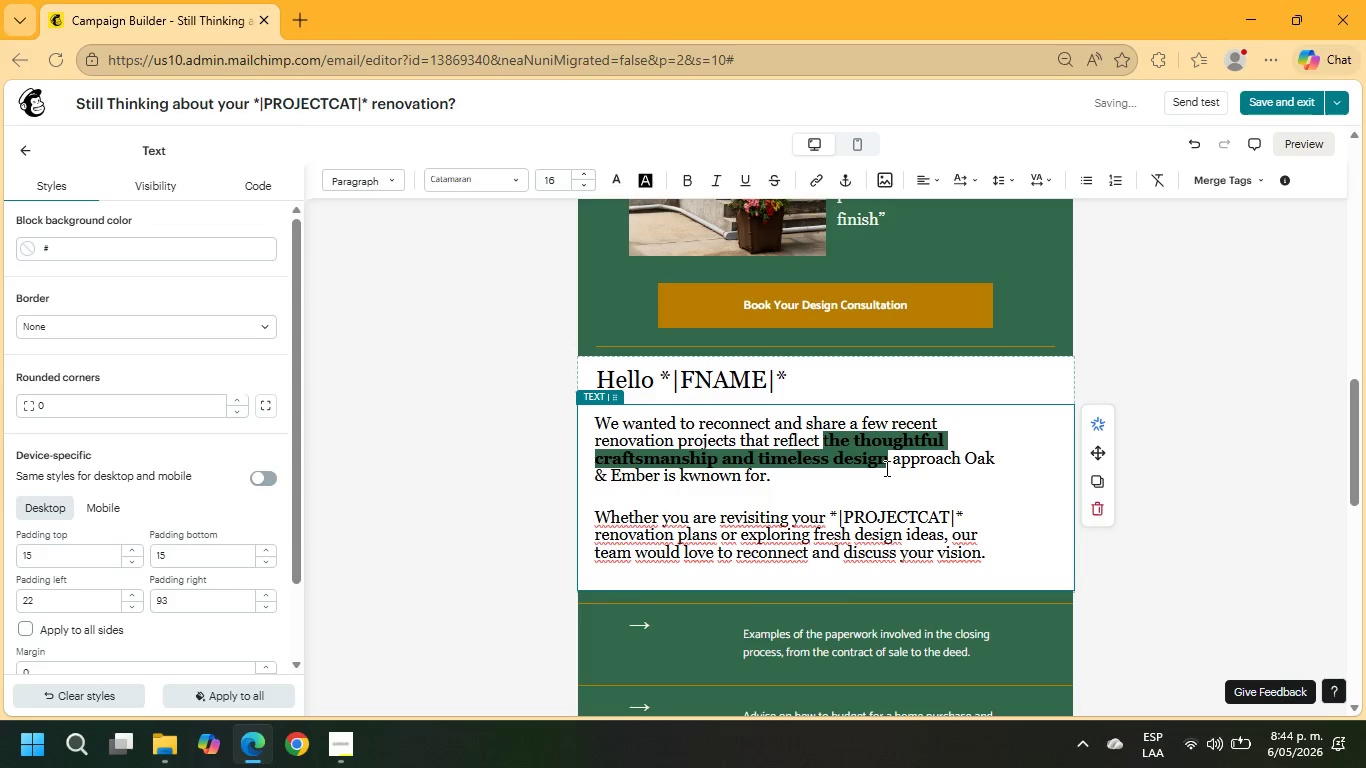 
left_click_drag(start_coordinate=[886, 465], to_coordinate=[816, 443])
 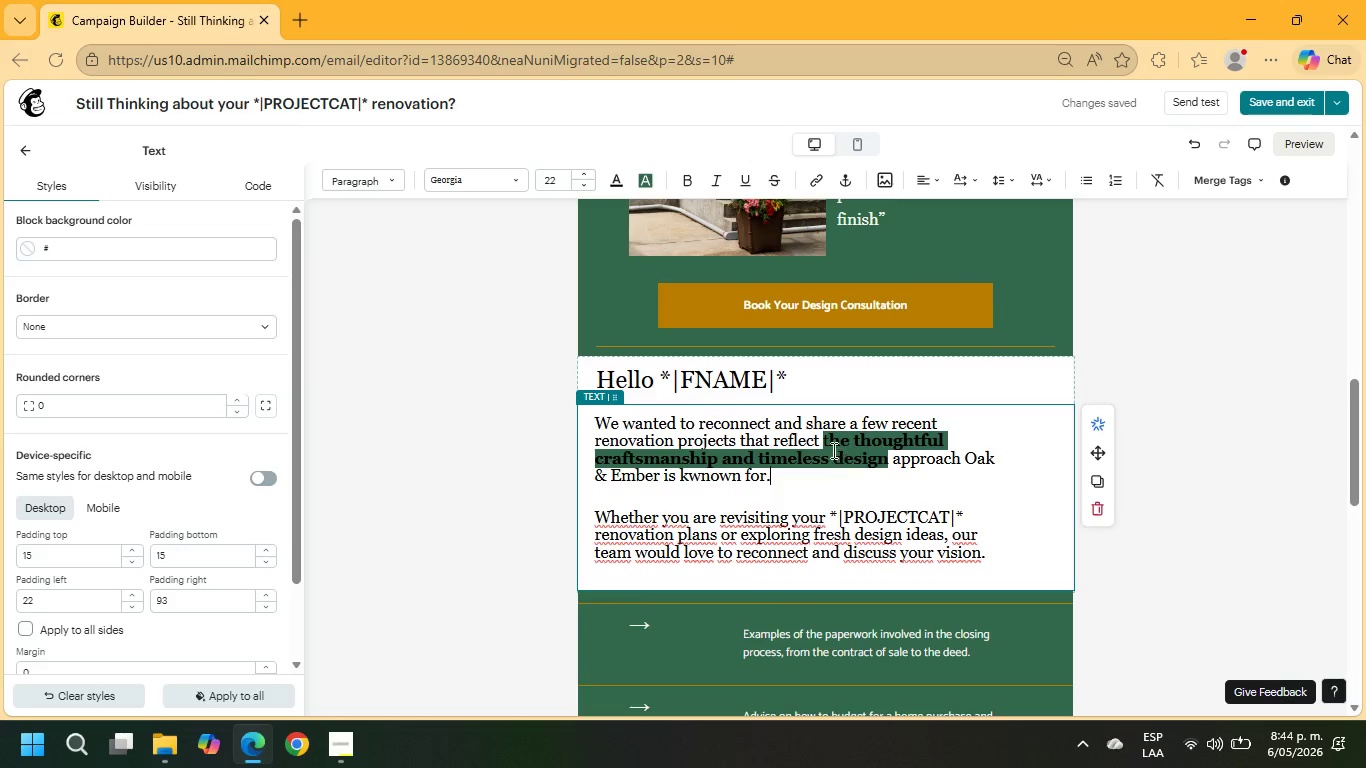 
left_click_drag(start_coordinate=[824, 438], to_coordinate=[831, 437])
 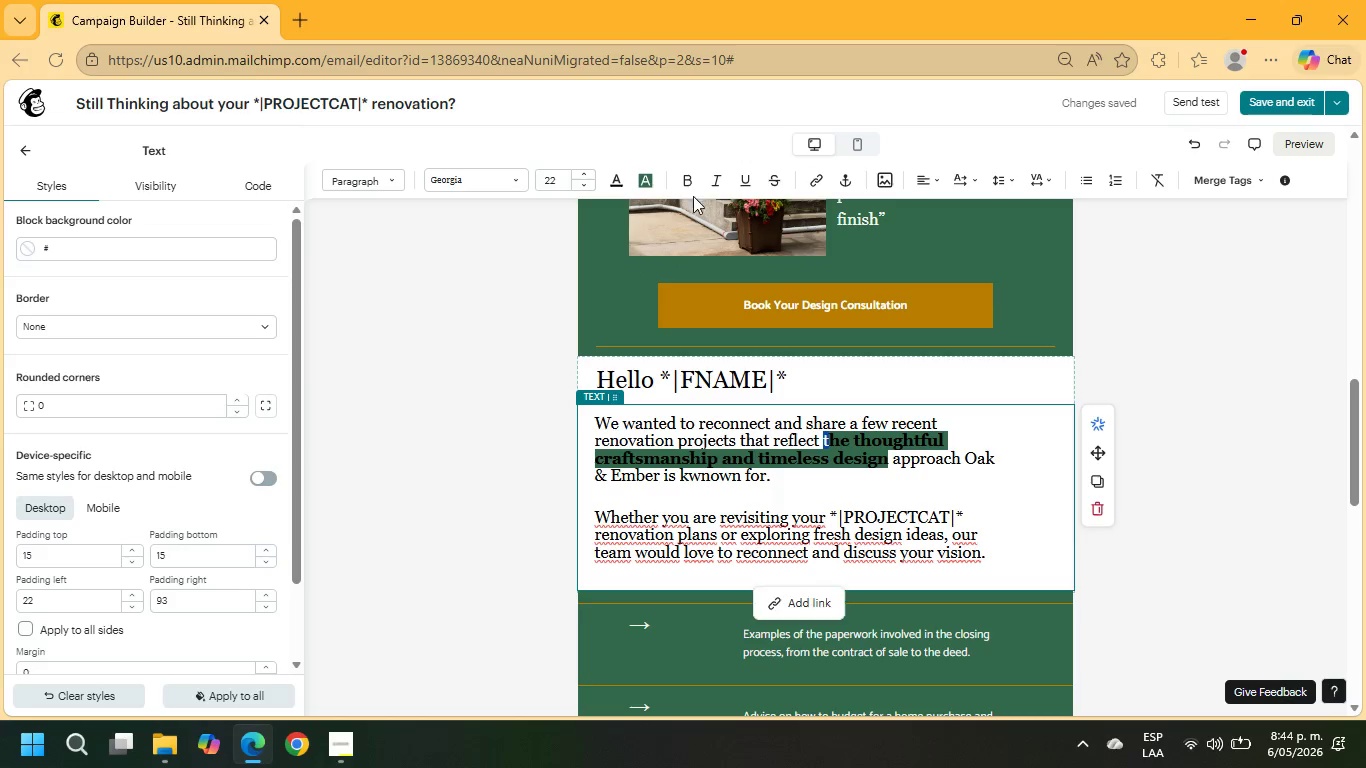 
left_click([690, 184])
 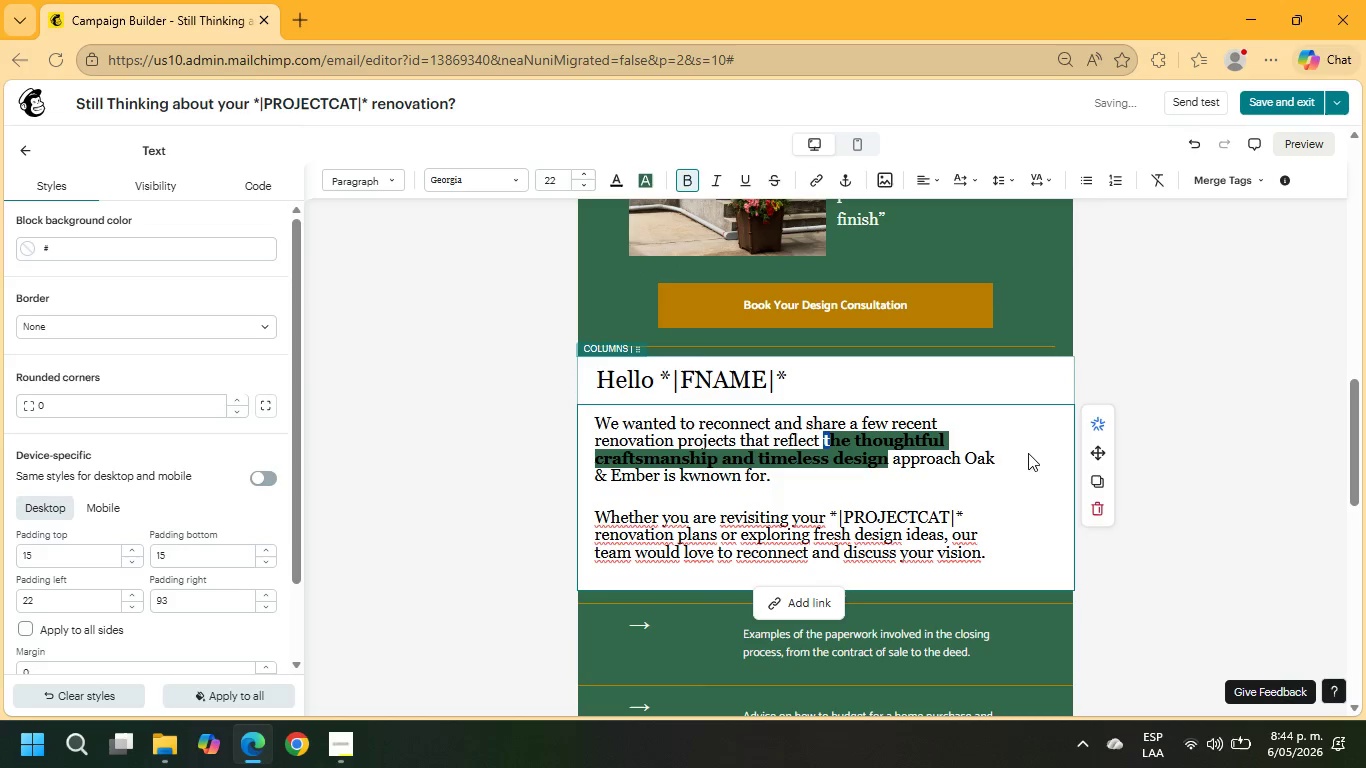 
left_click([962, 468])
 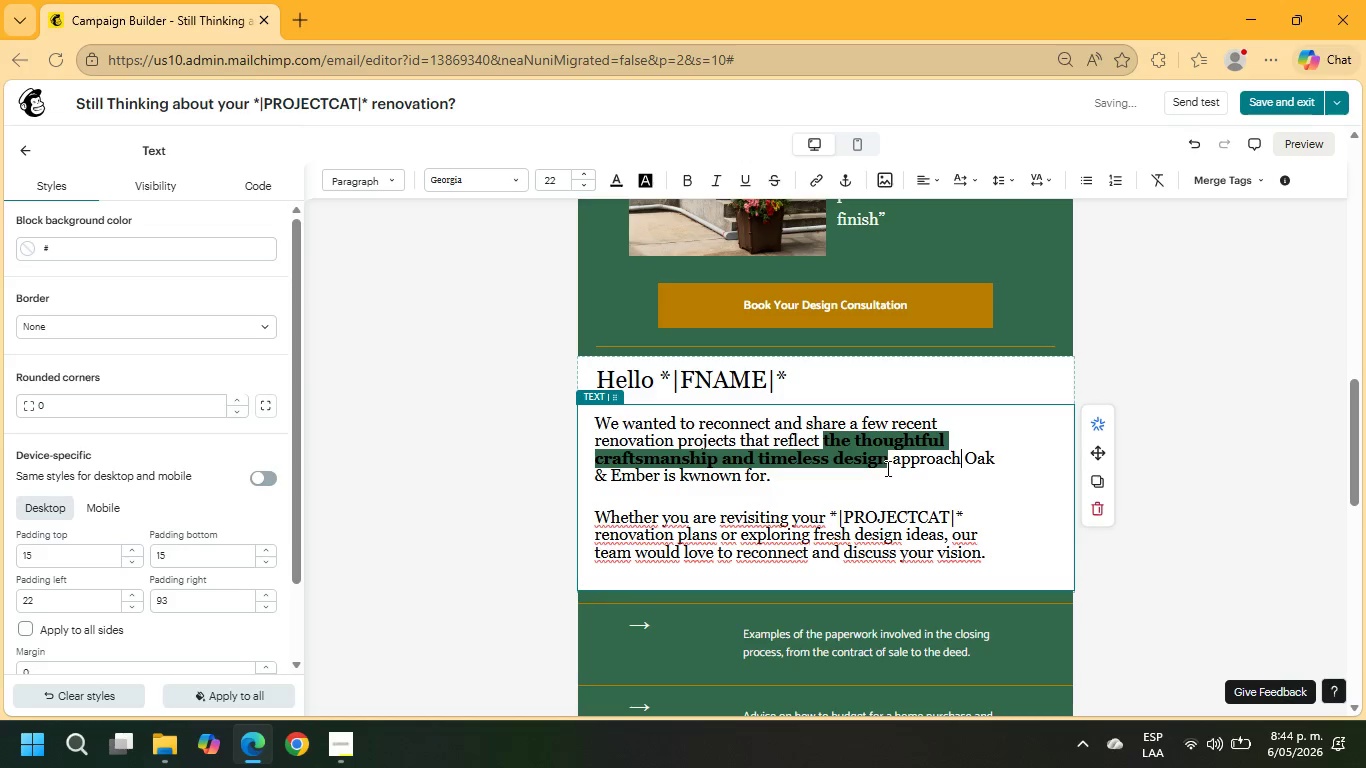 
left_click_drag(start_coordinate=[887, 464], to_coordinate=[818, 445])
 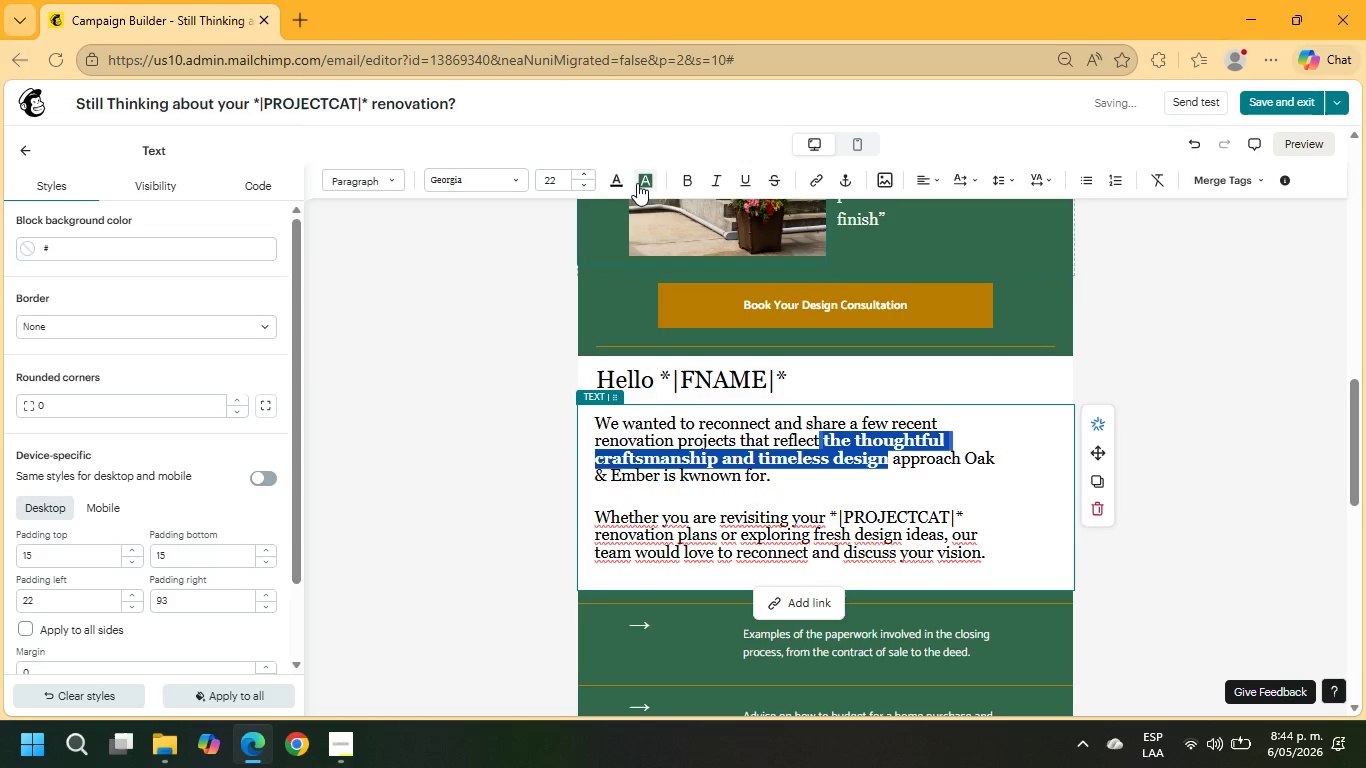 
left_click([844, 453])
 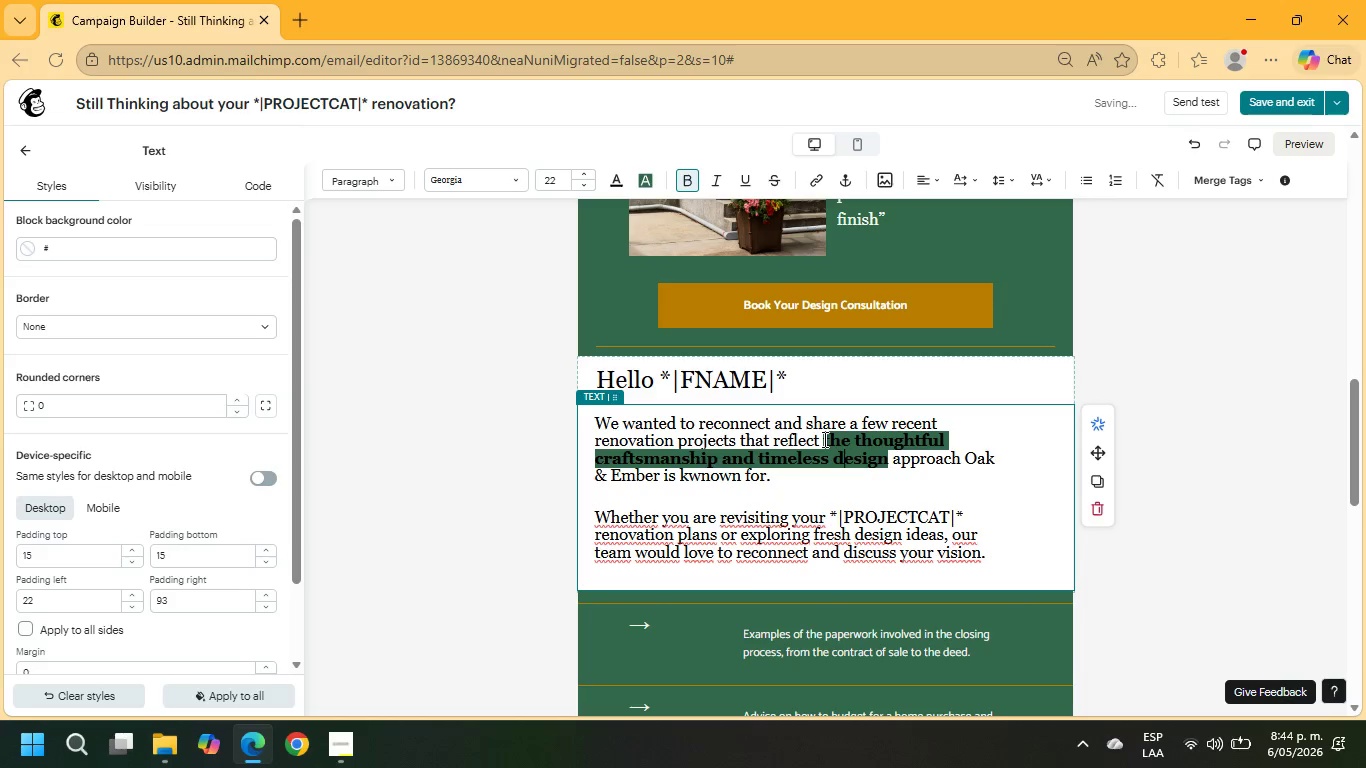 
left_click_drag(start_coordinate=[823, 439], to_coordinate=[884, 459])
 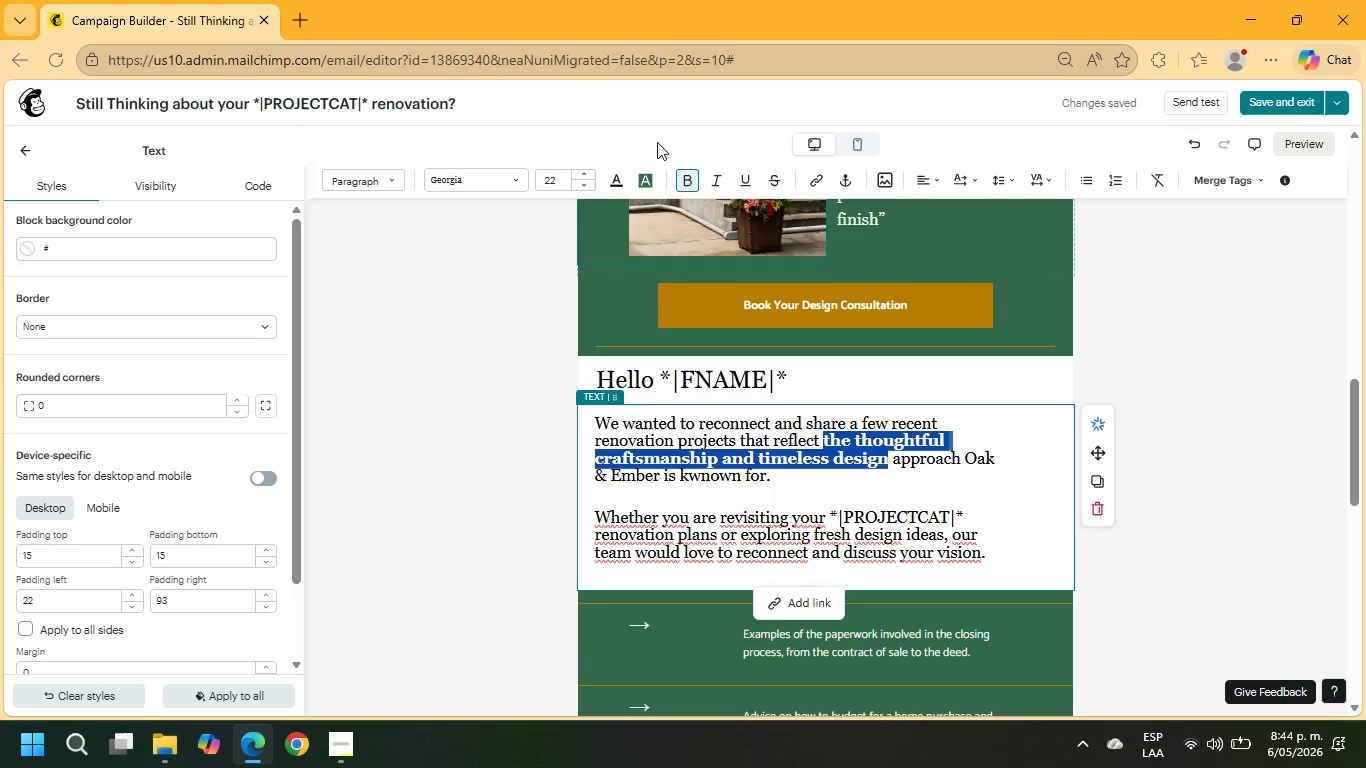 
left_click([650, 172])
 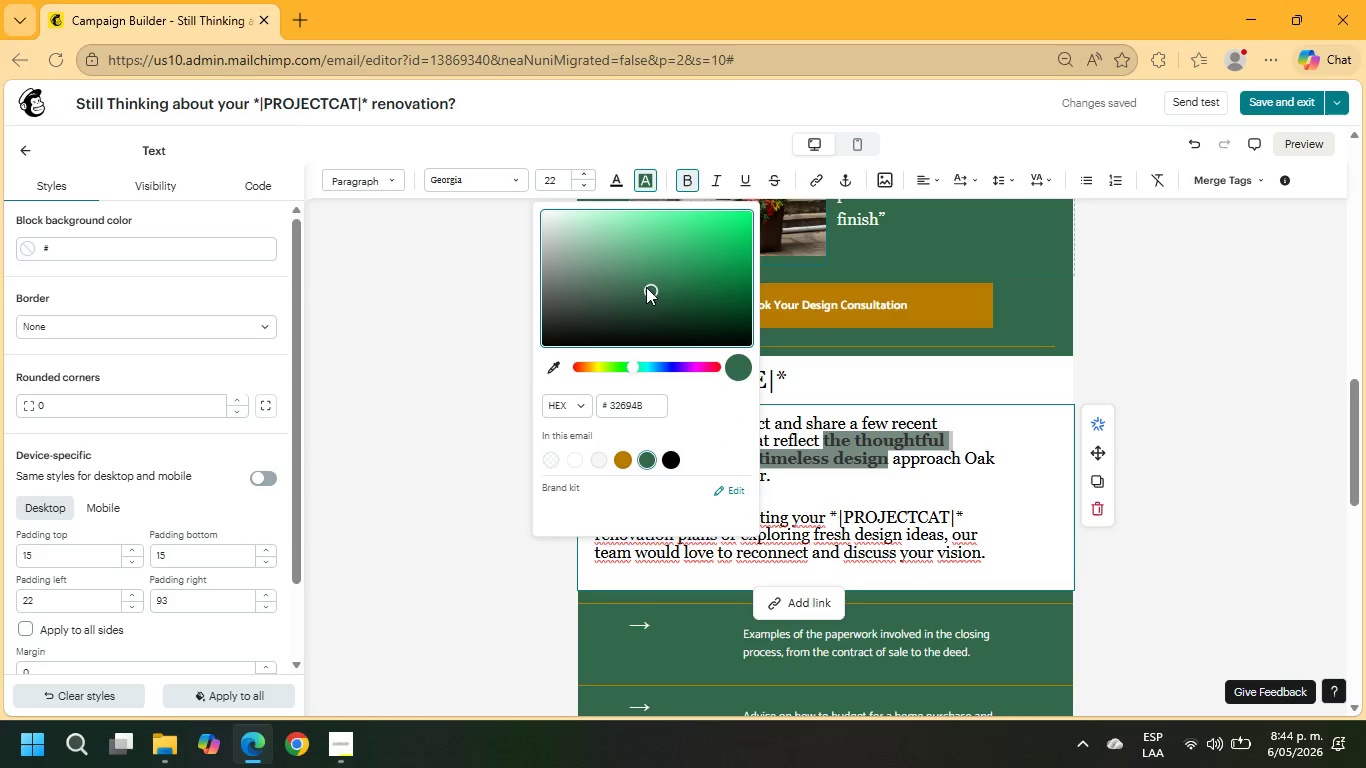 
left_click_drag(start_coordinate=[657, 289], to_coordinate=[549, 239])
 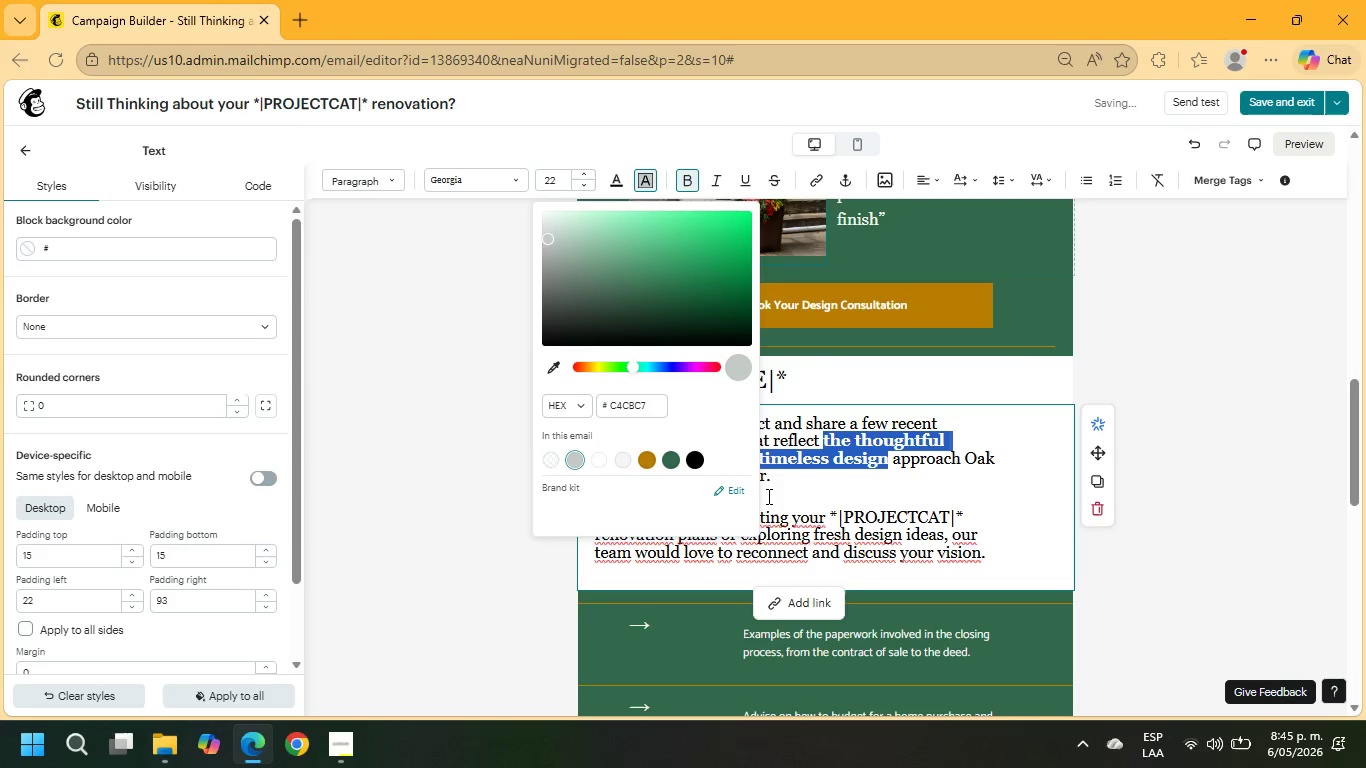 
left_click([965, 486])
 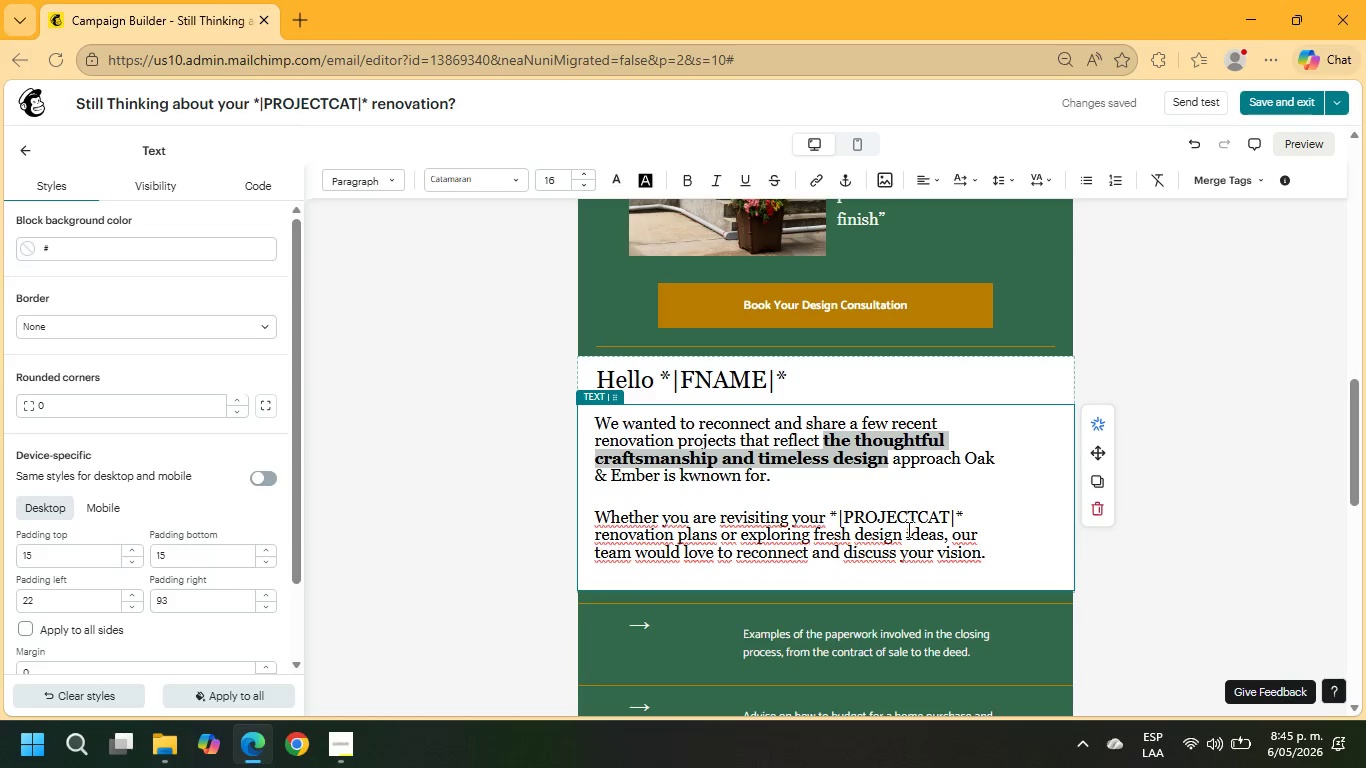 
wait(8.23)
 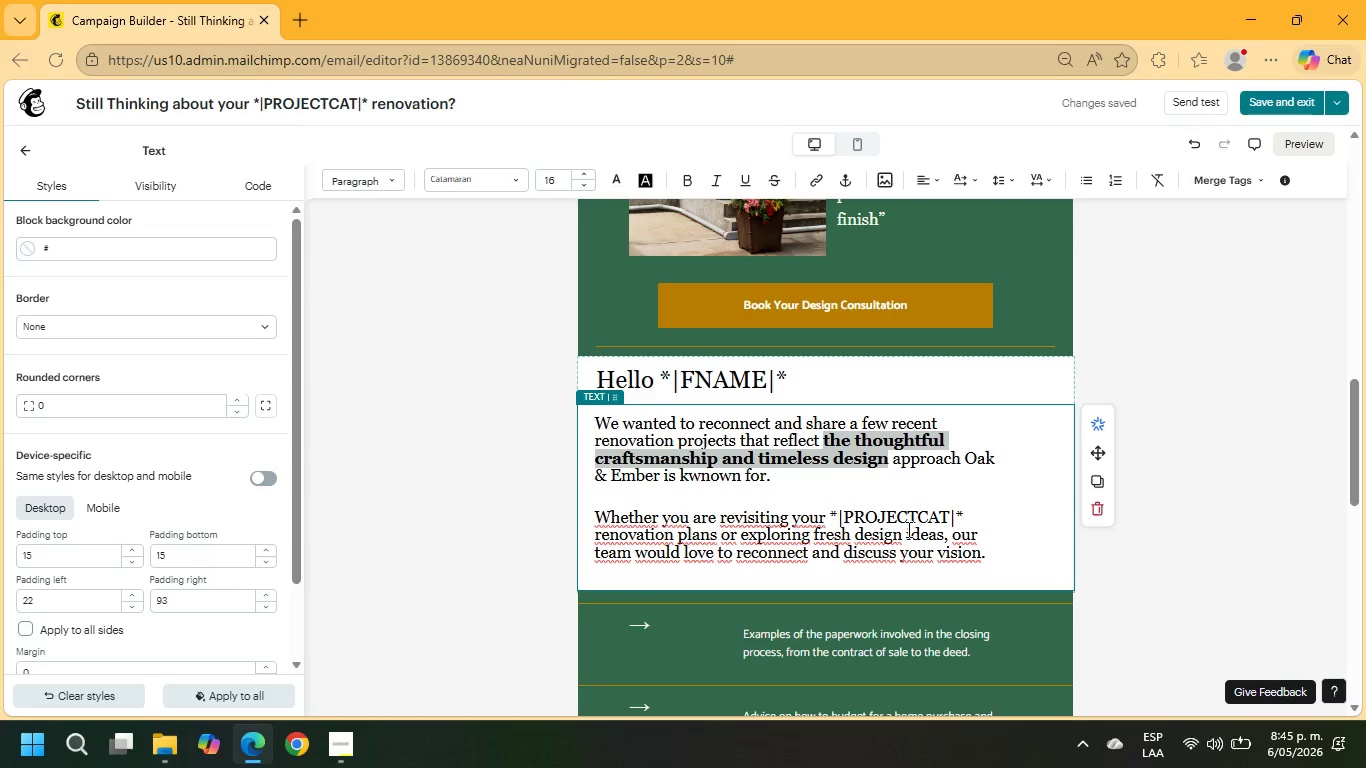 
left_click_drag(start_coordinate=[949, 537], to_coordinate=[986, 556])
 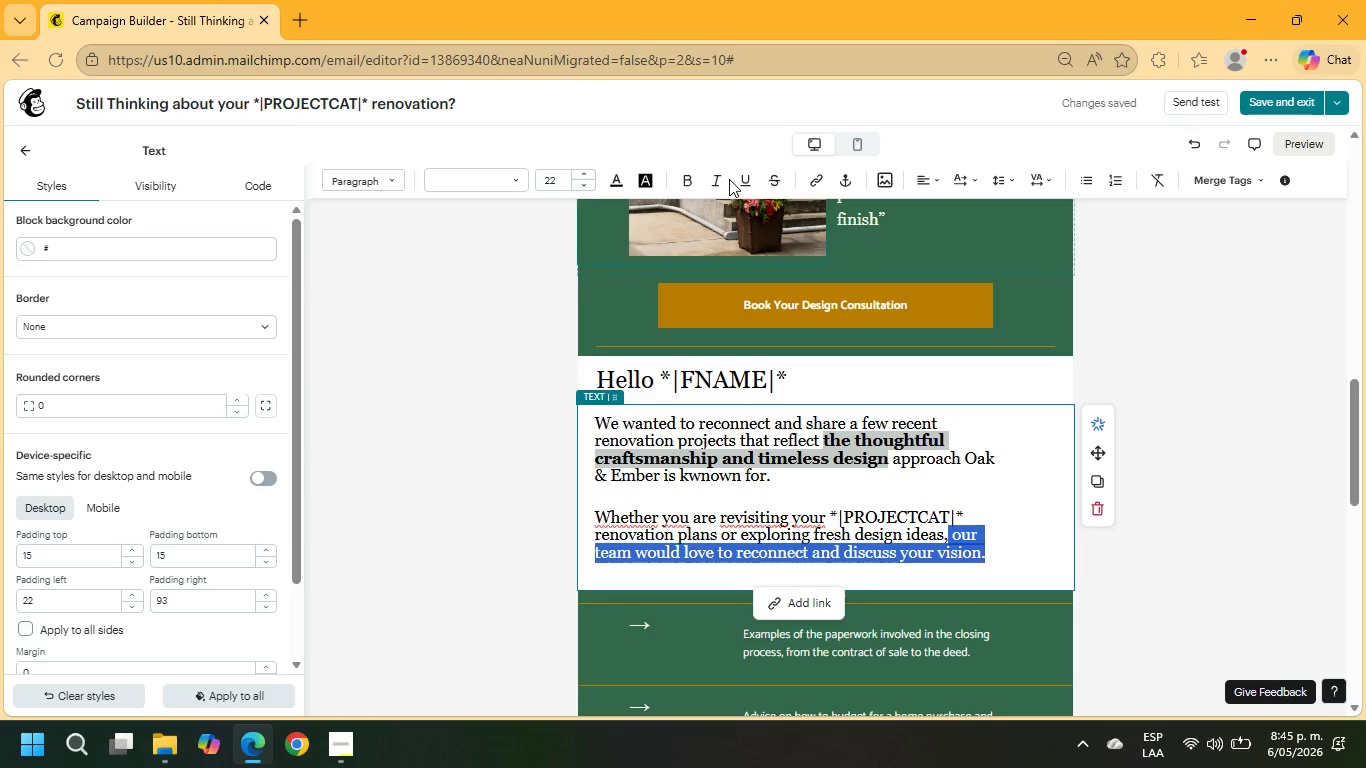 
left_click([712, 180])
 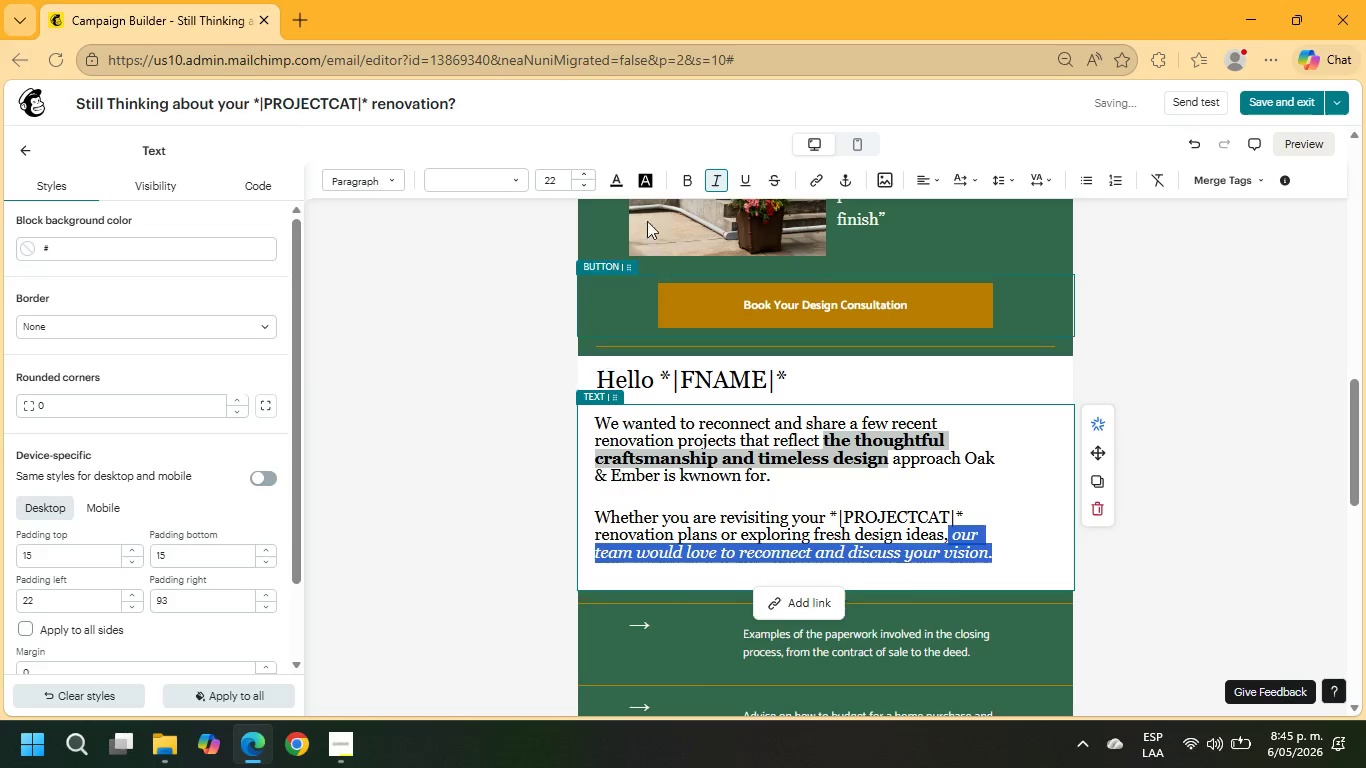 
left_click([695, 179])
 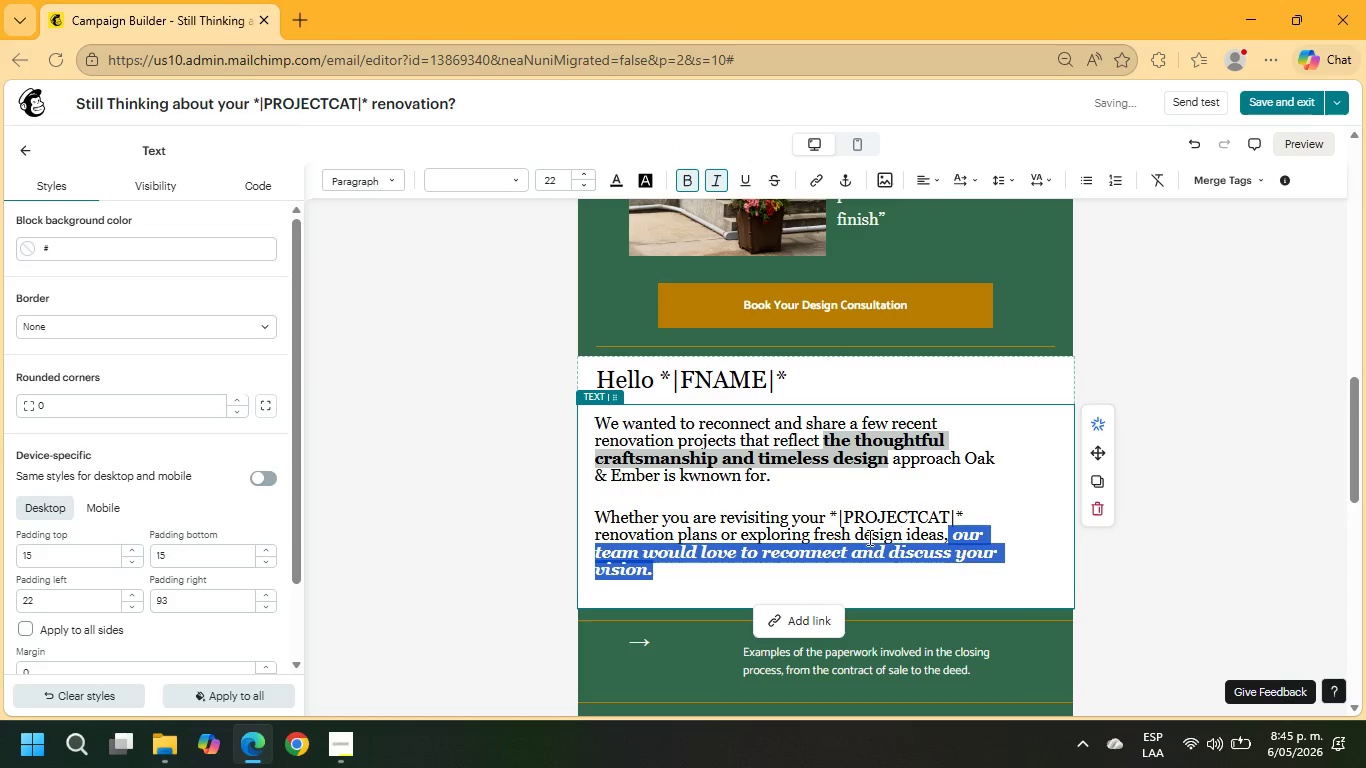 
left_click([752, 576])
 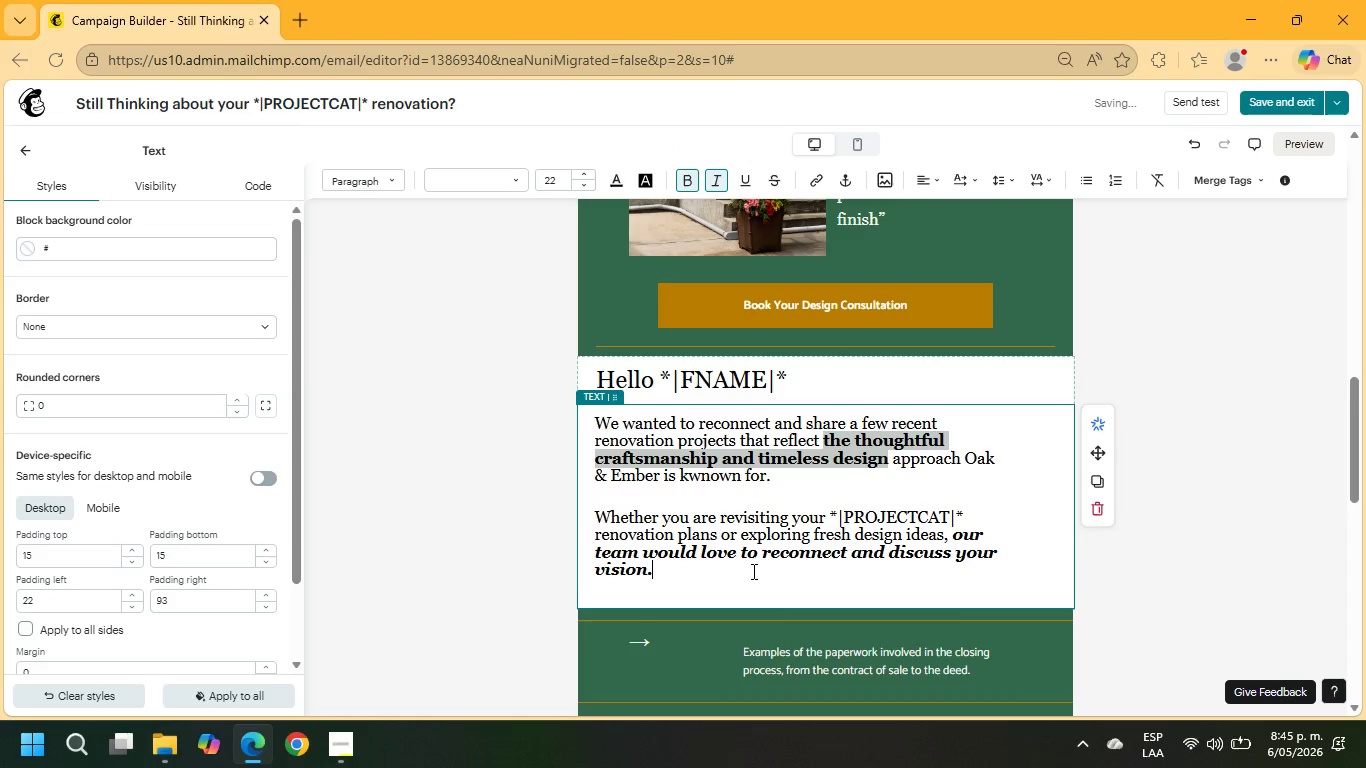 
wait(7.55)
 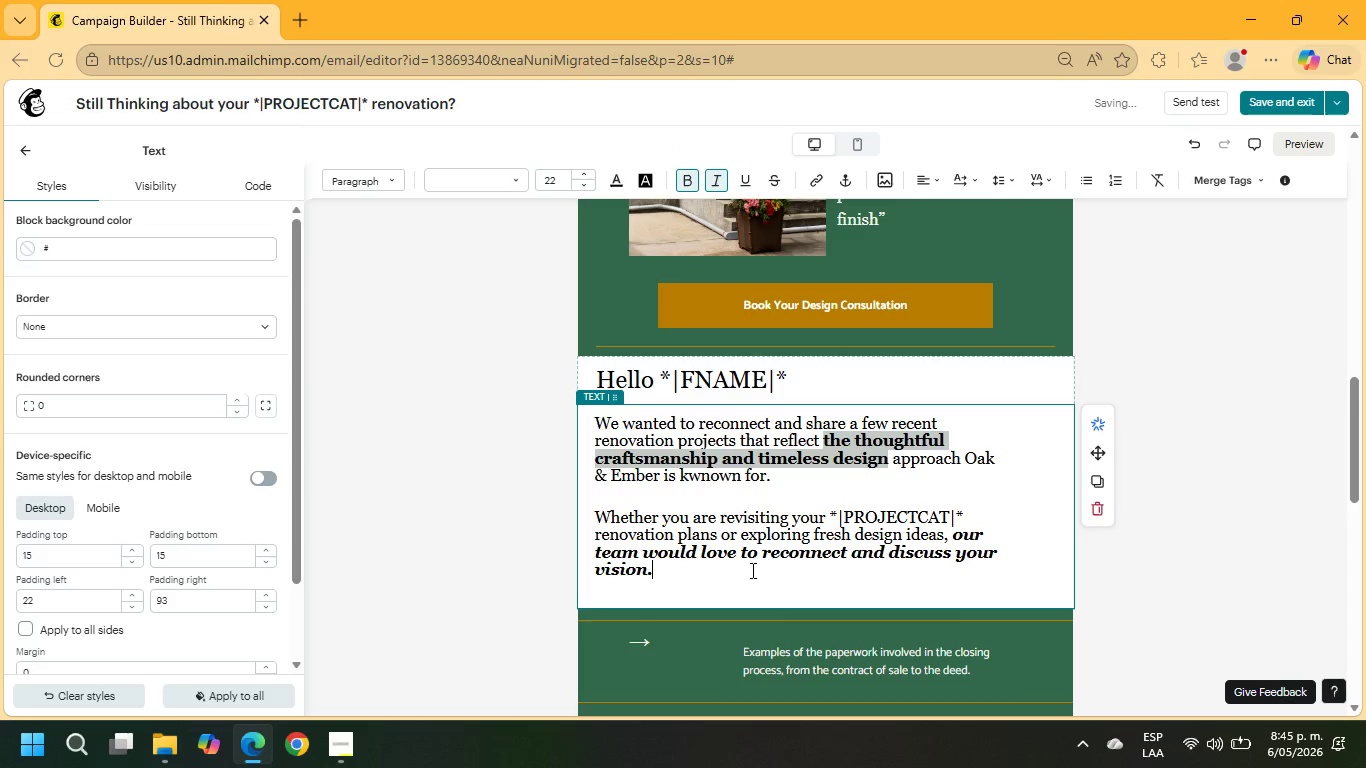 
scroll: coordinate [821, 520], scroll_direction: down, amount: 2.0
 